 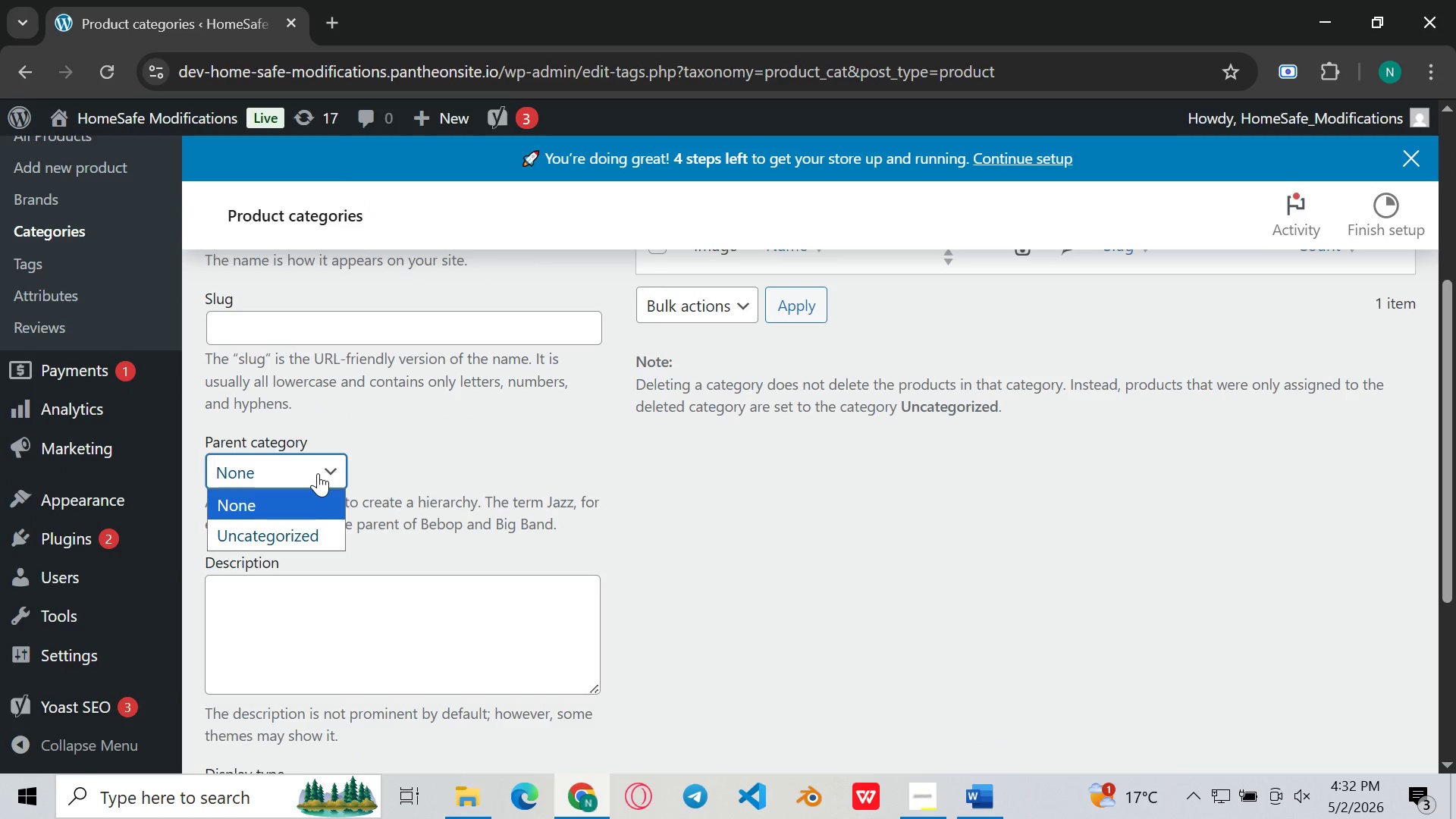 
left_click([318, 473])
 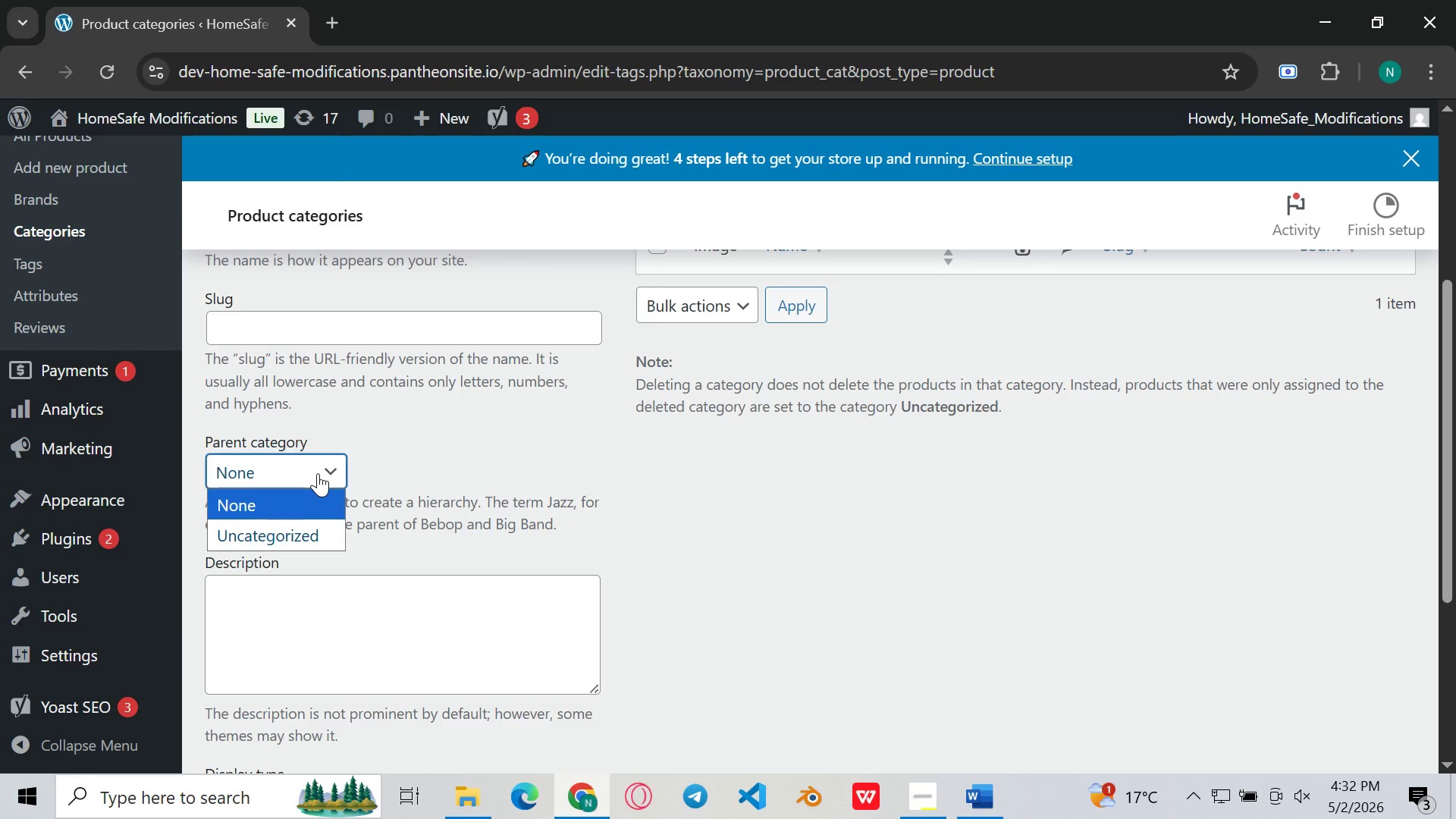 
double_click([318, 473])
 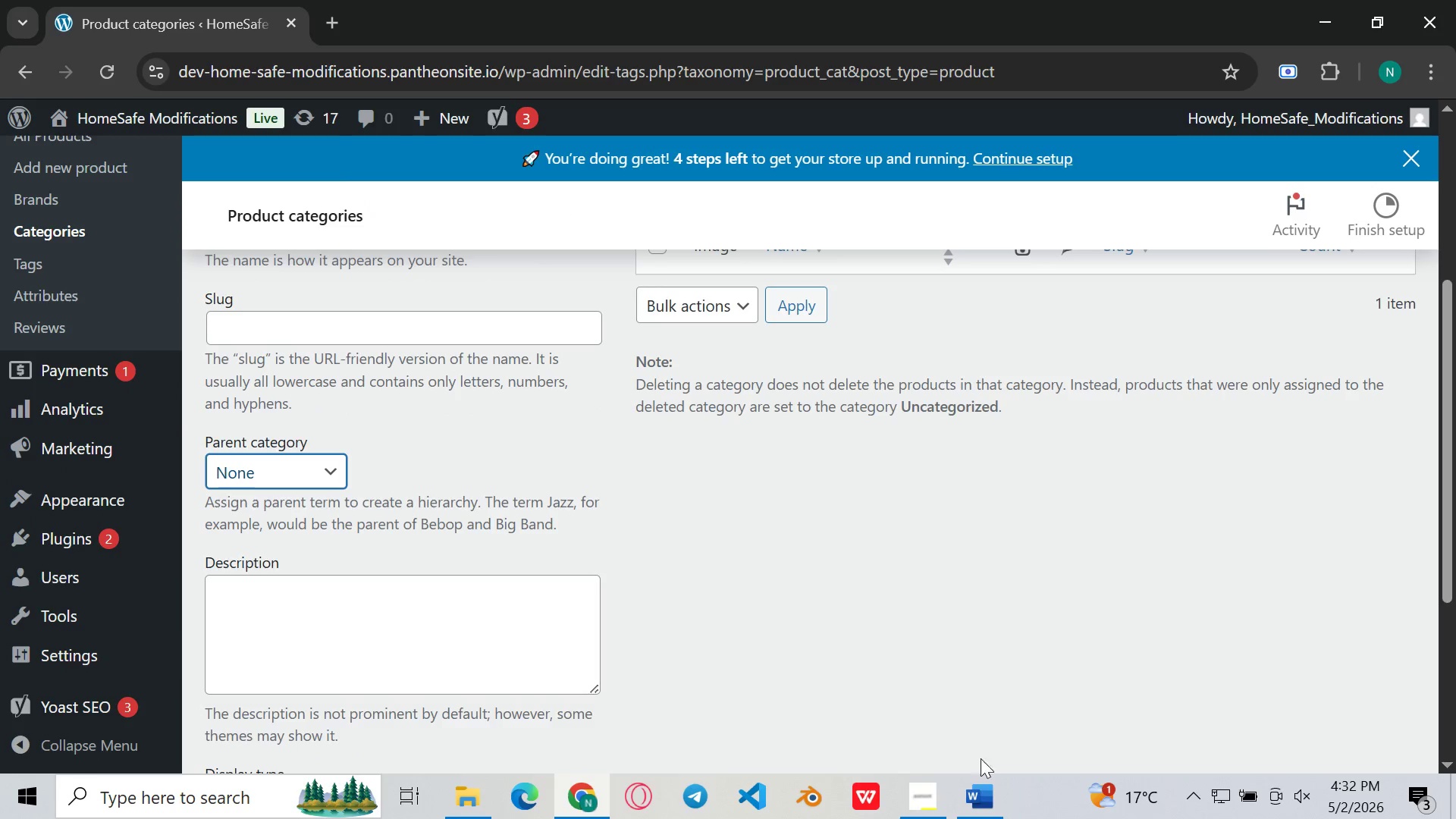 
left_click([973, 777])
 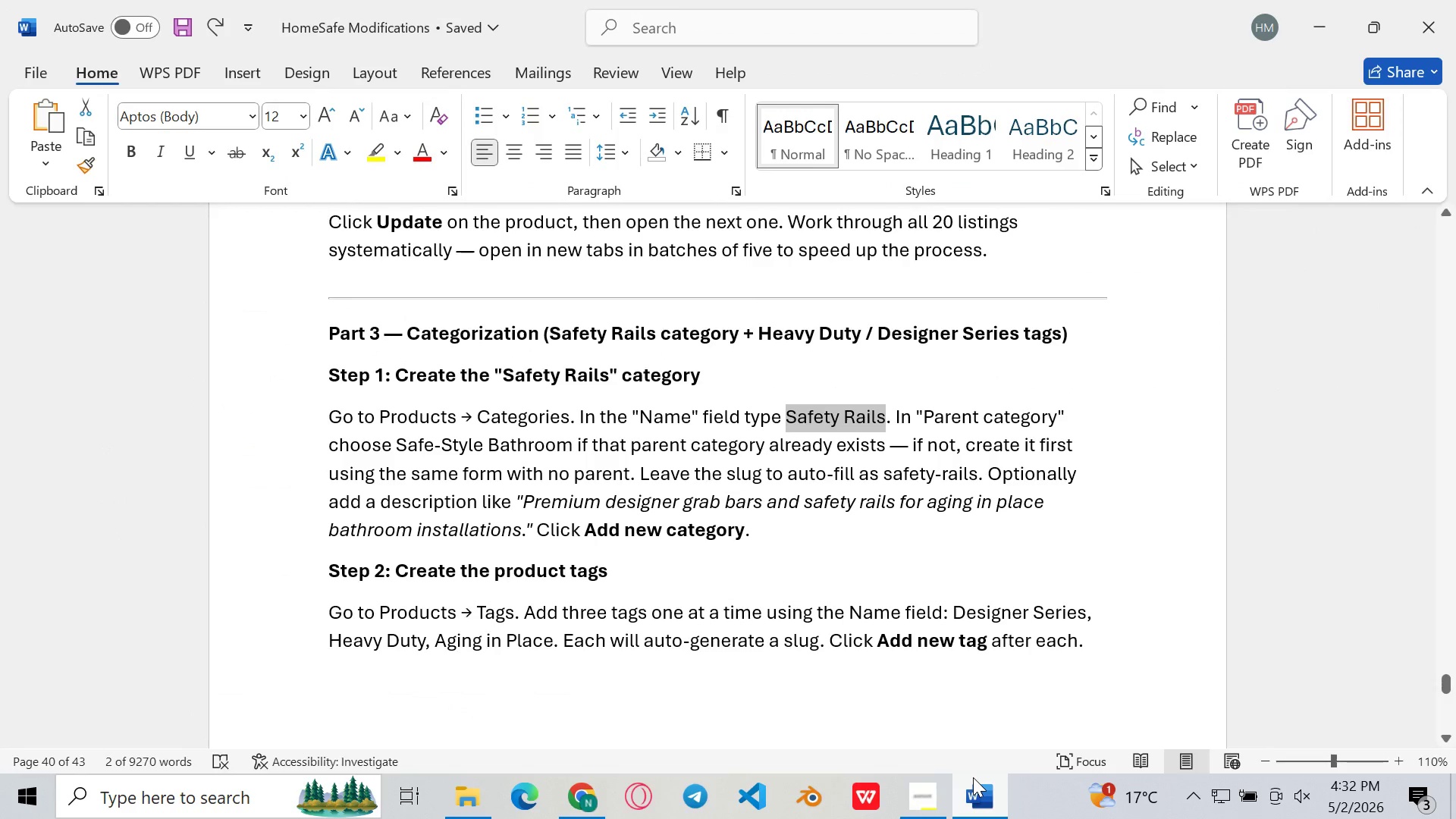 
wait(12.78)
 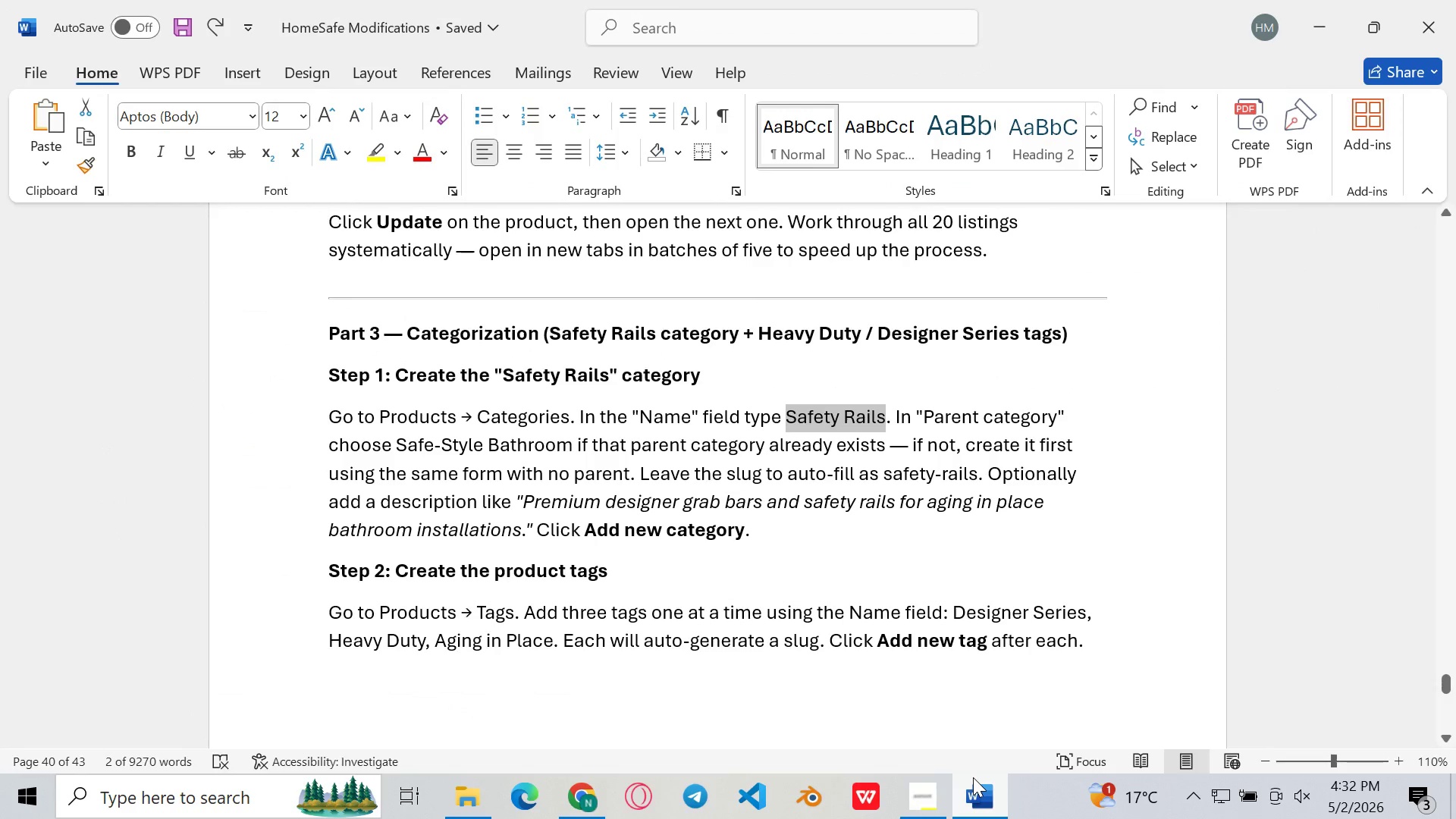 
left_click([973, 777])
 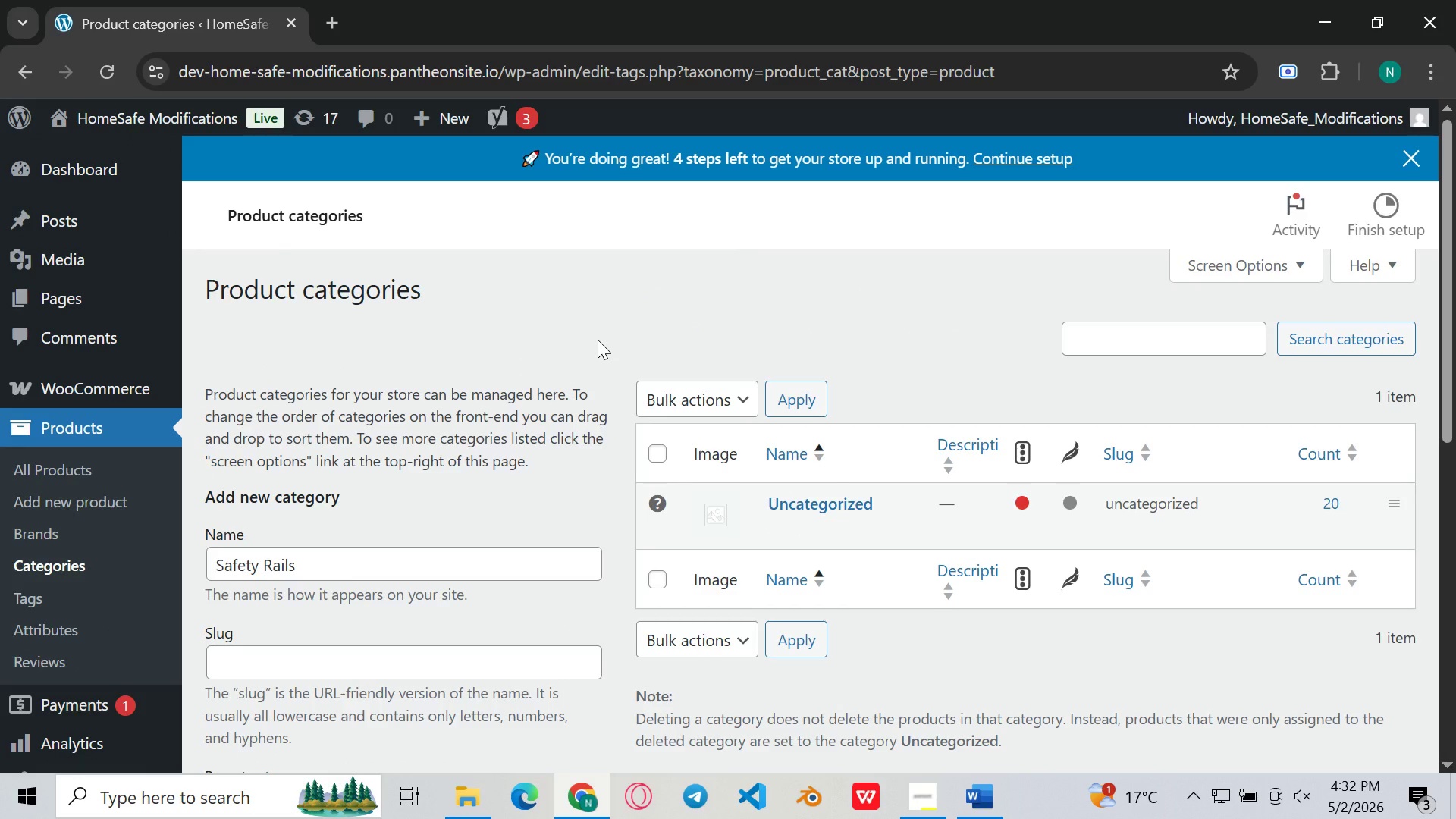 
wait(19.81)
 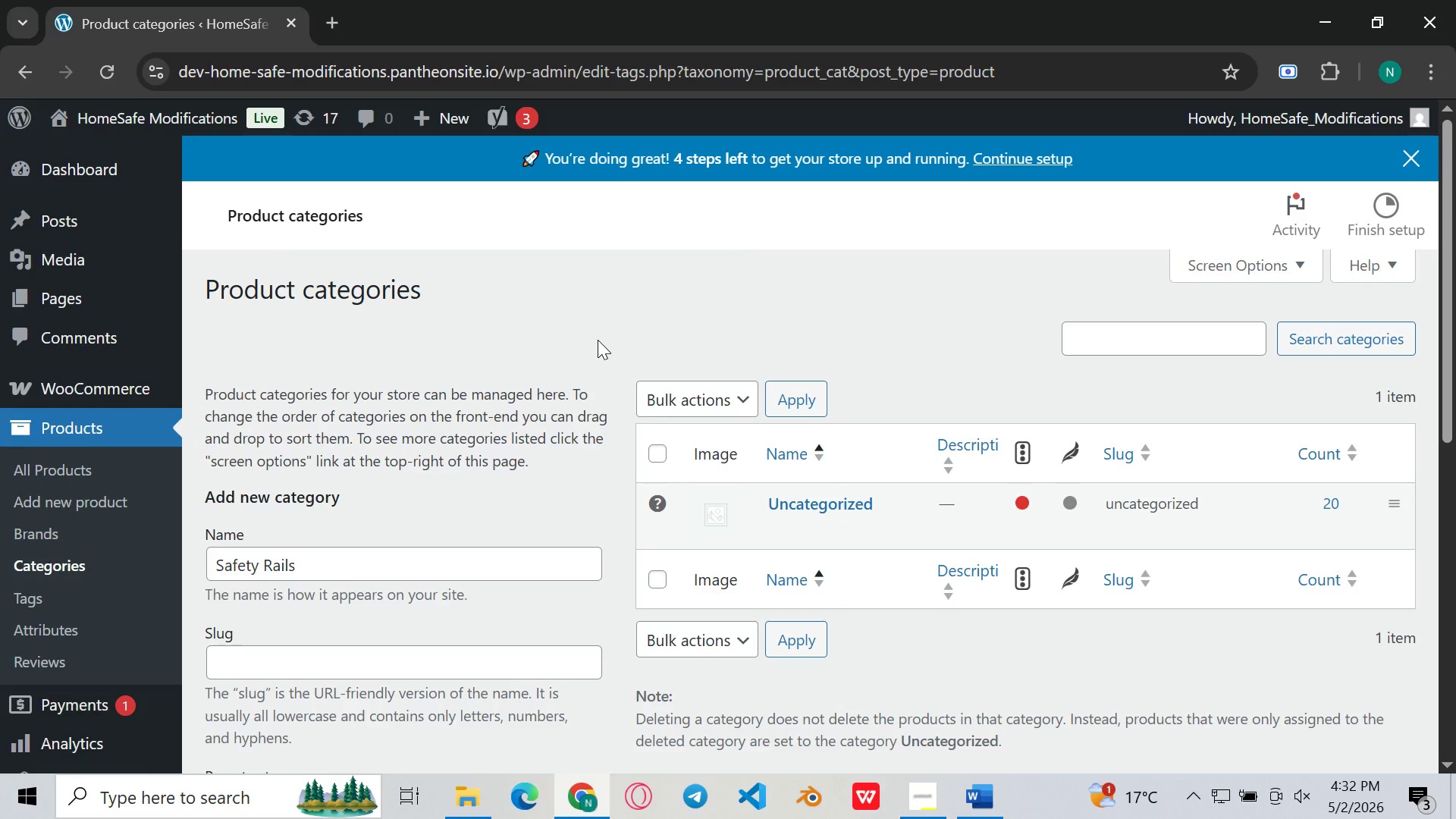 
left_click([338, 556])
 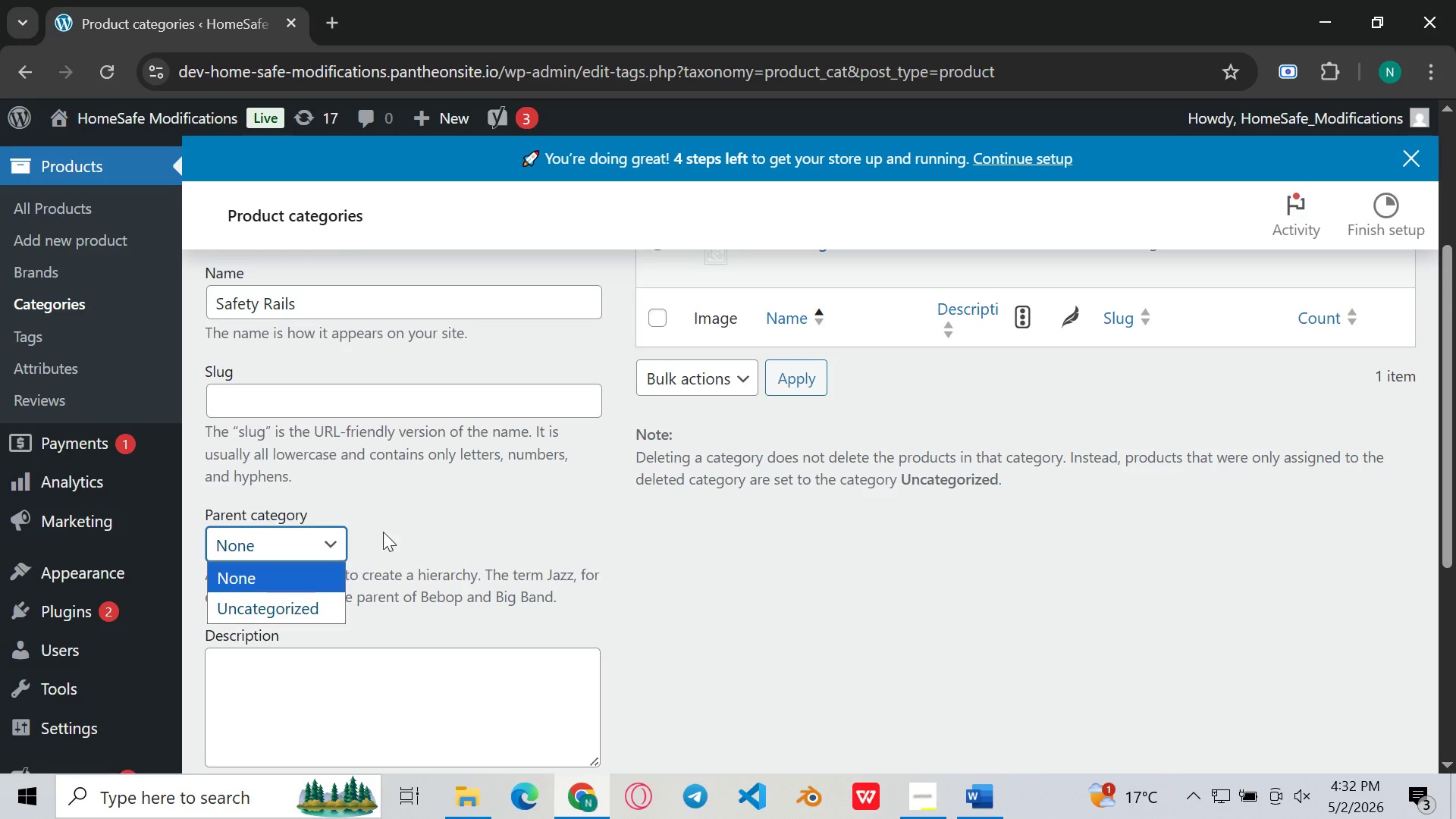 
left_click([468, 521])
 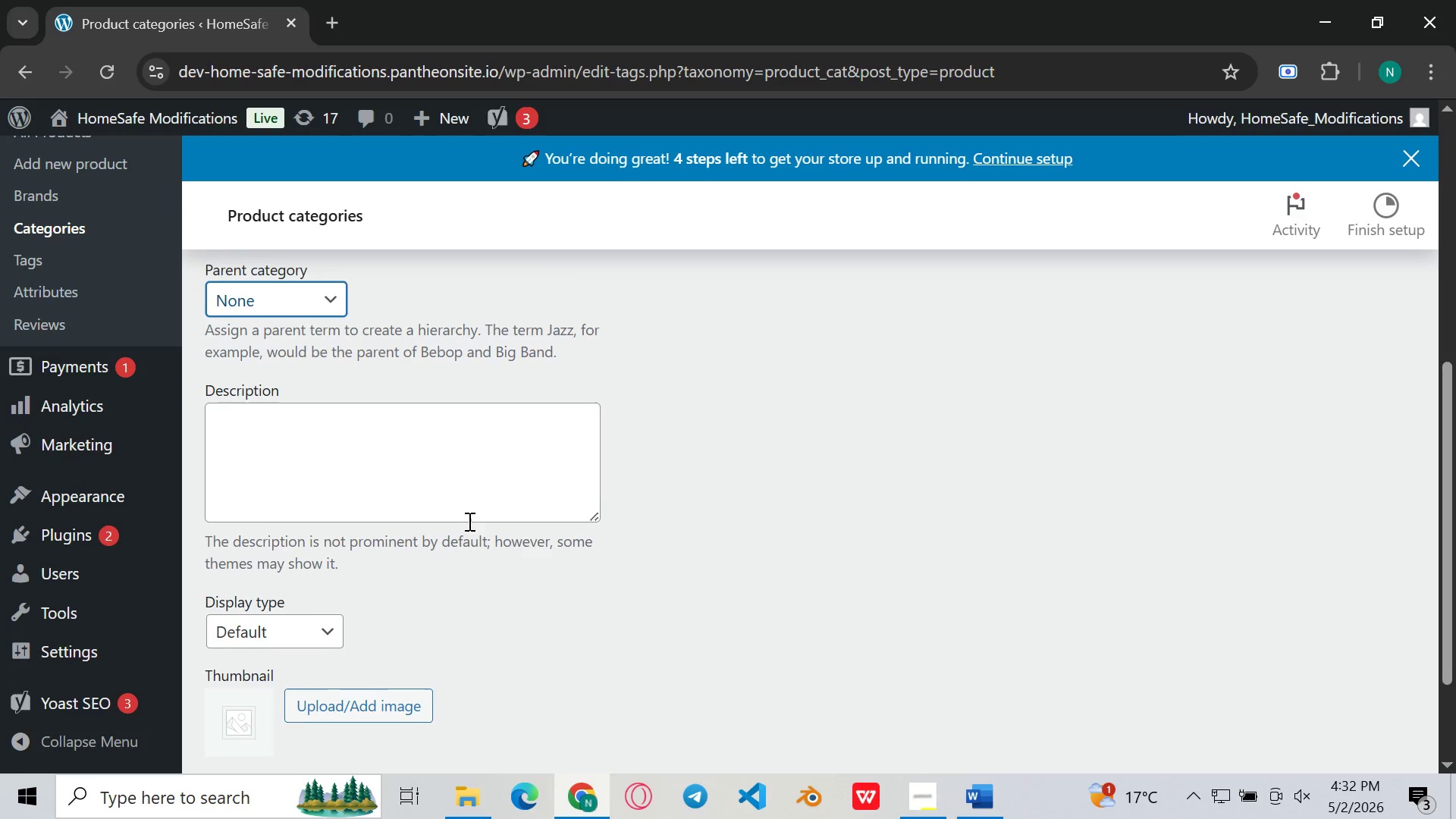 
left_click([340, 623])
 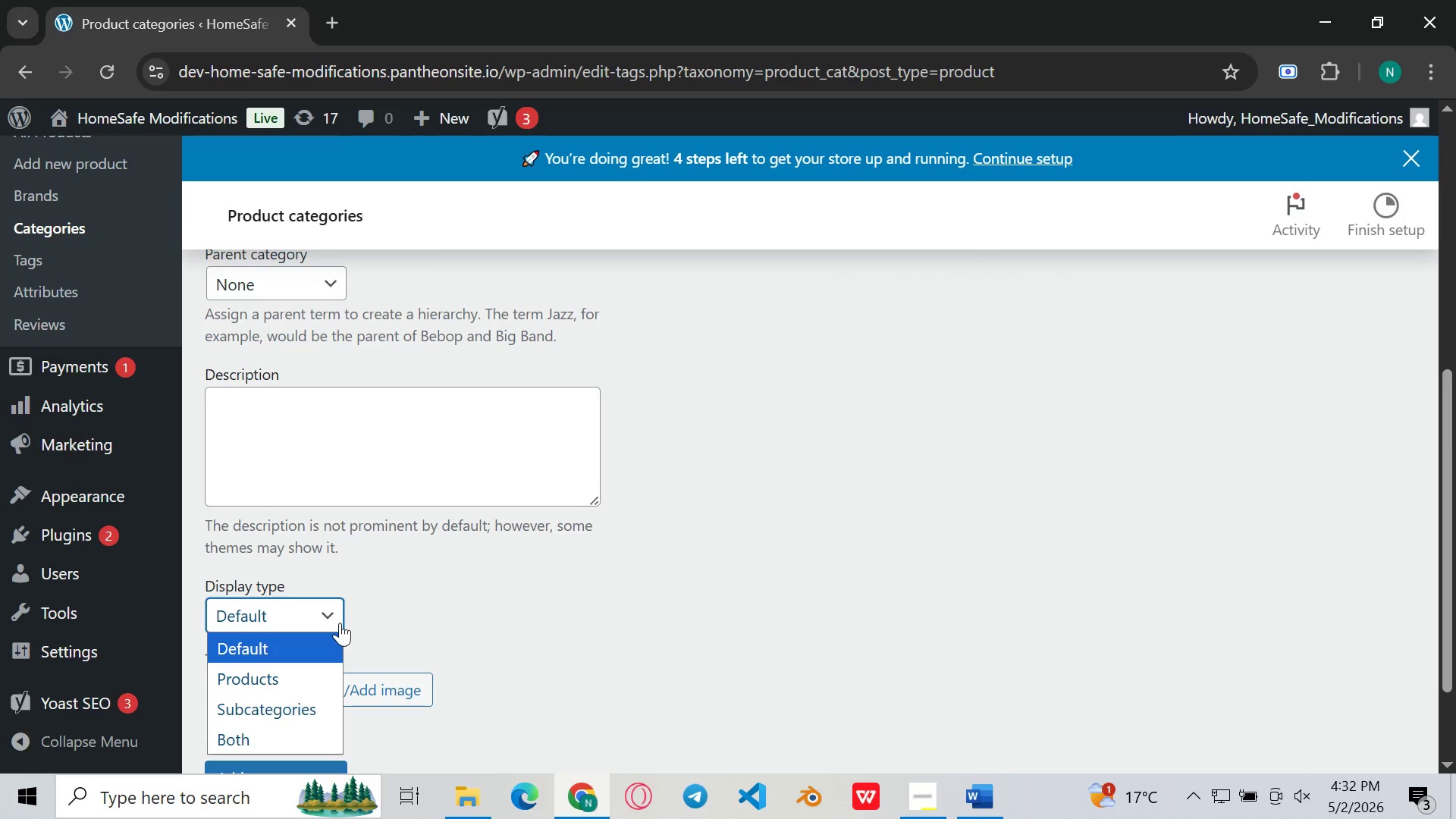 
left_click([535, 582])
 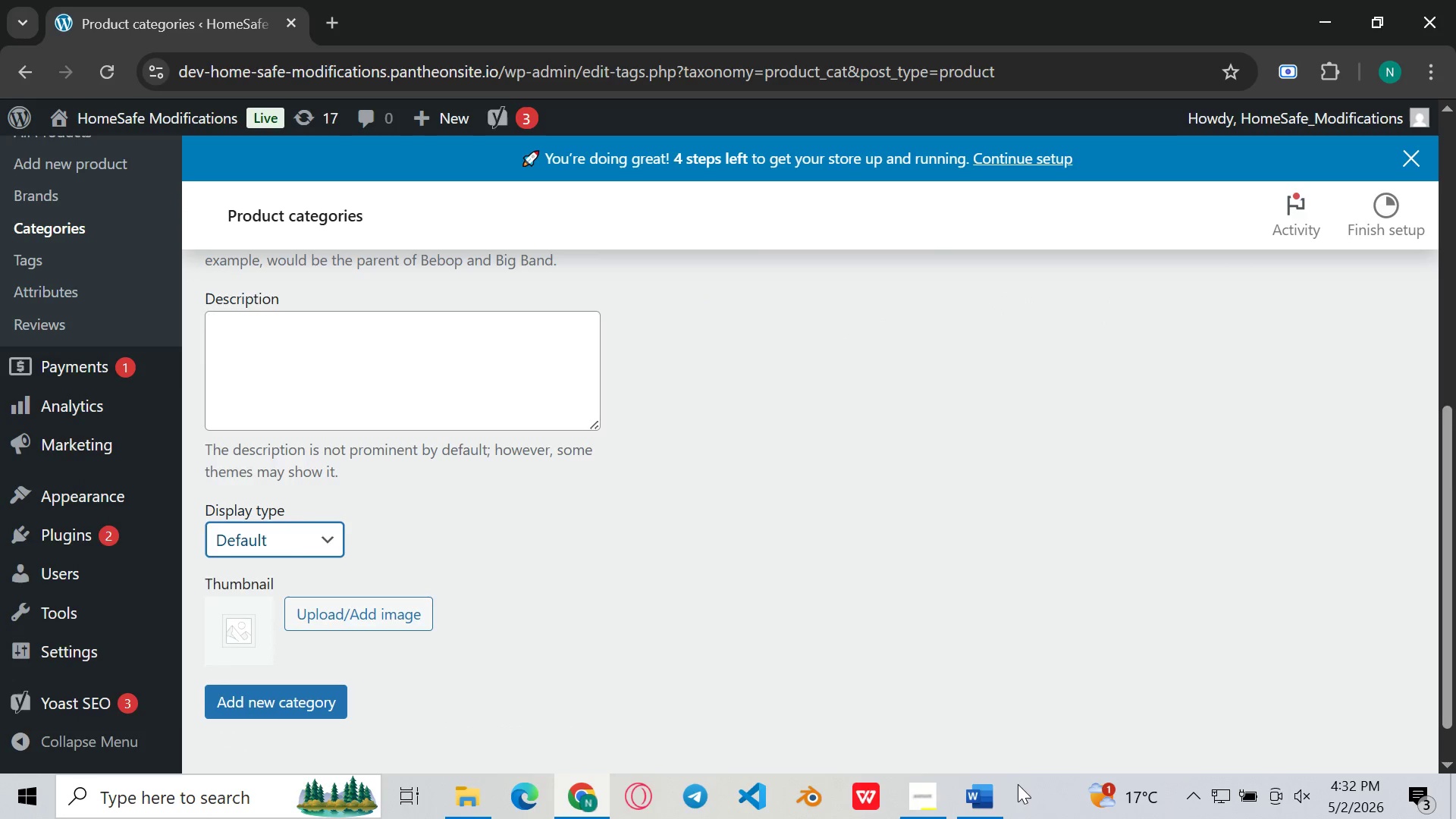 
left_click([980, 814])
 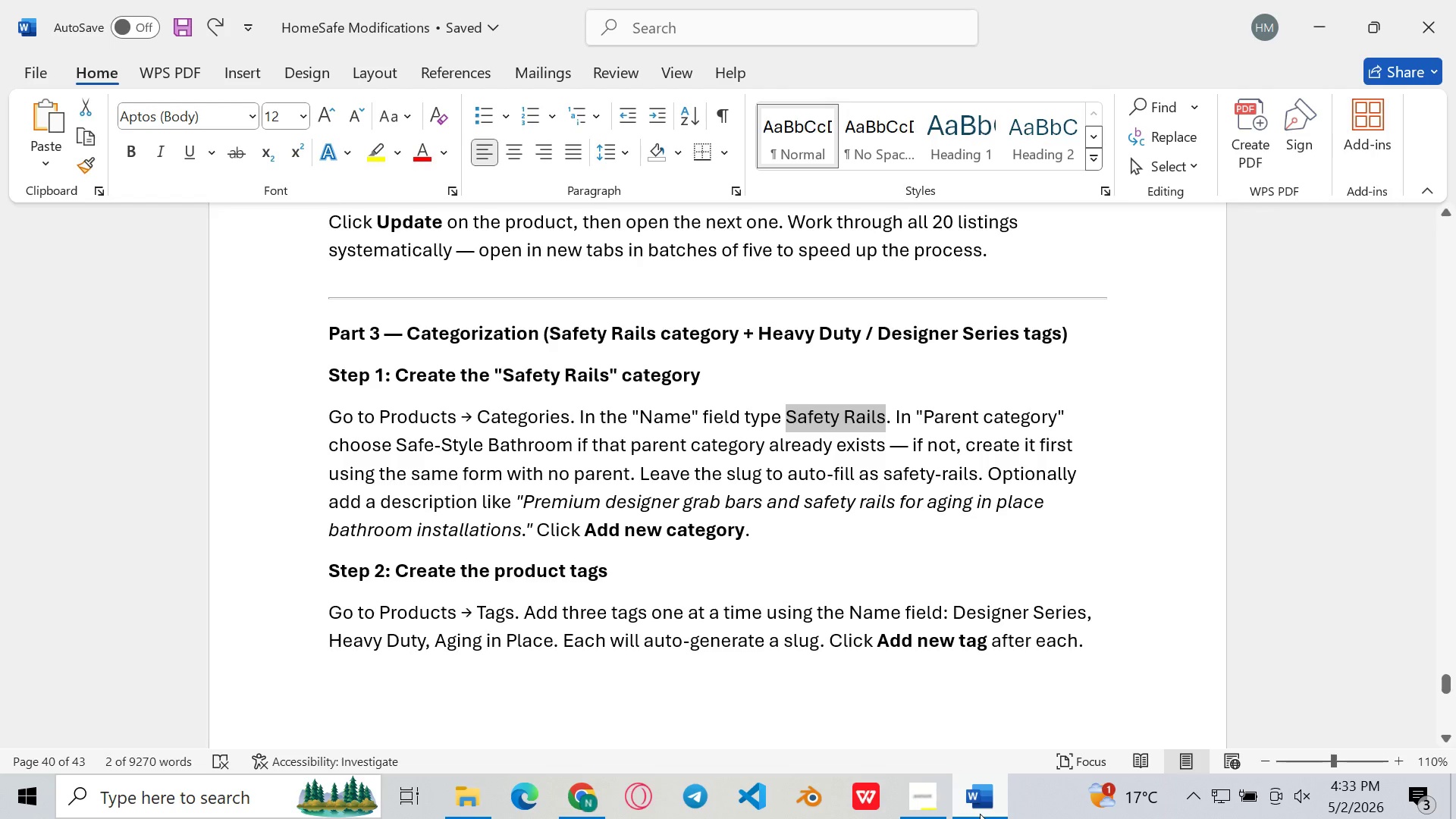 
wait(21.95)
 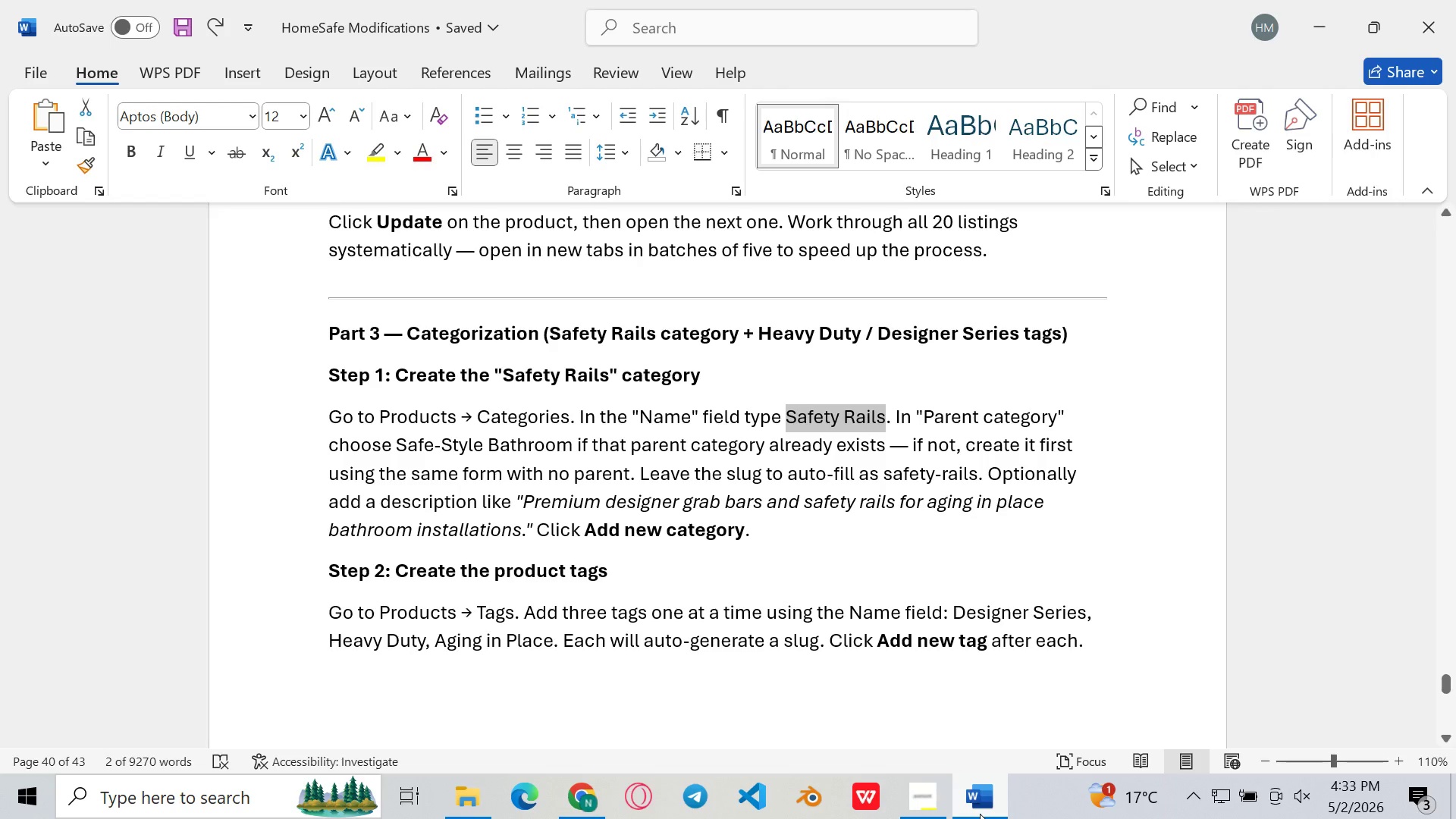 
left_click([980, 814])
 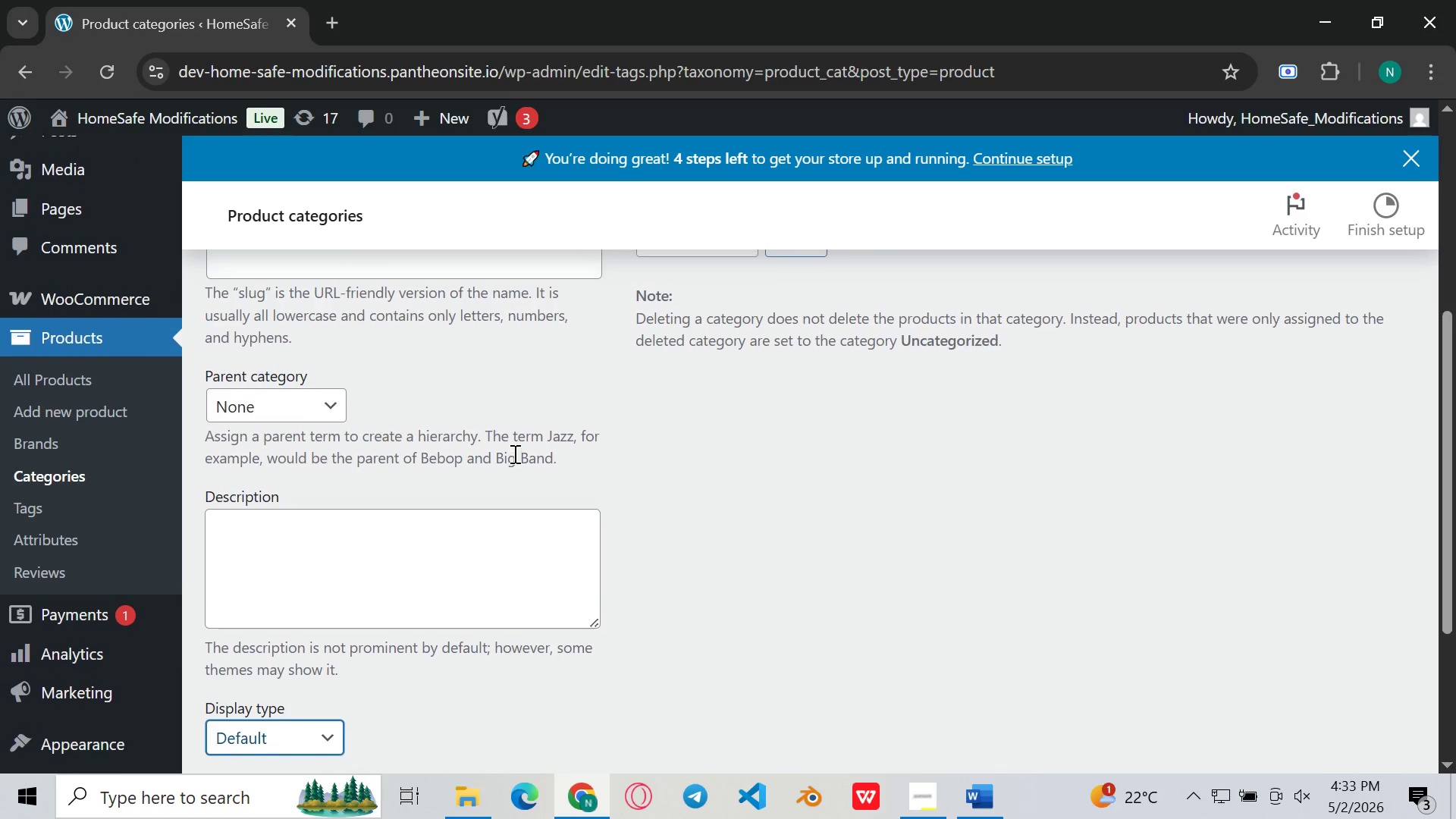 
left_click([340, 405])
 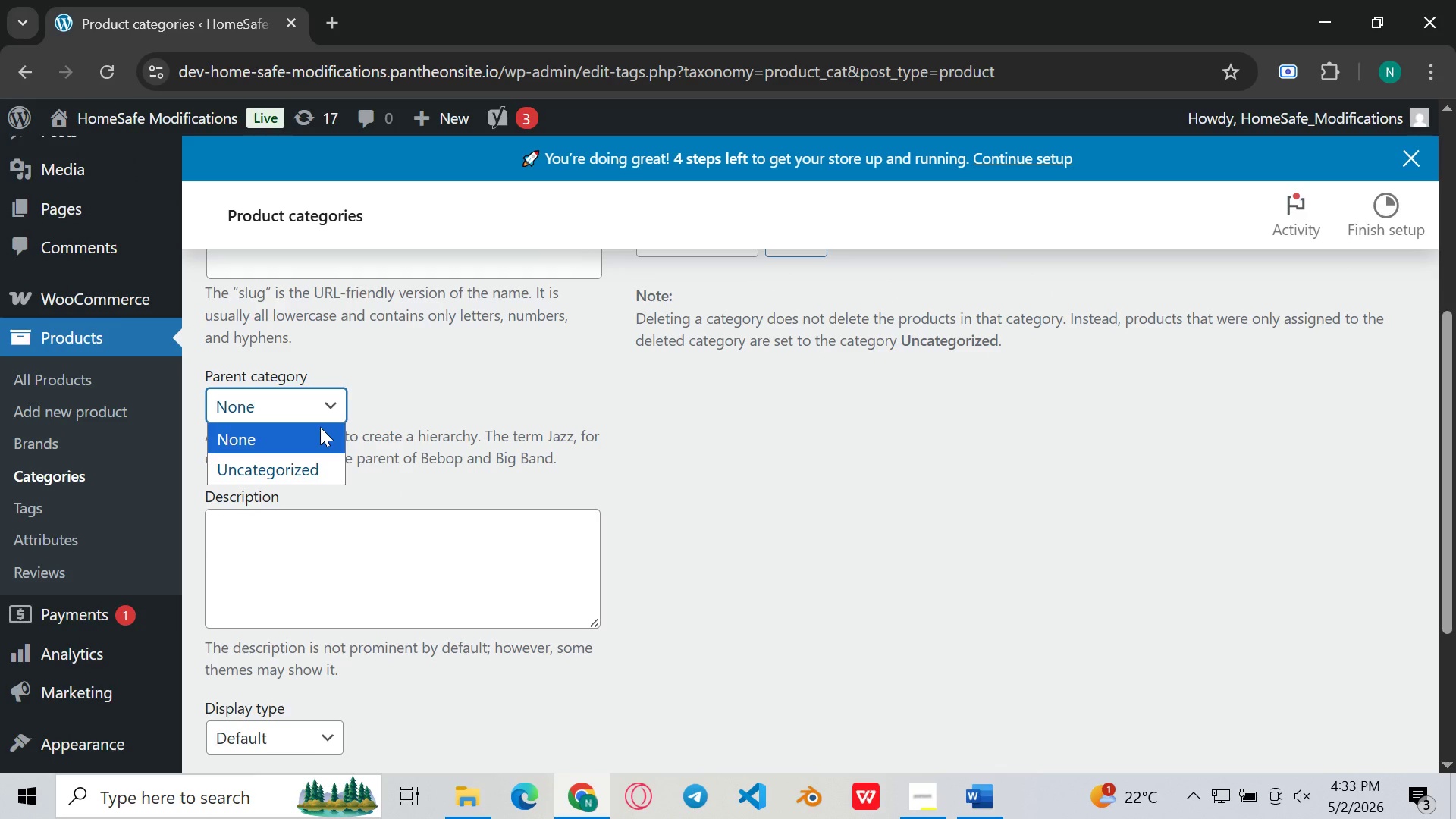 
left_click([612, 423])
 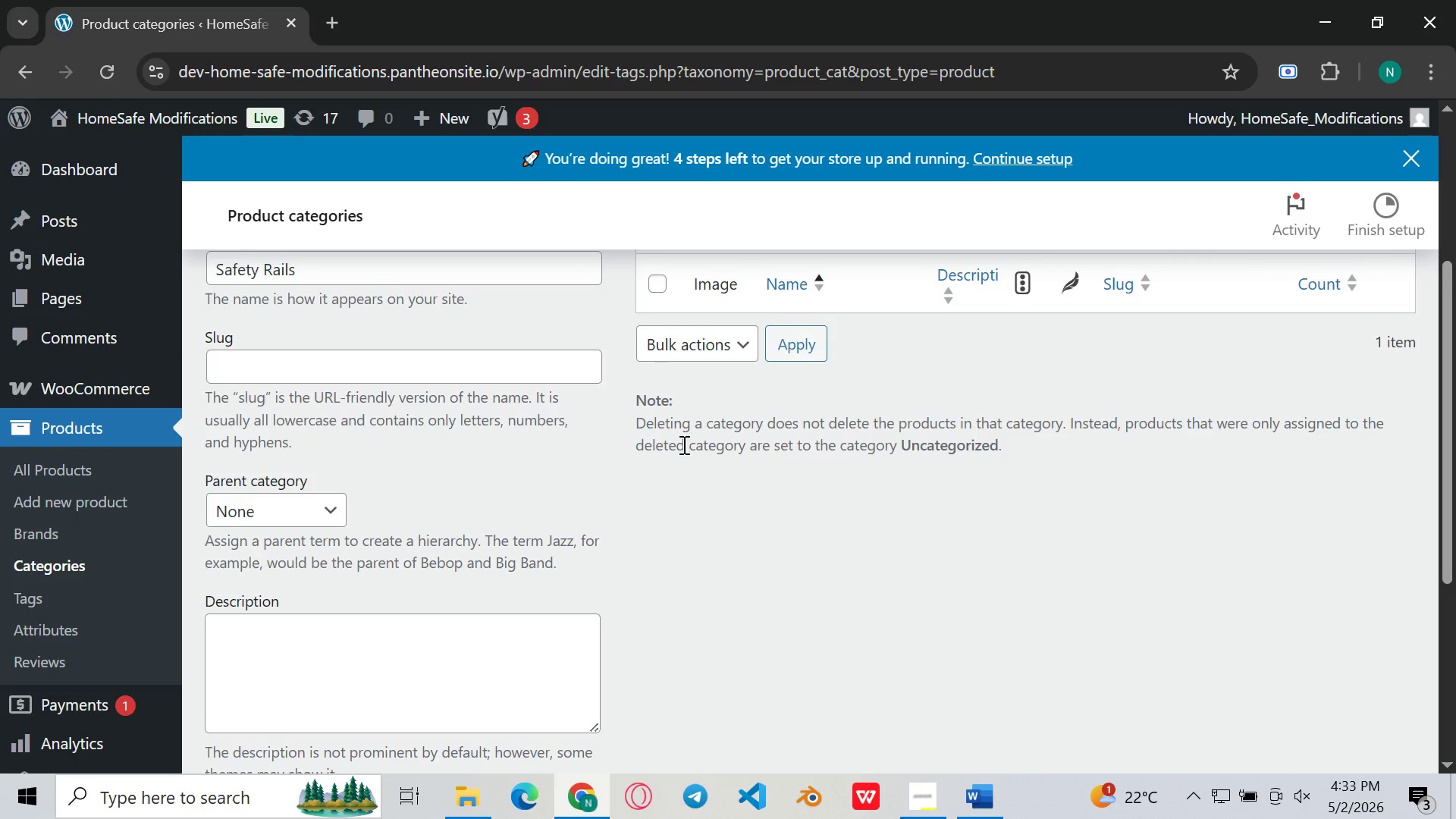 
left_click([692, 447])
 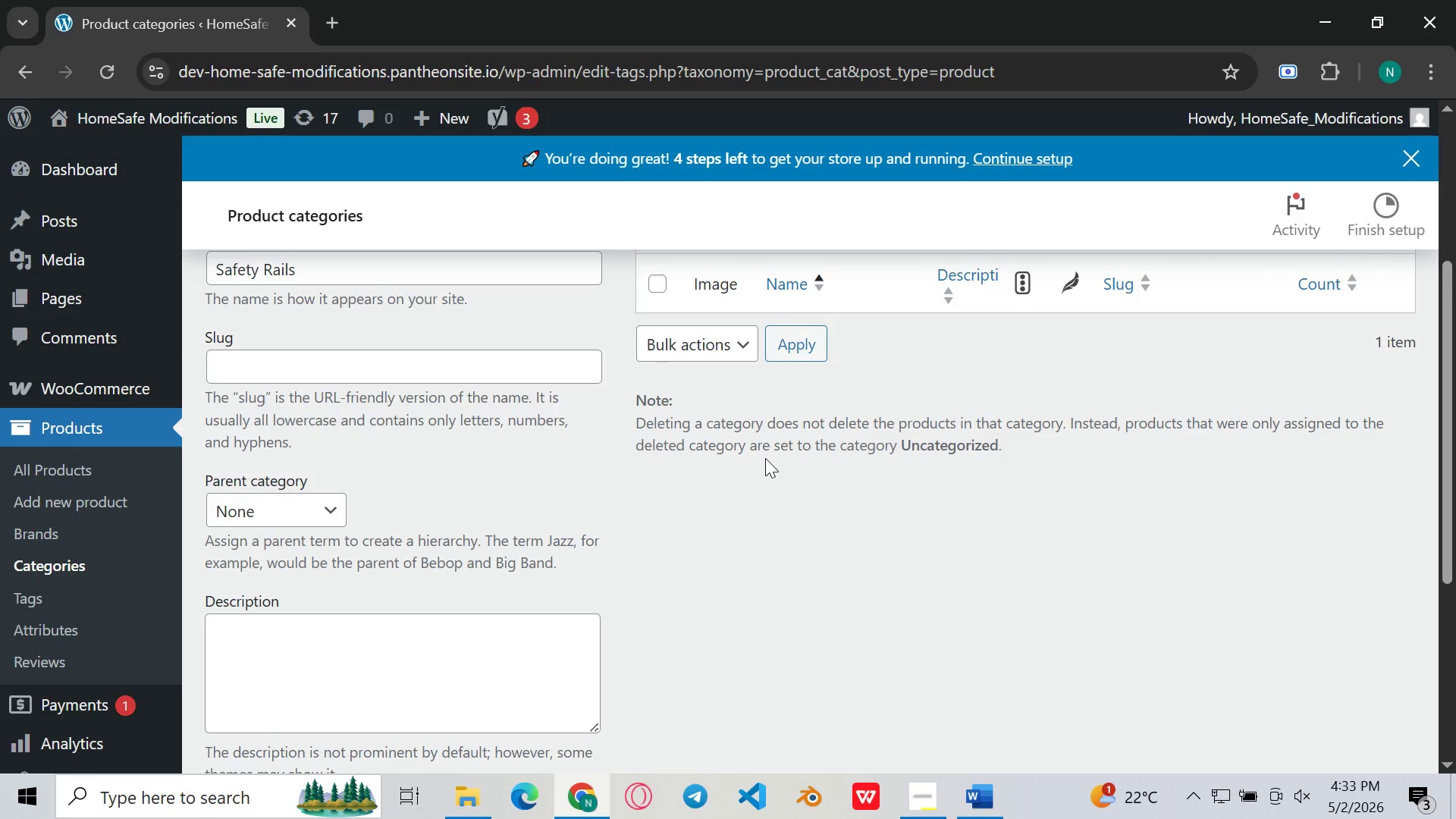 
left_click([765, 458])
 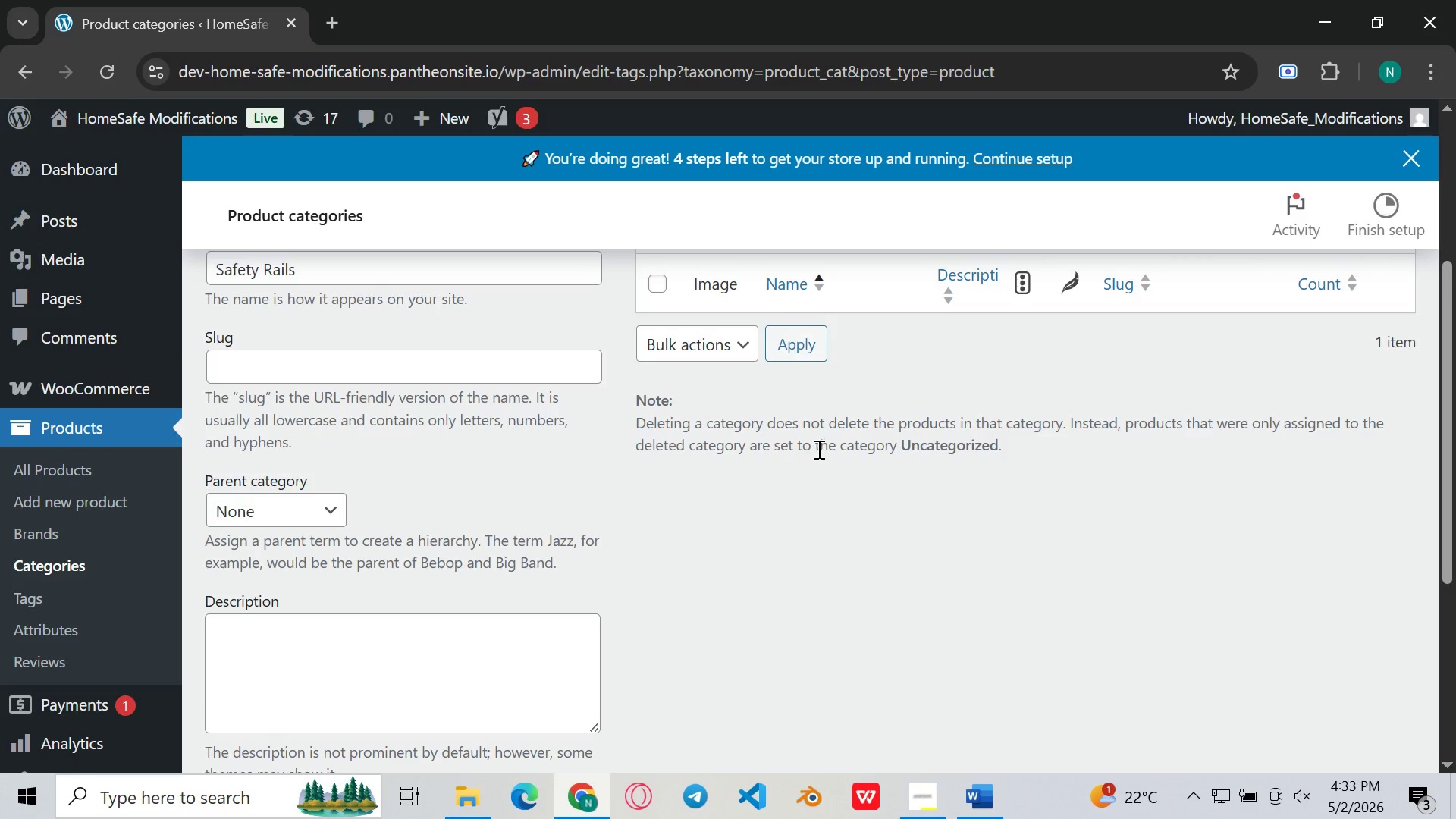 
left_click([817, 449])
 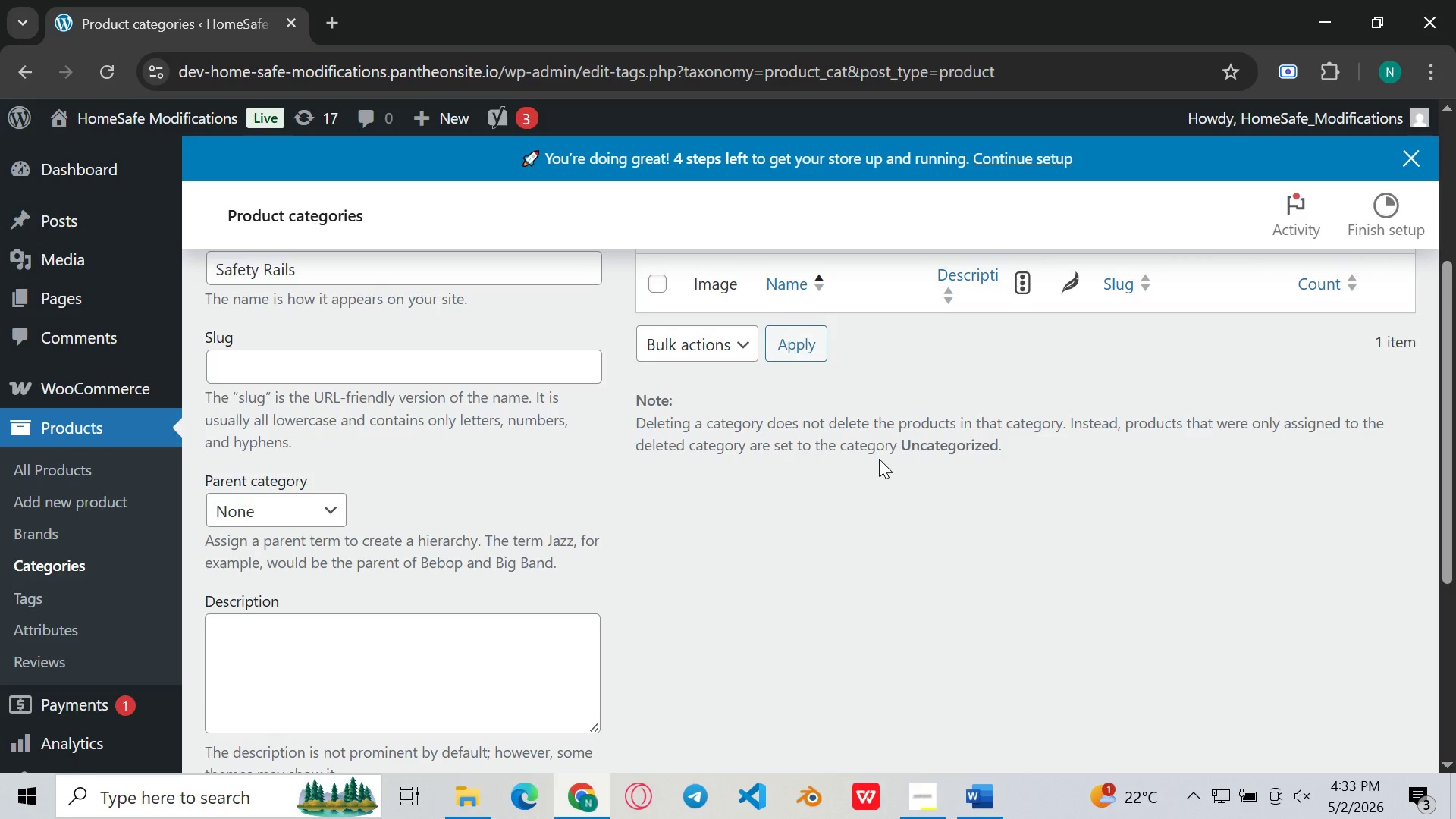 
left_click([879, 459])
 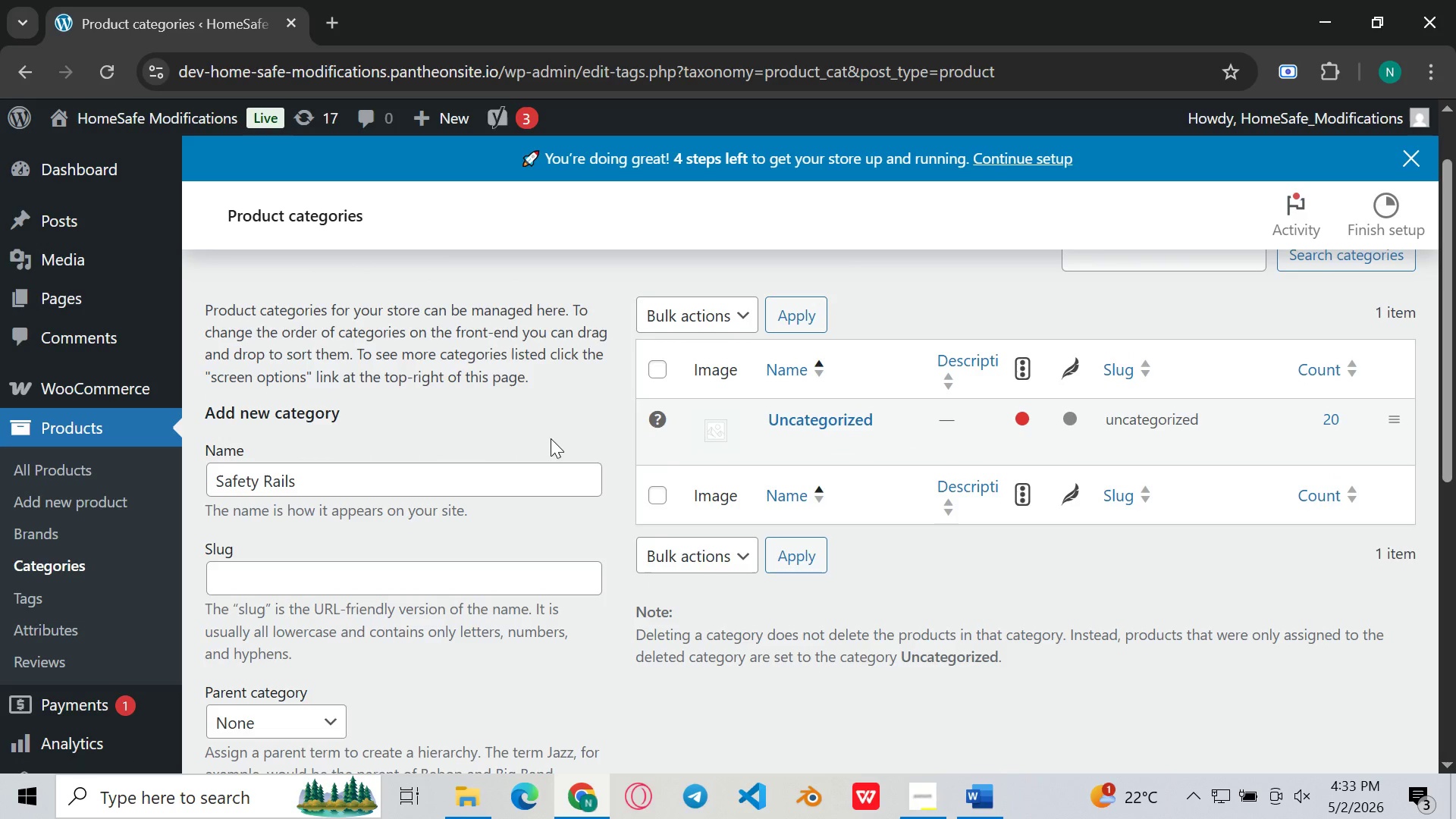 
wait(7.05)
 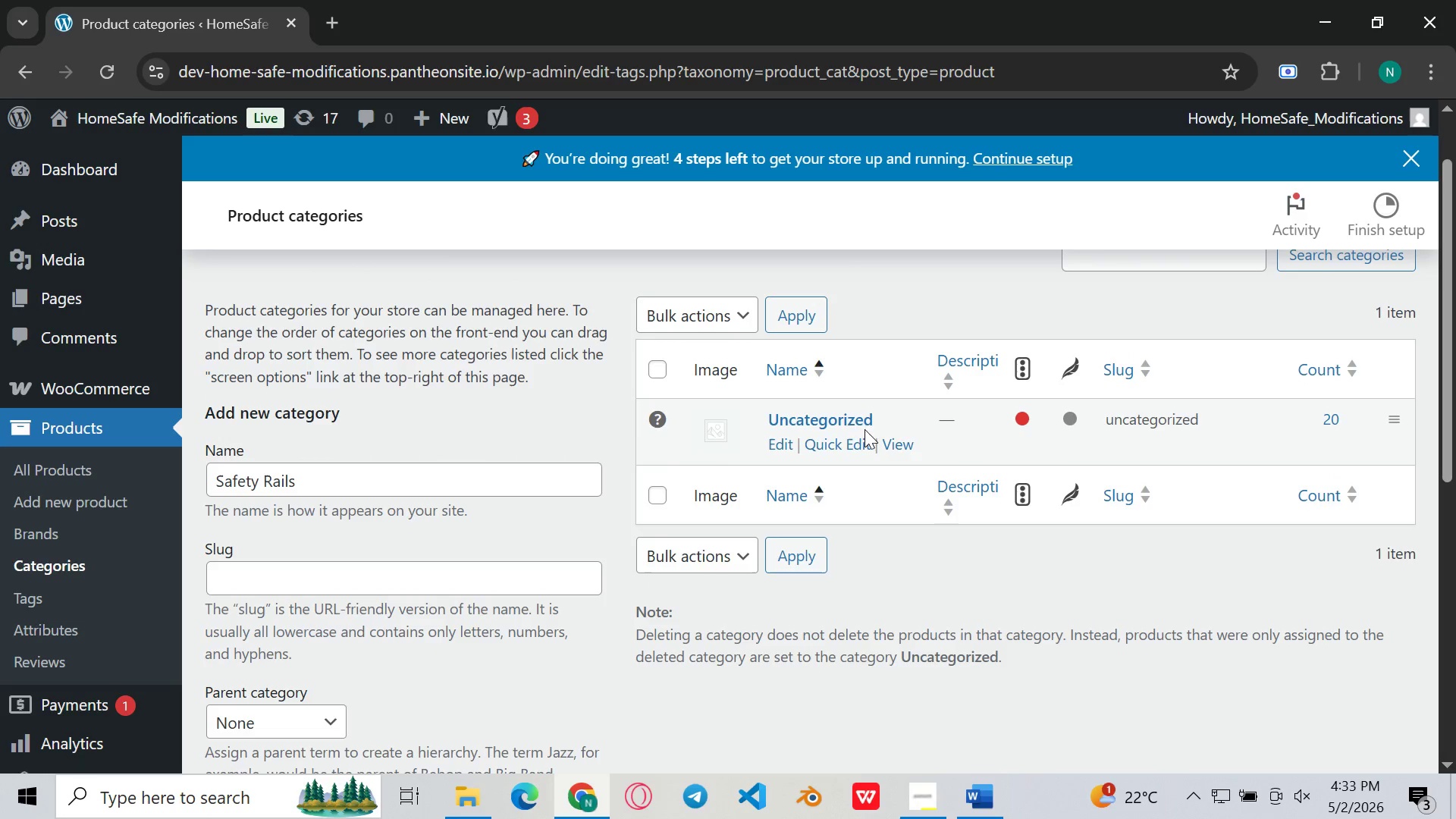 
left_click([334, 566])
 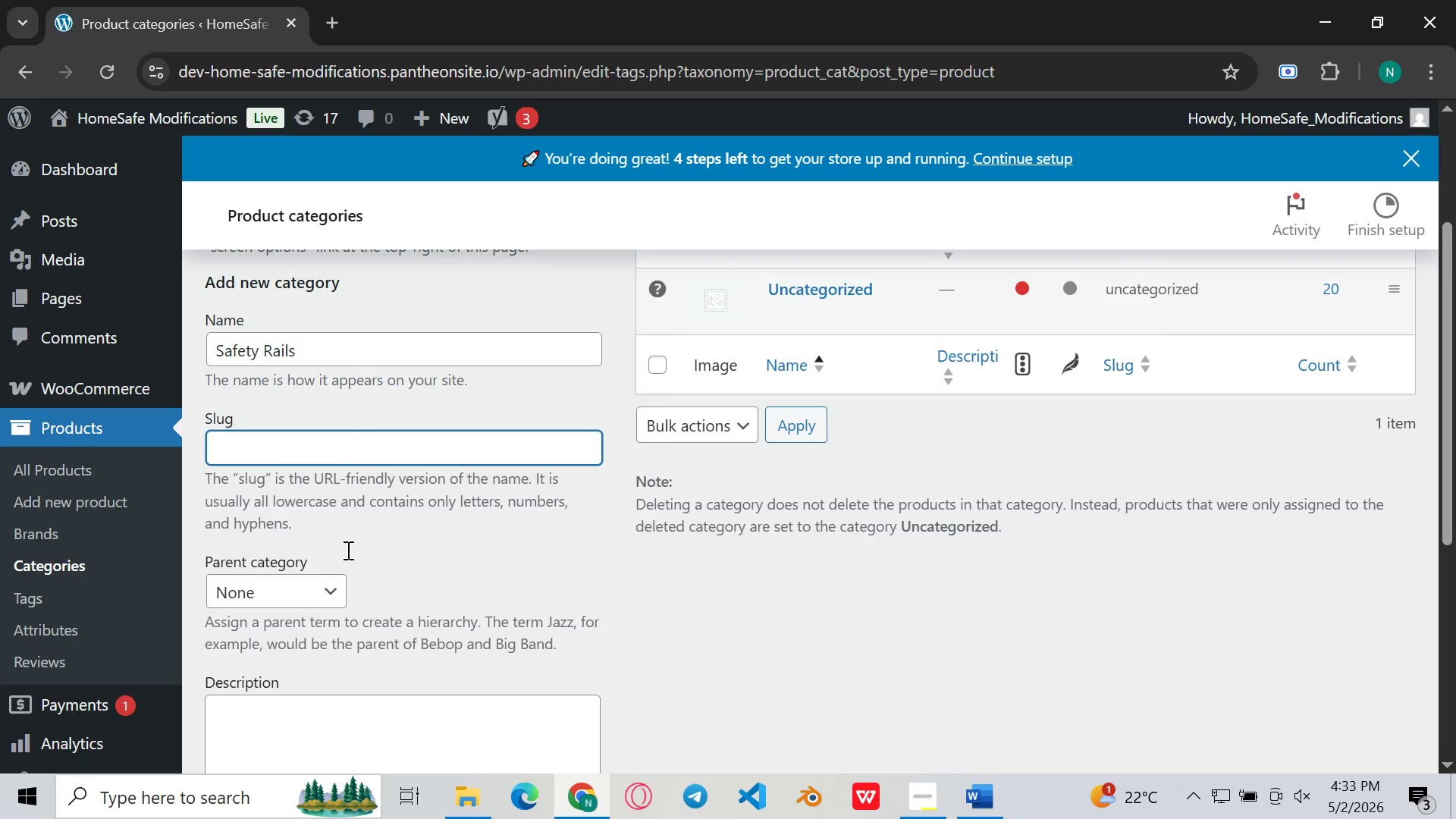 
wait(7.73)
 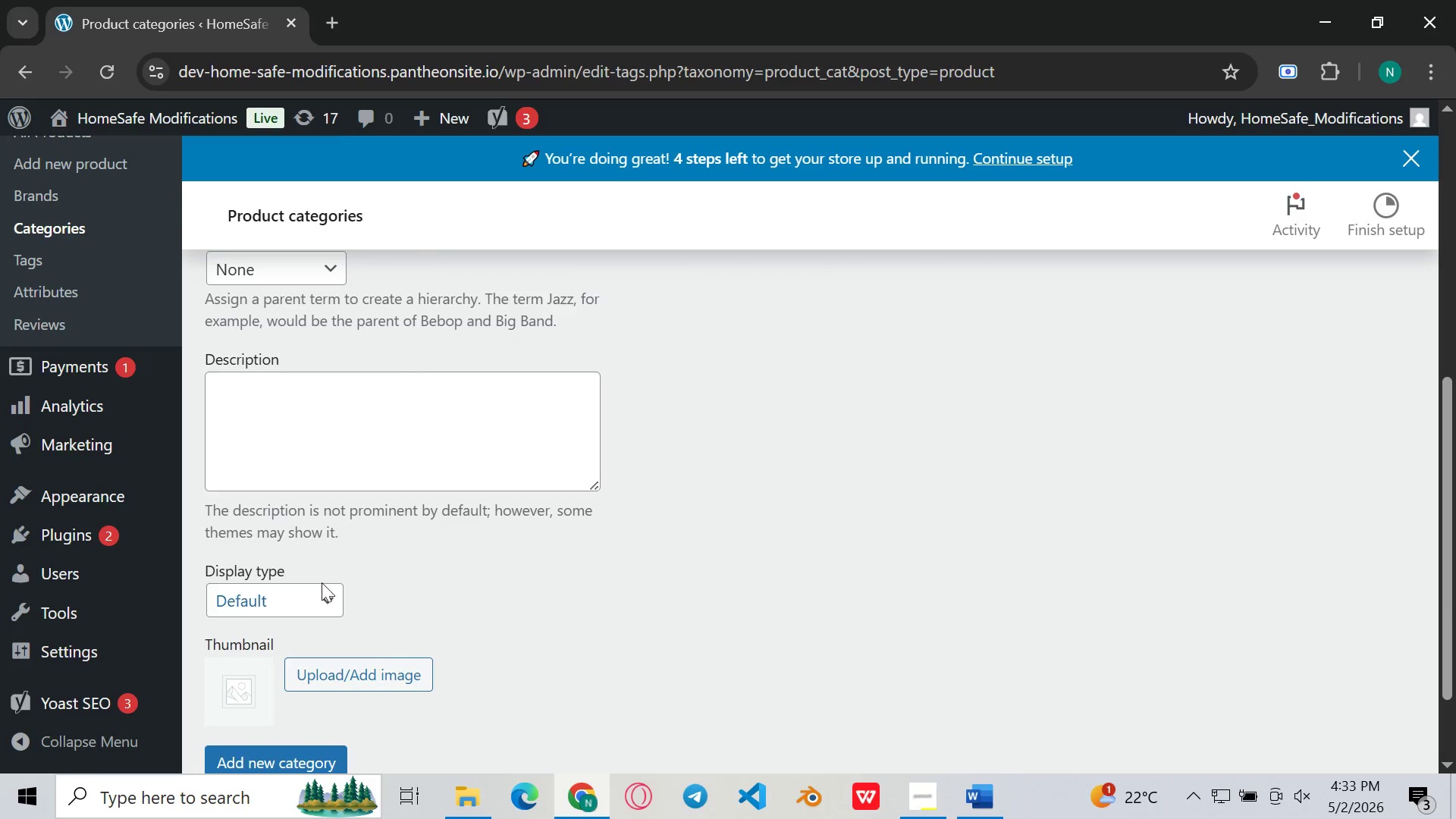 
left_click([979, 818])
 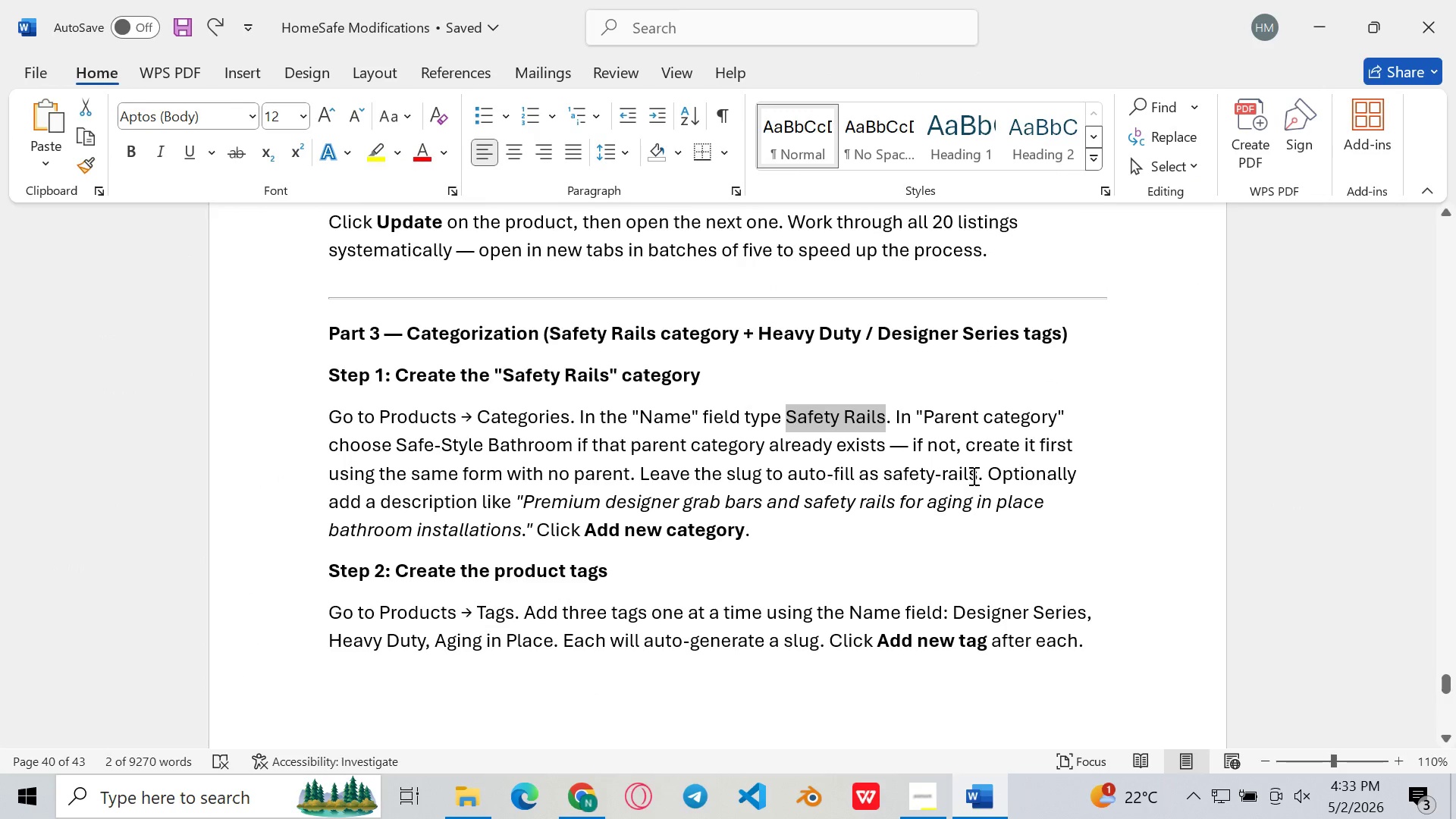 
left_click_drag(start_coordinate=[975, 475], to_coordinate=[902, 480])
 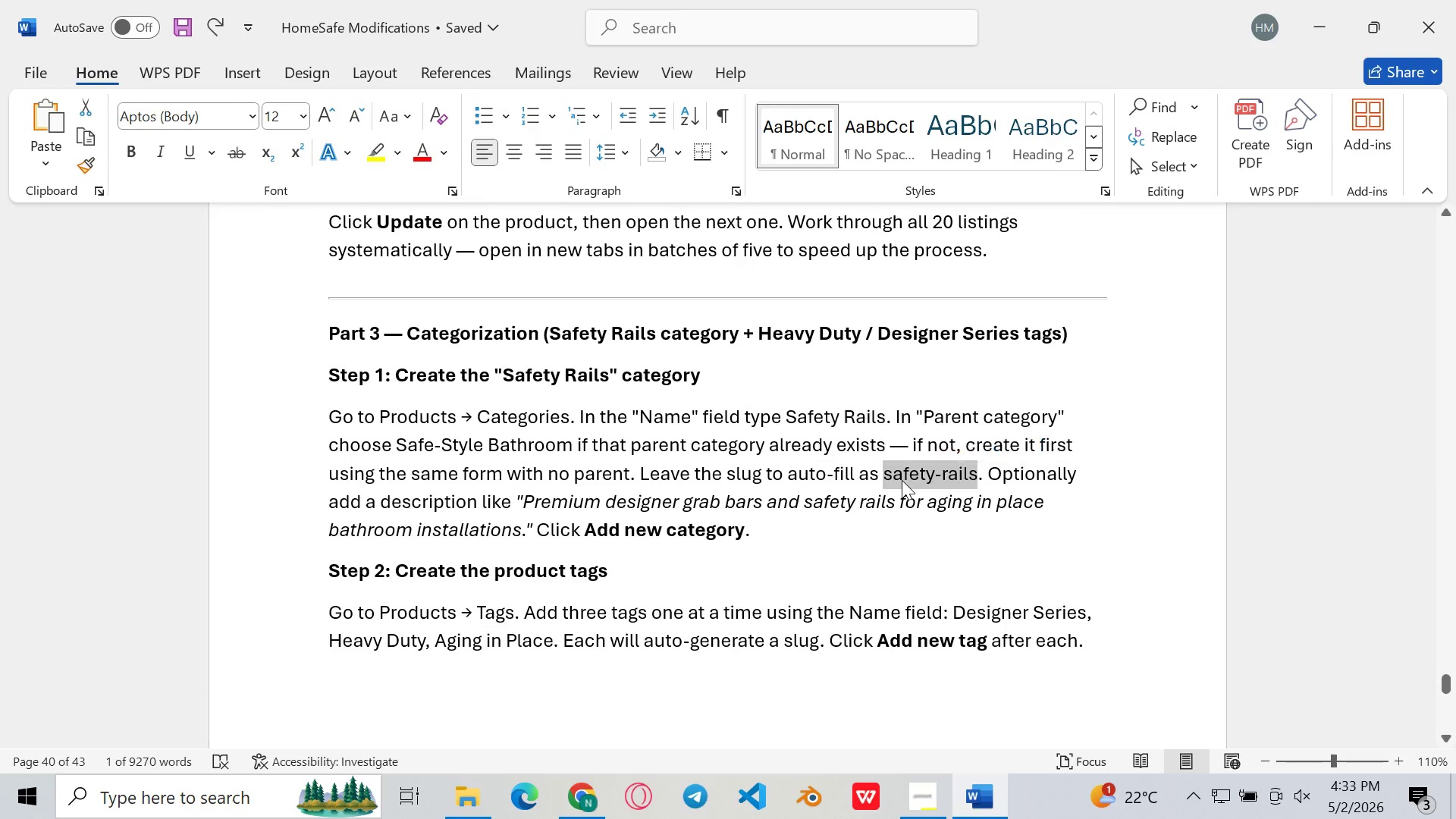 
key(Control+C)
 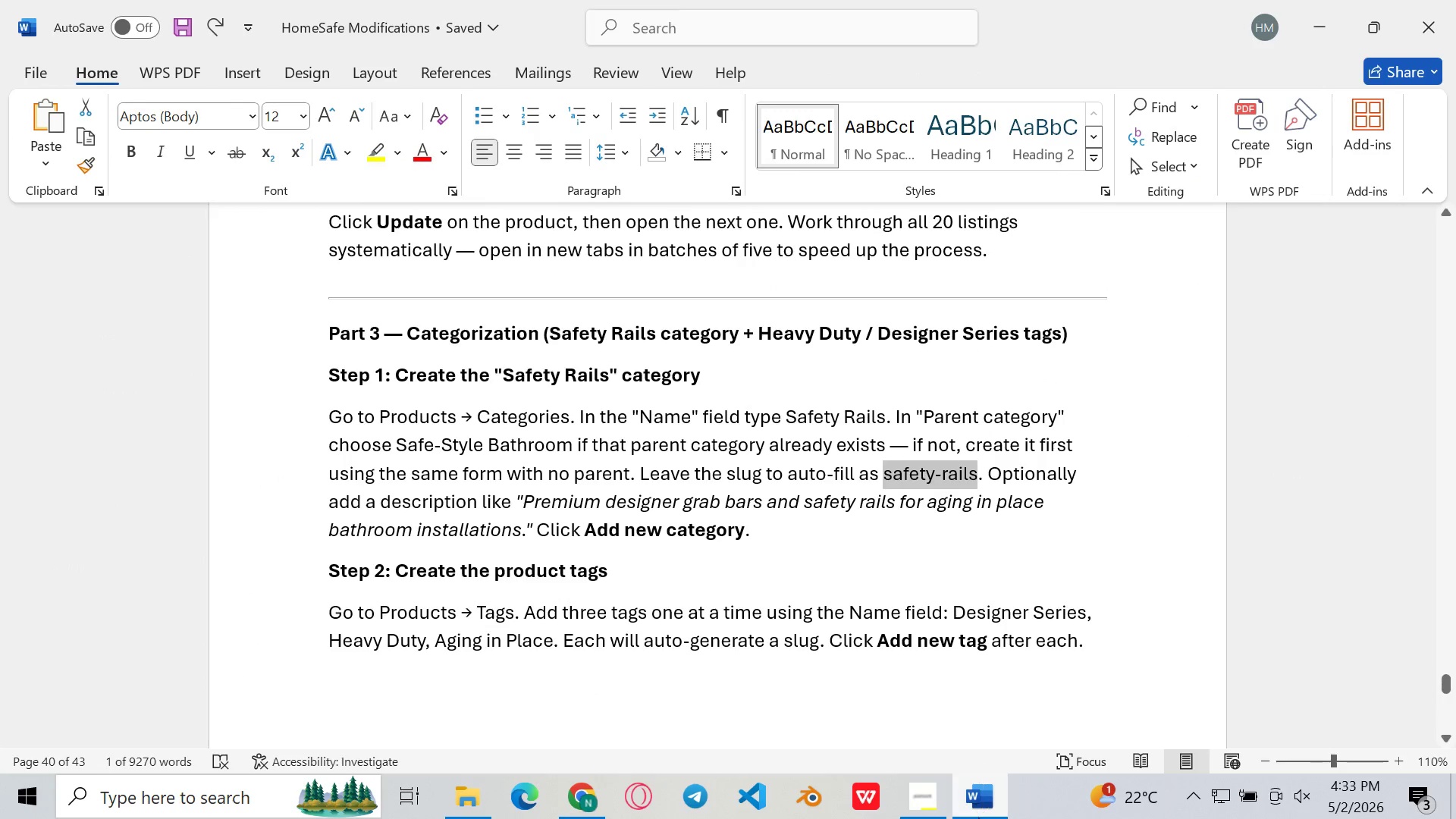 
left_click([978, 817])
 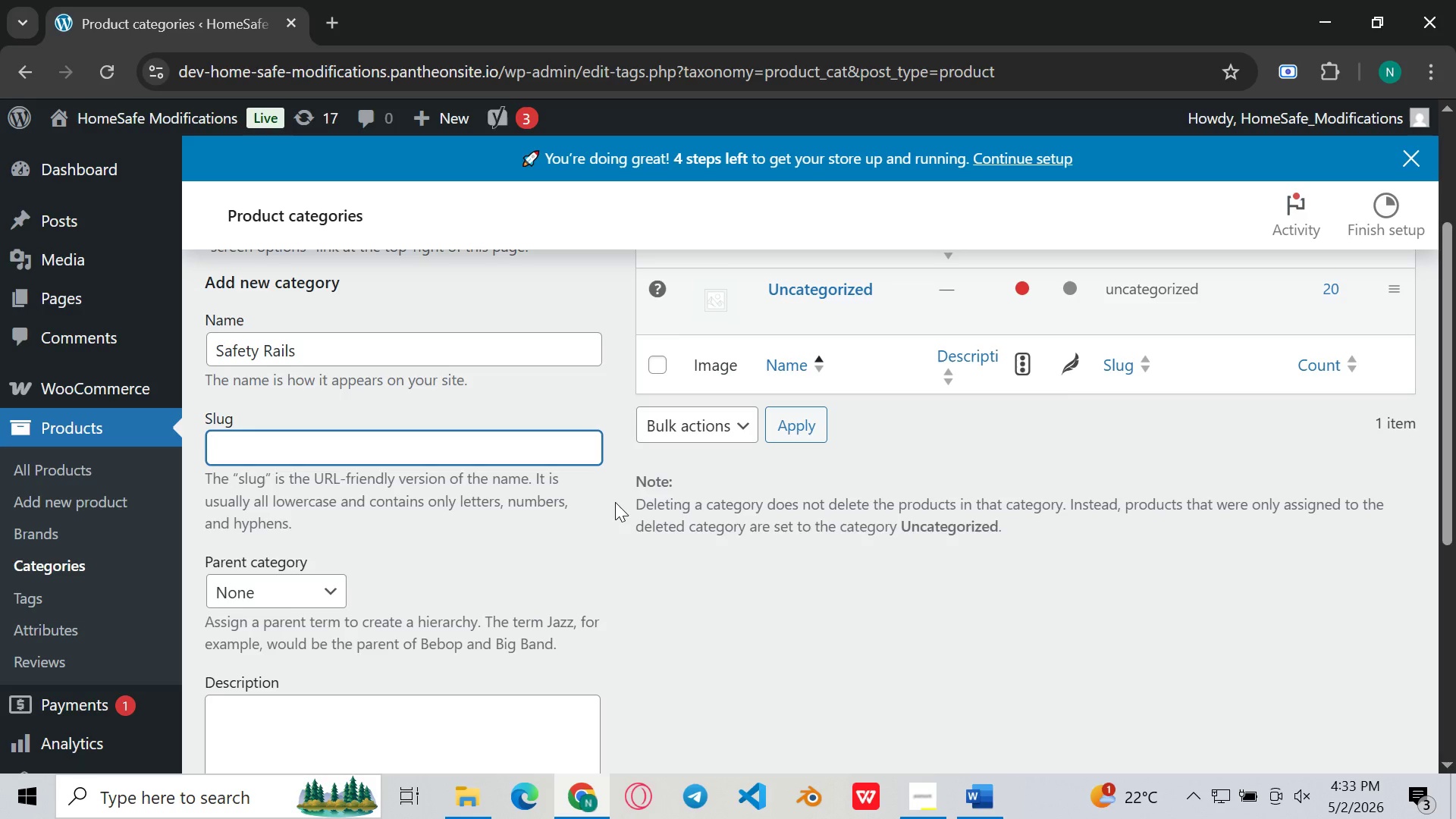 
key(Control+ControlLeft)
 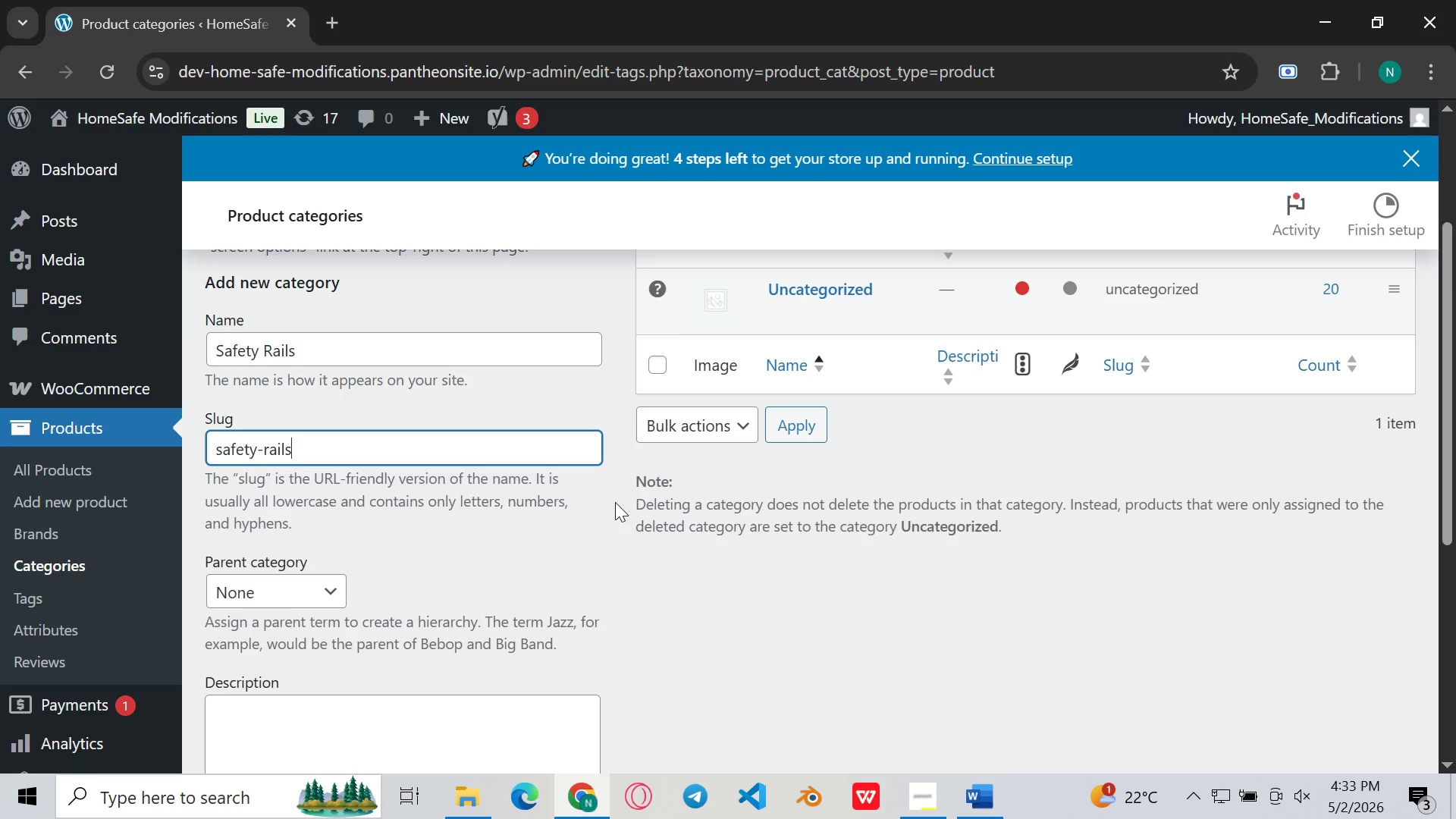 
key(Control+V)
 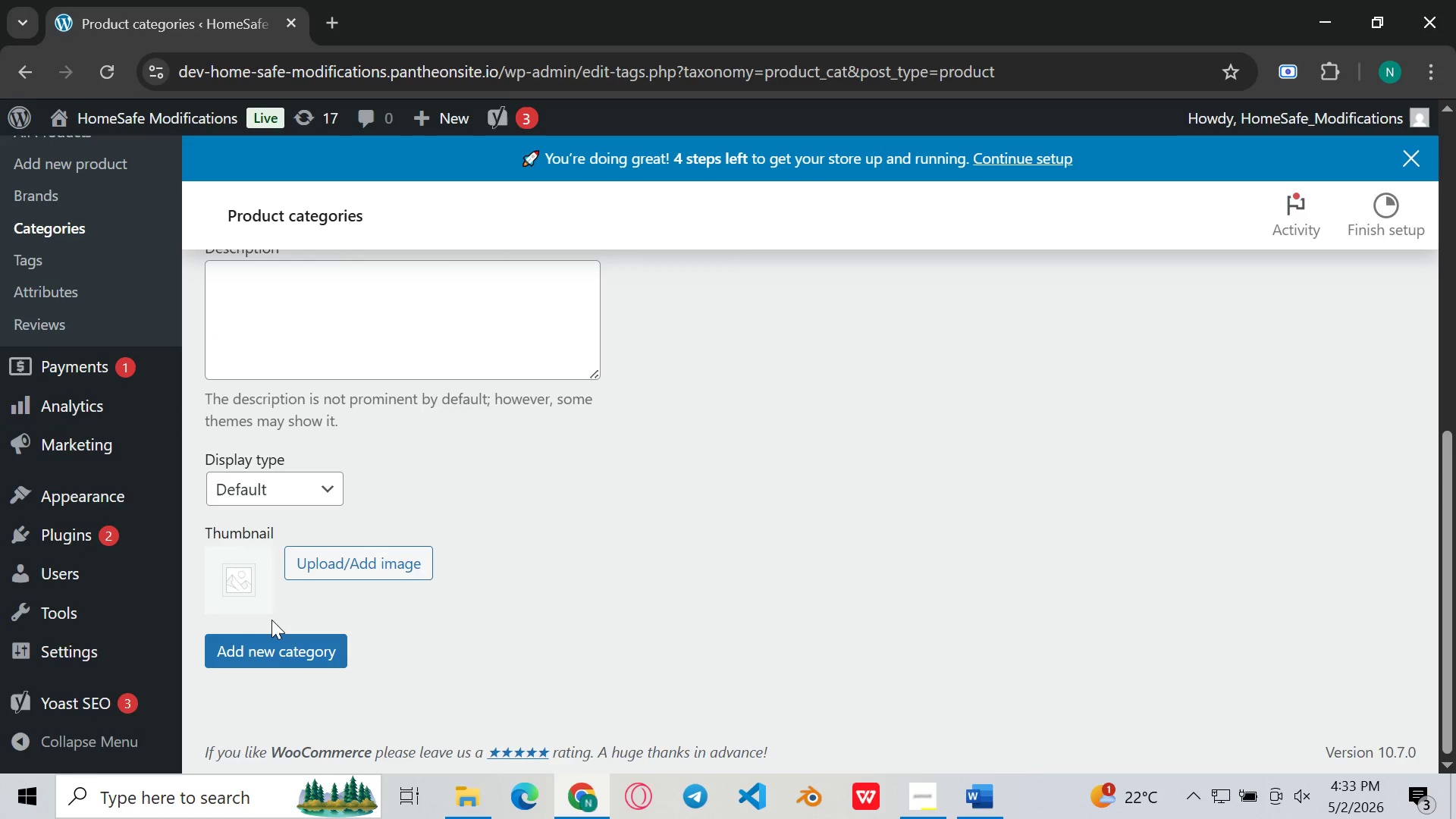 
left_click([264, 652])
 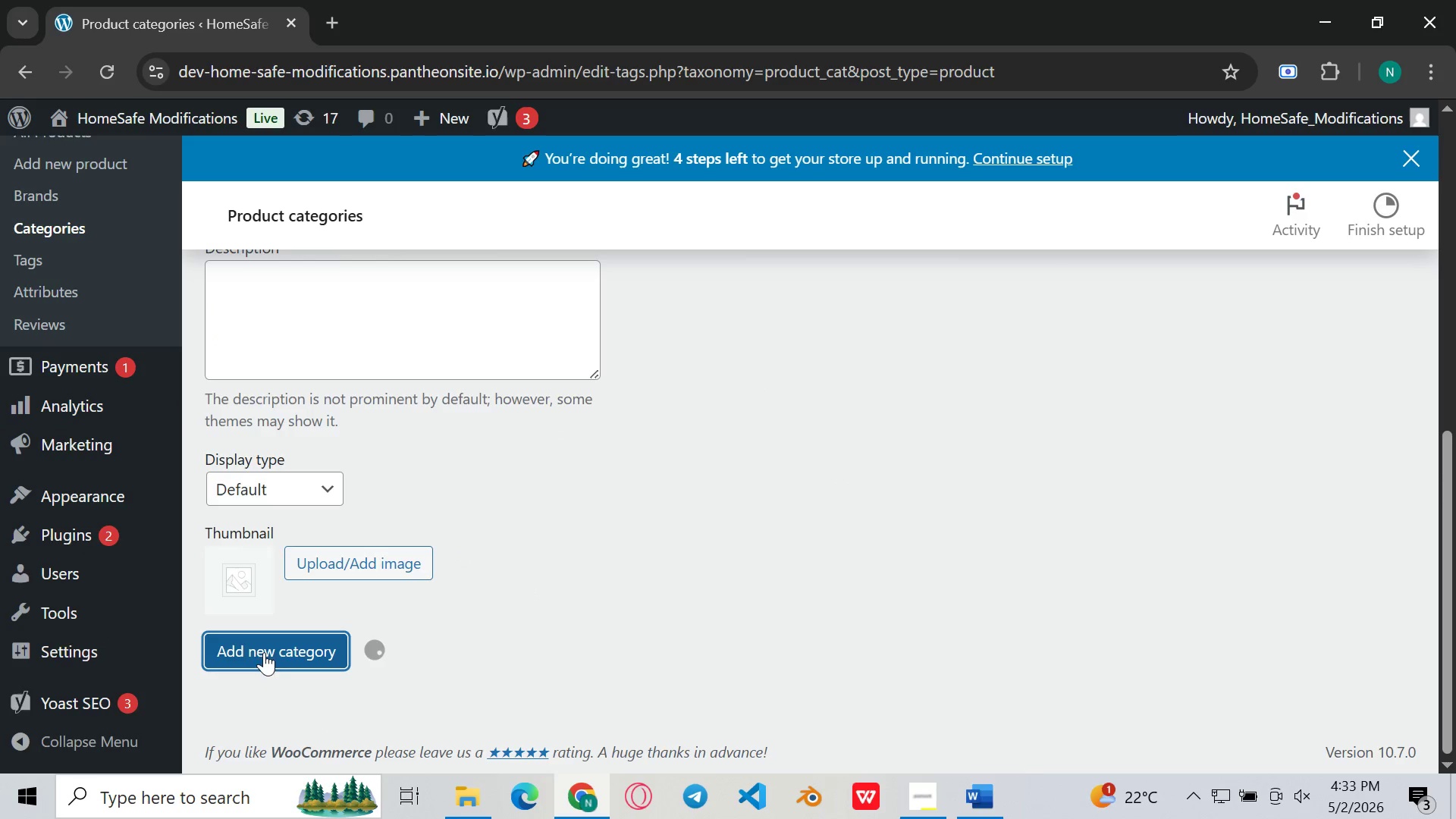 
mouse_move([794, 430])
 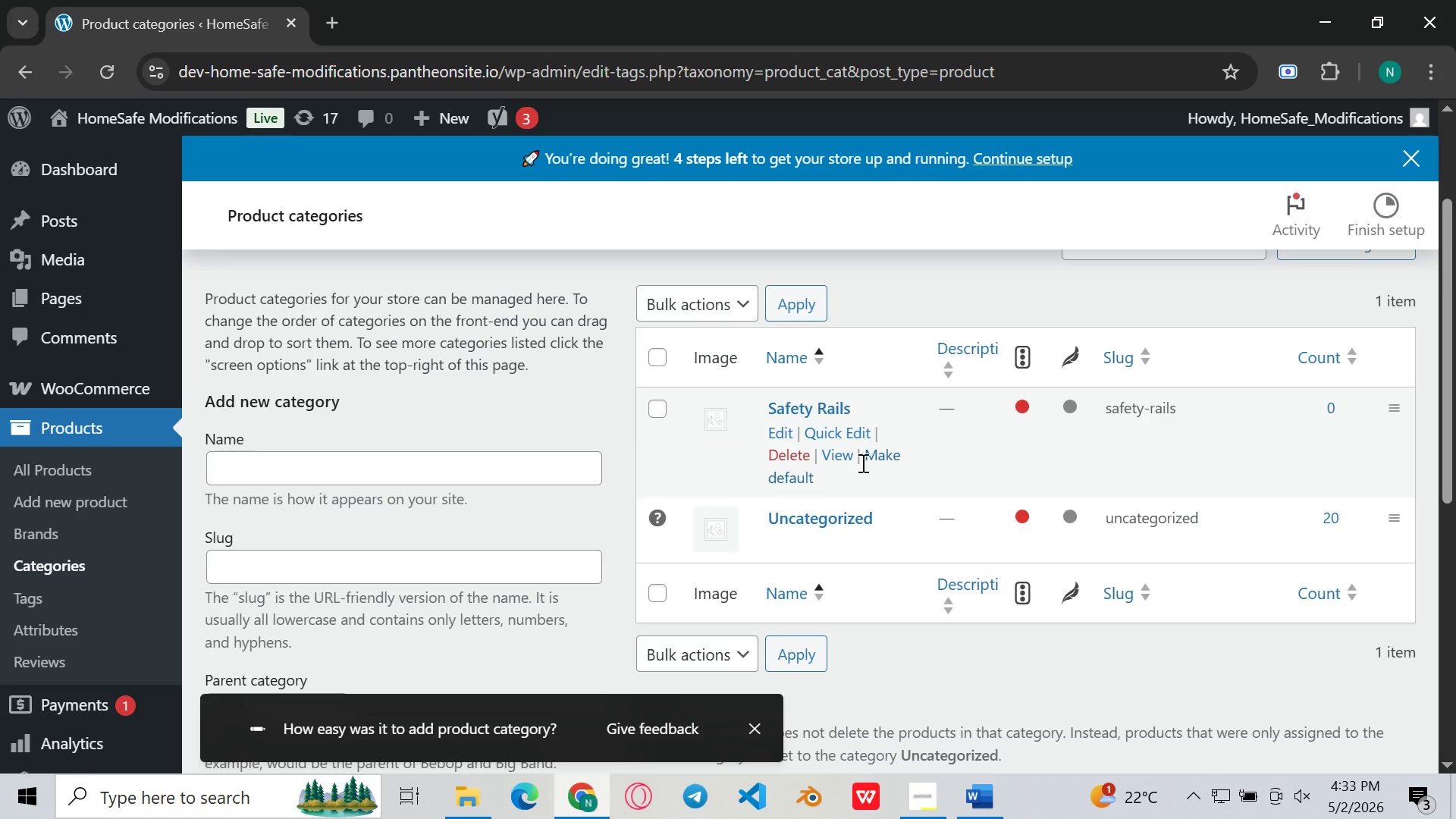 
wait(6.98)
 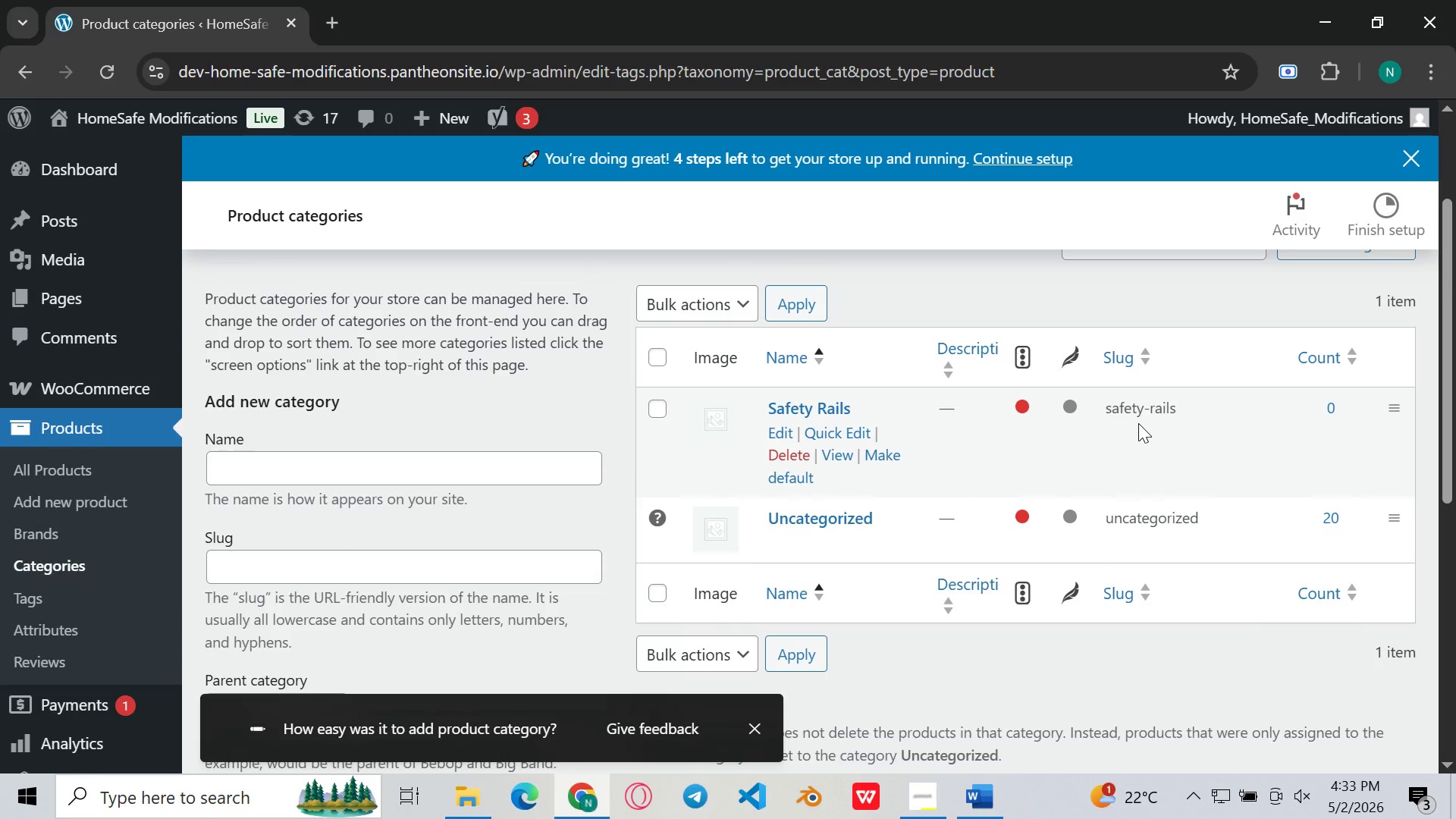 
left_click([845, 427])
 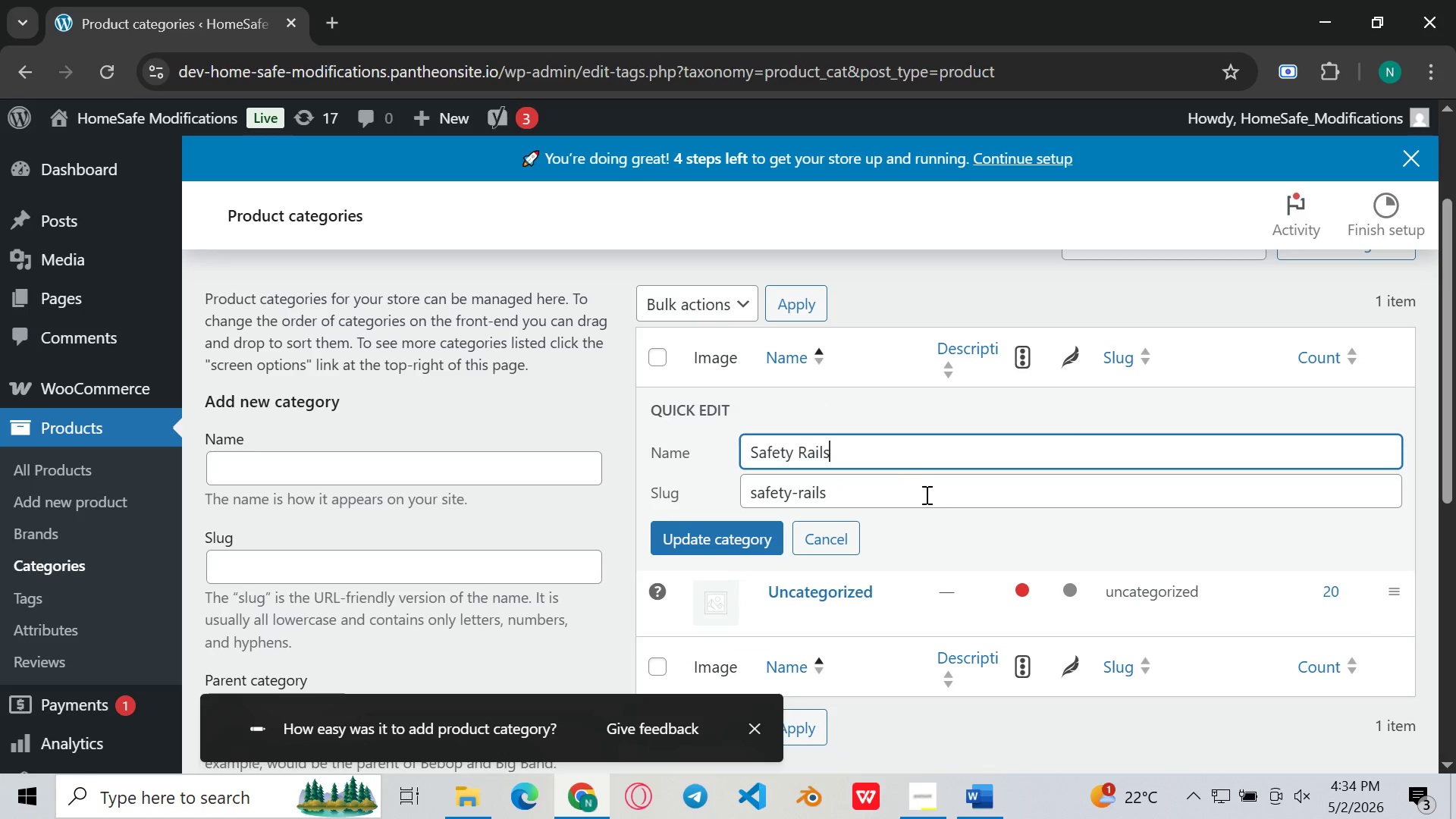 
left_click([984, 513])
 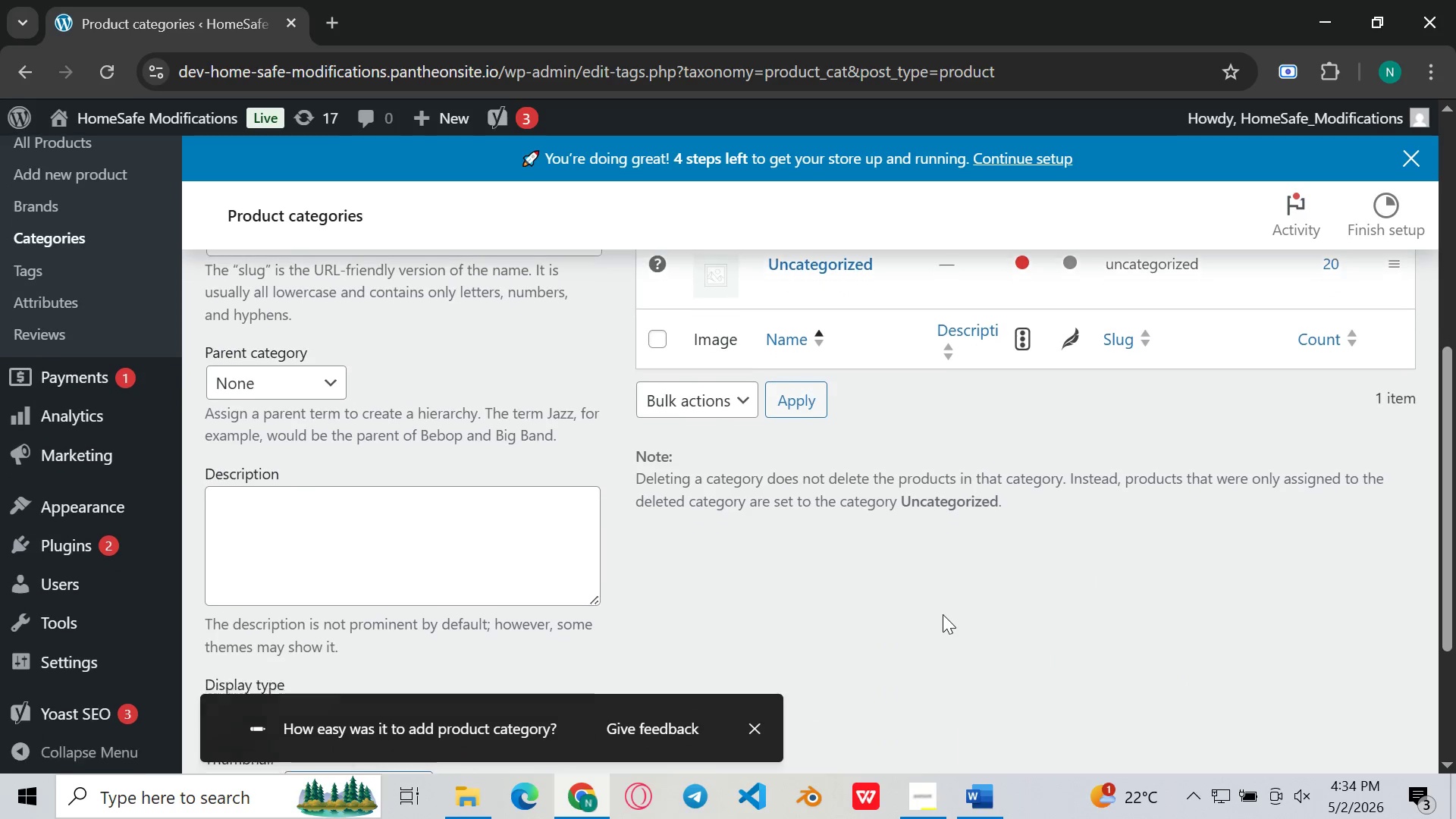 
wait(12.14)
 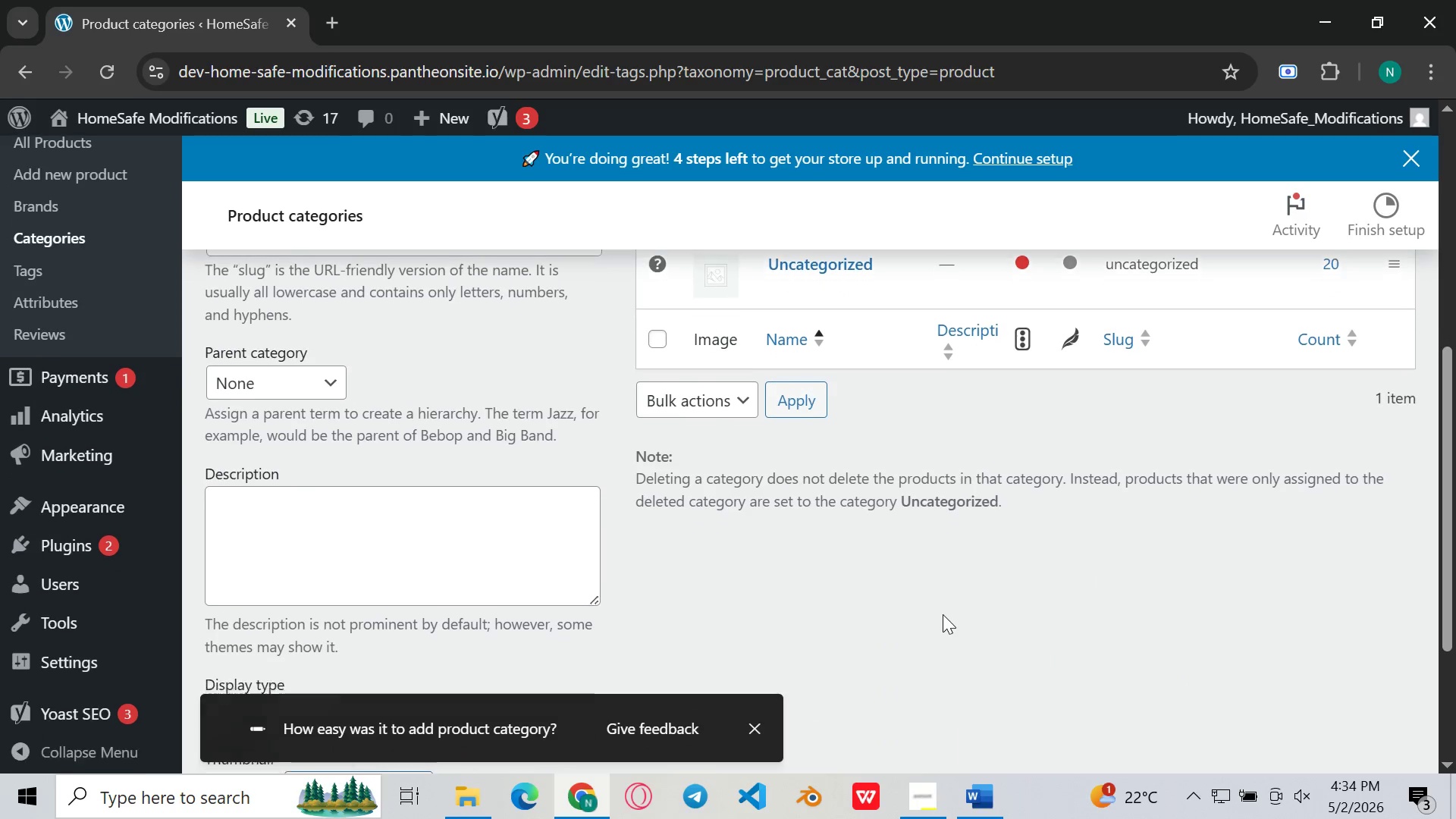 
left_click([991, 799])
 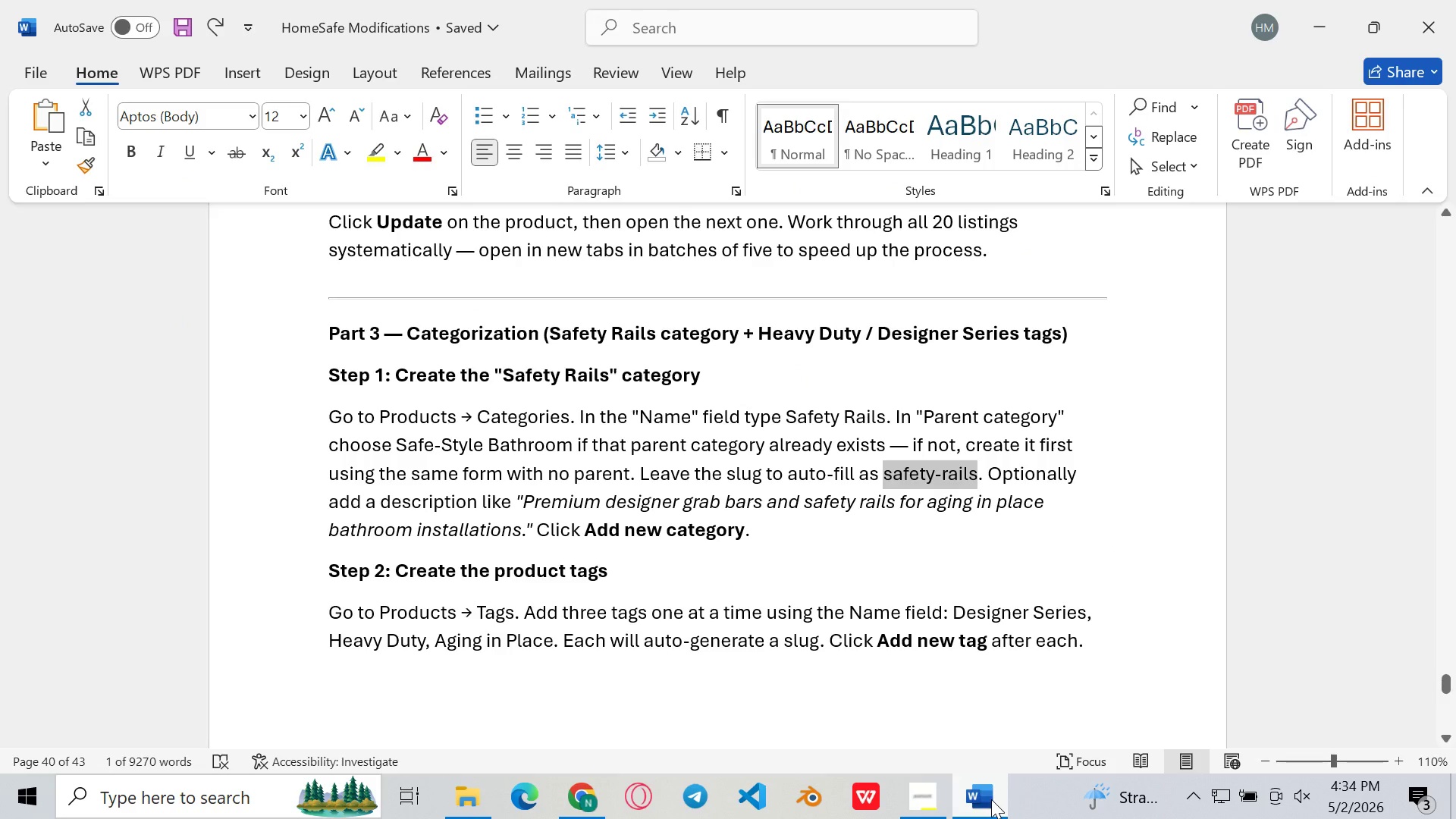 
wait(11.41)
 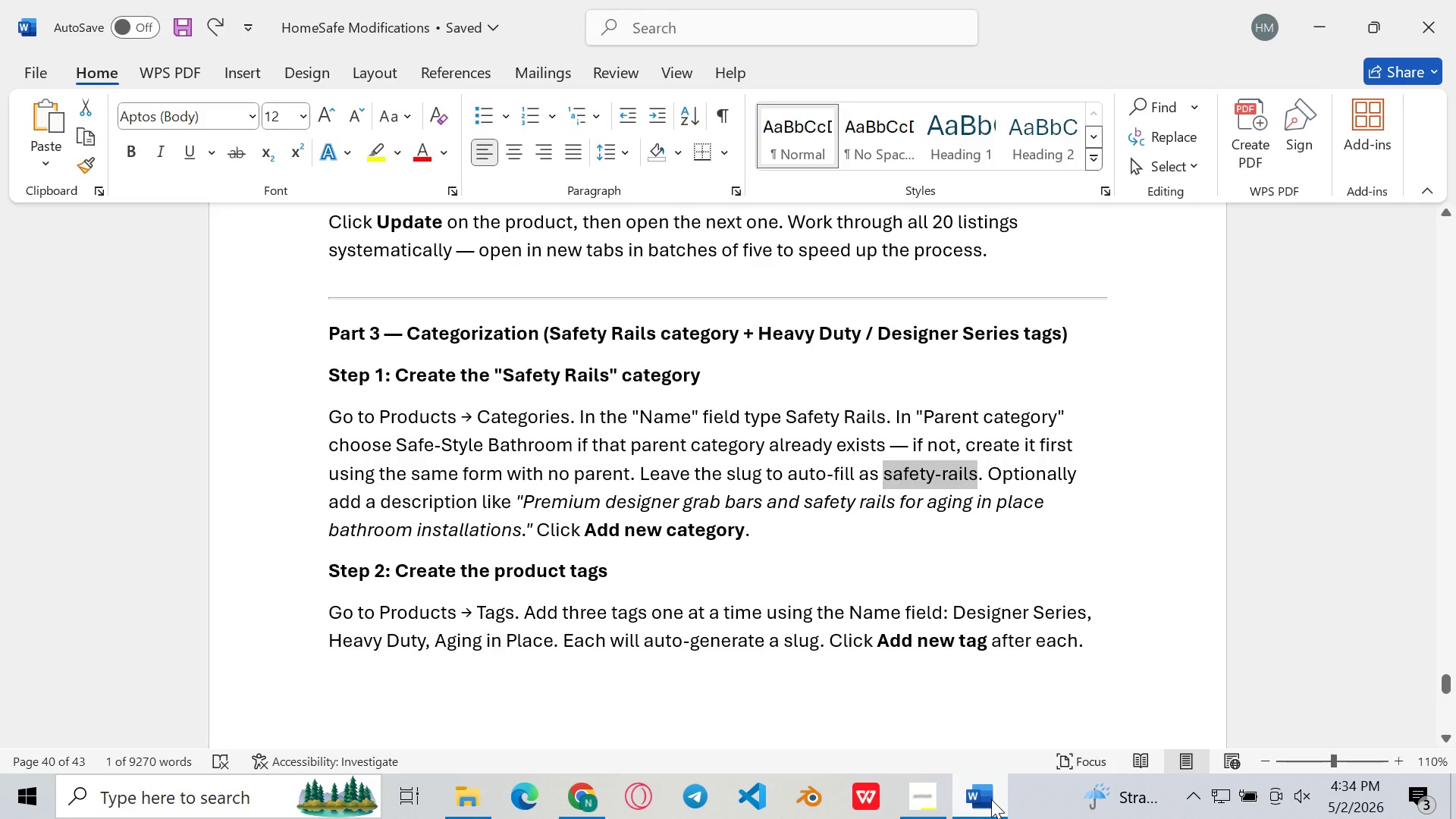 
left_click_drag(start_coordinate=[522, 502], to_coordinate=[524, 534])
 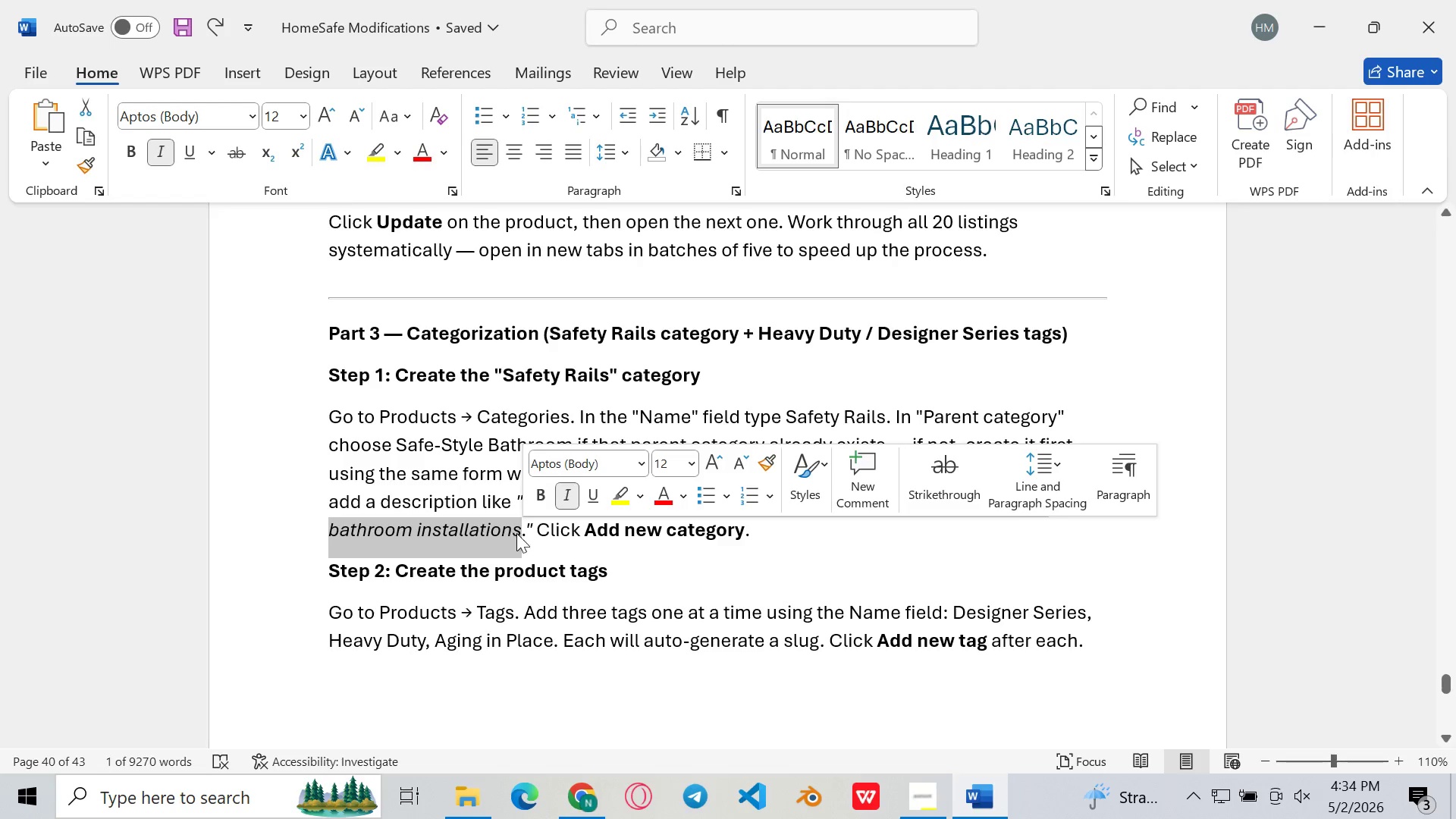 
left_click([524, 532])
 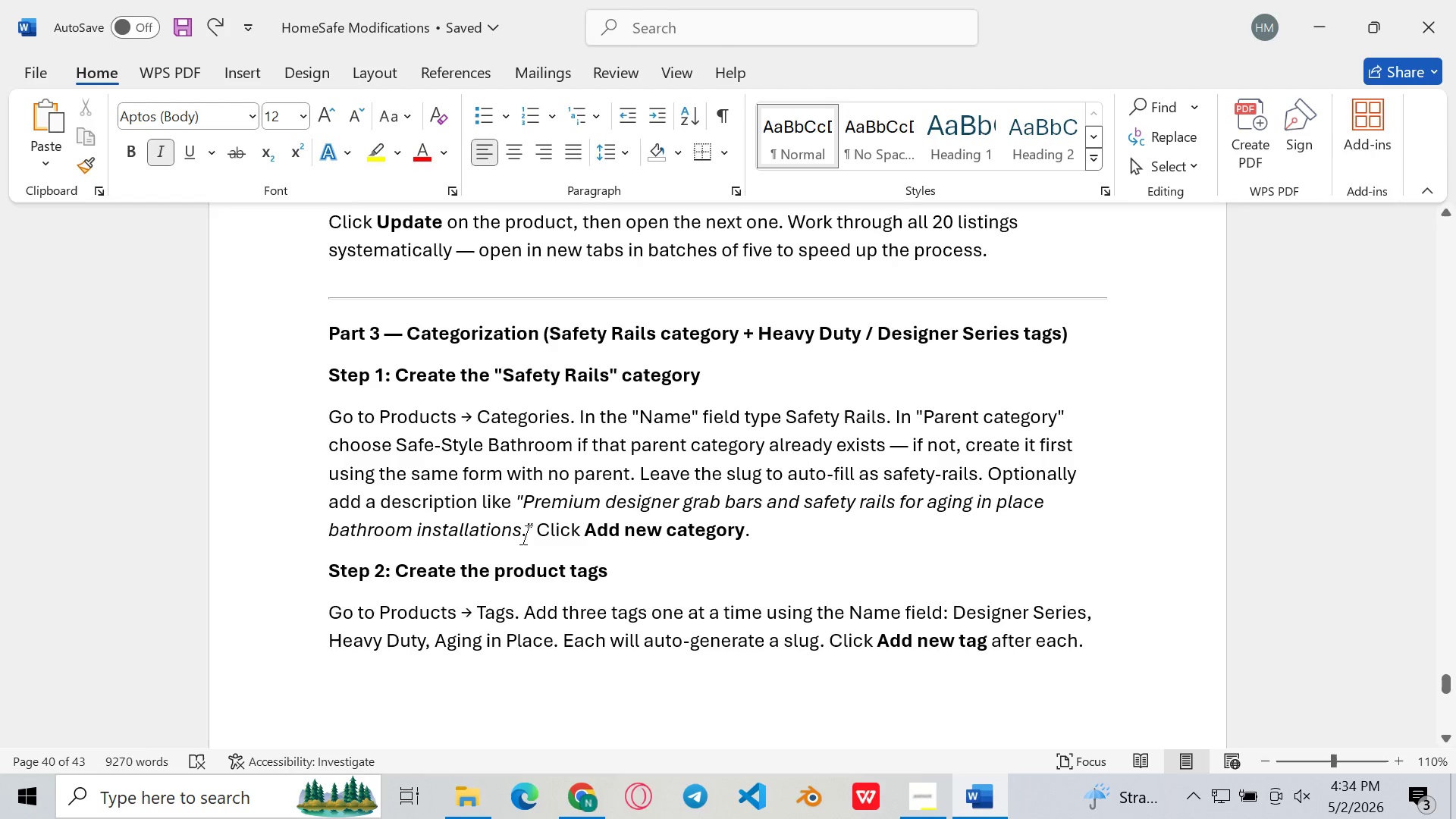 
left_click_drag(start_coordinate=[526, 535], to_coordinate=[522, 505])
 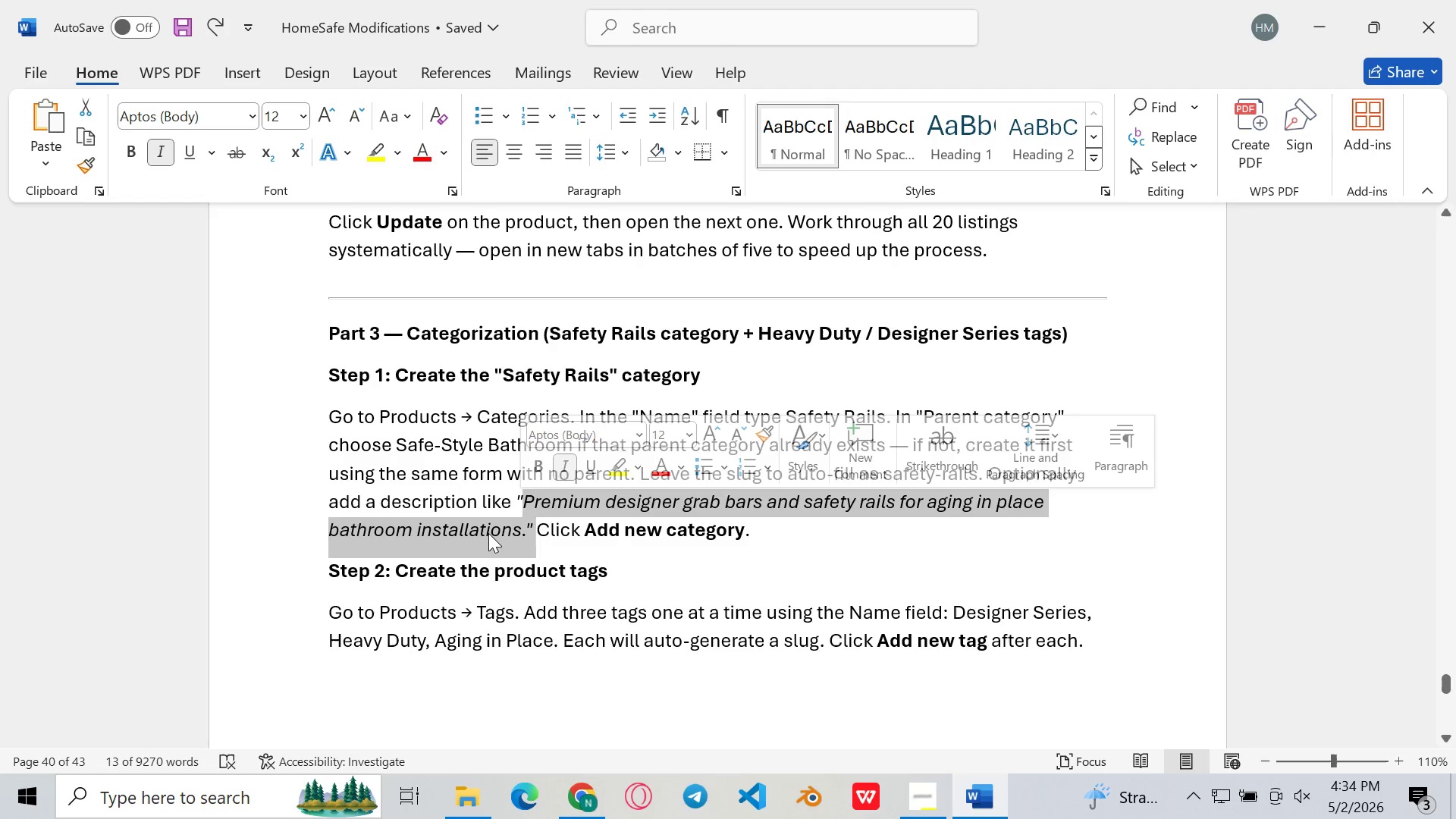 
key(Control+C)
 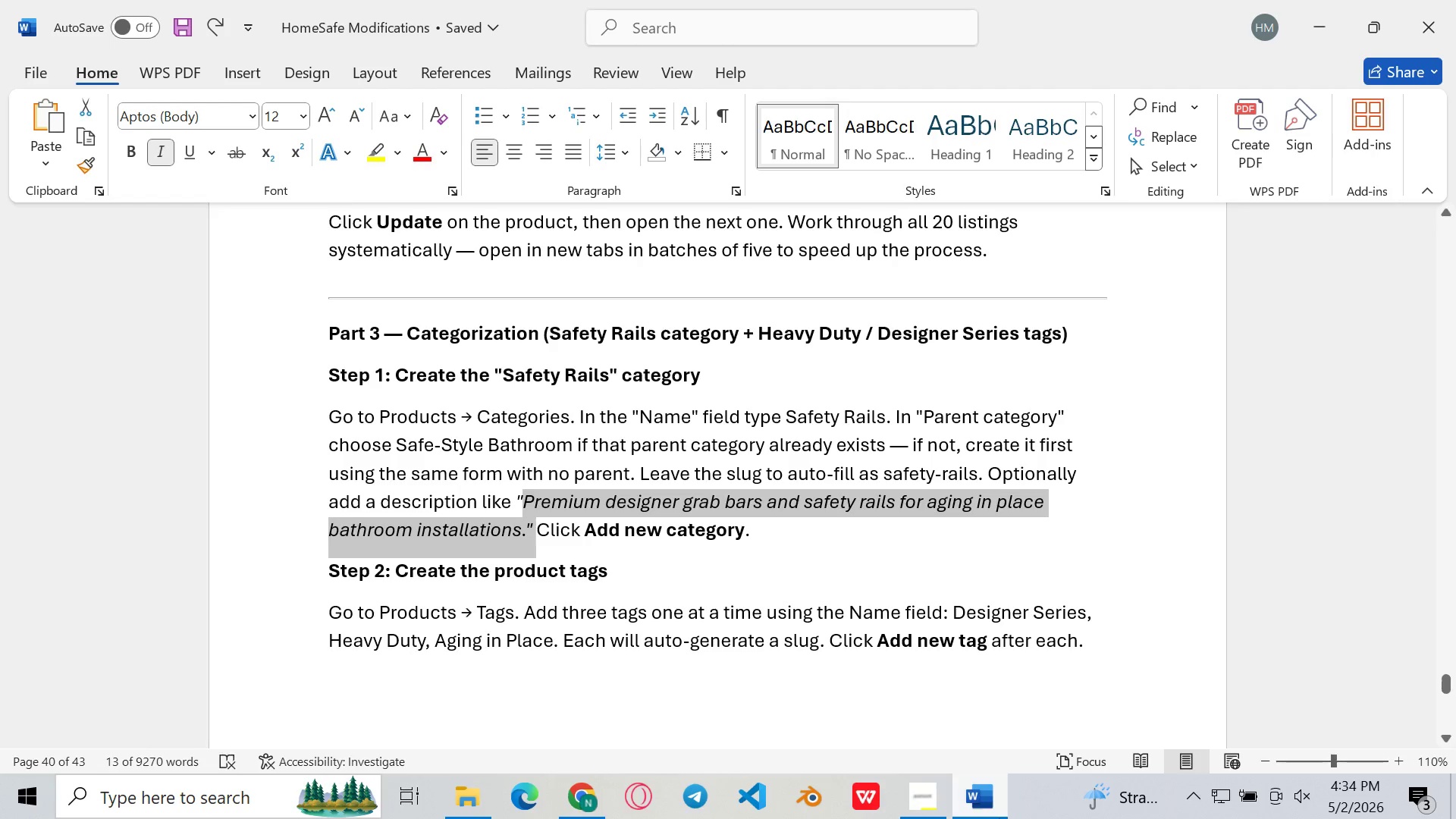 
left_click([999, 818])
 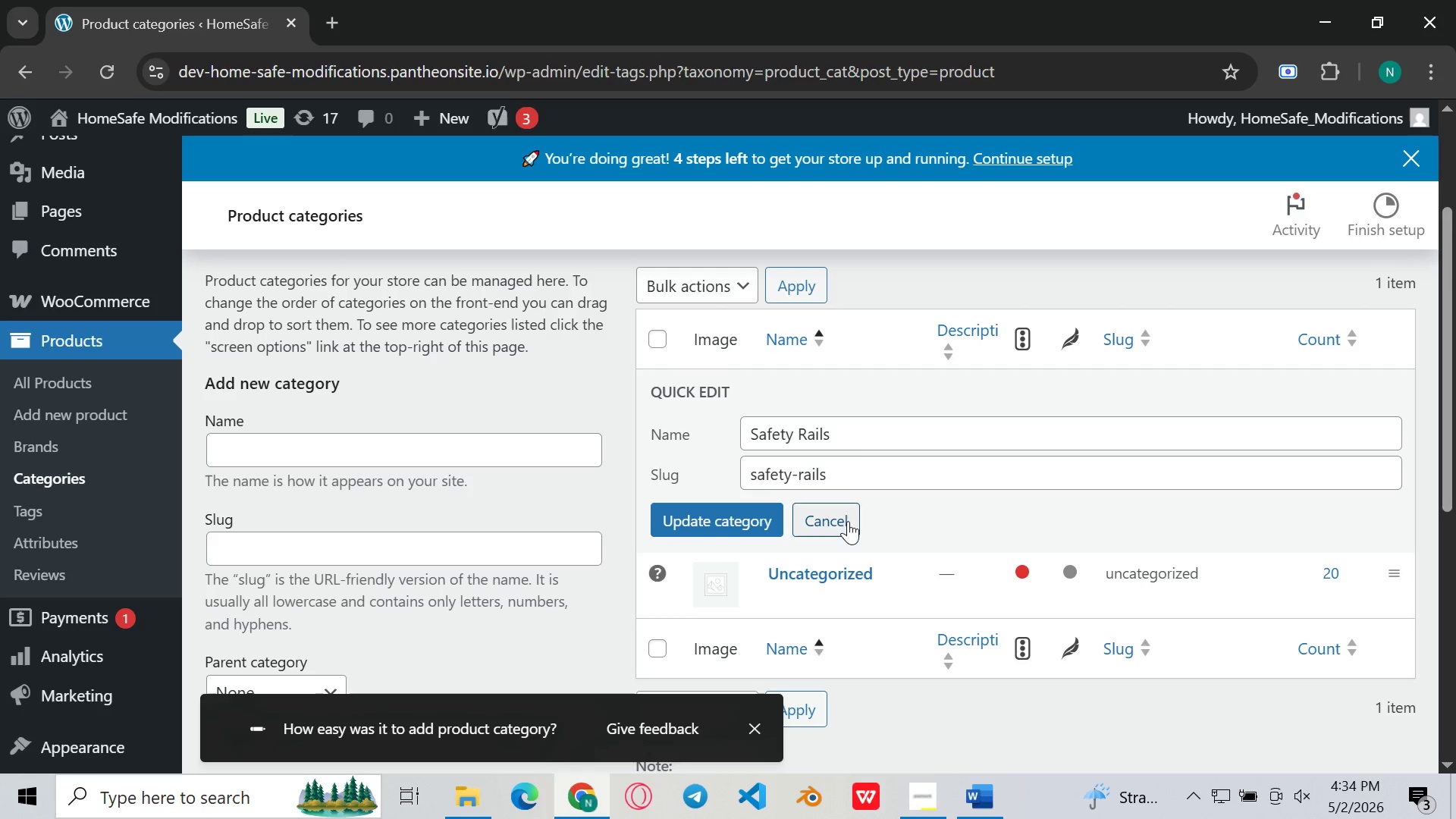 
left_click([754, 526])
 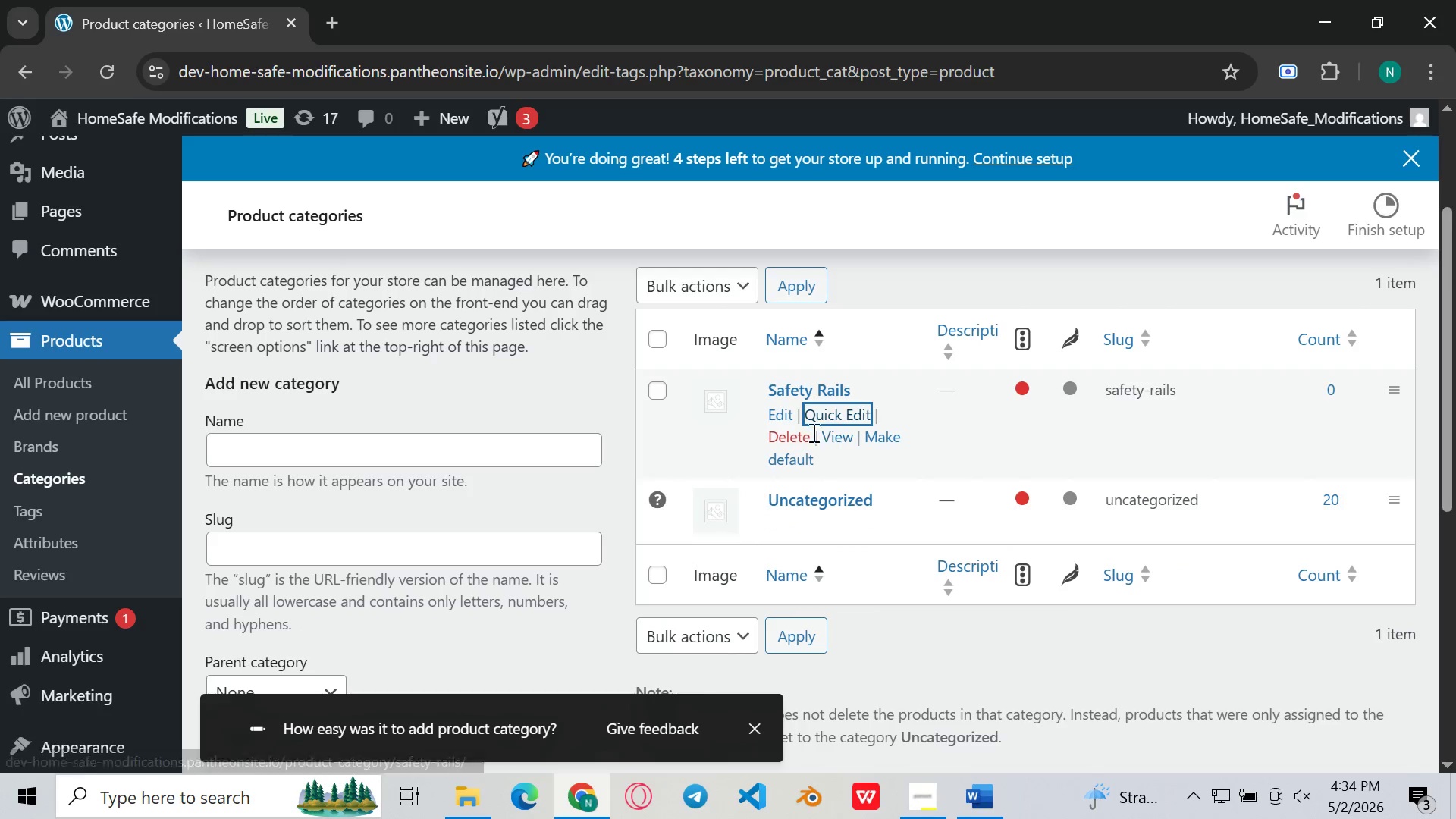 
left_click([770, 413])
 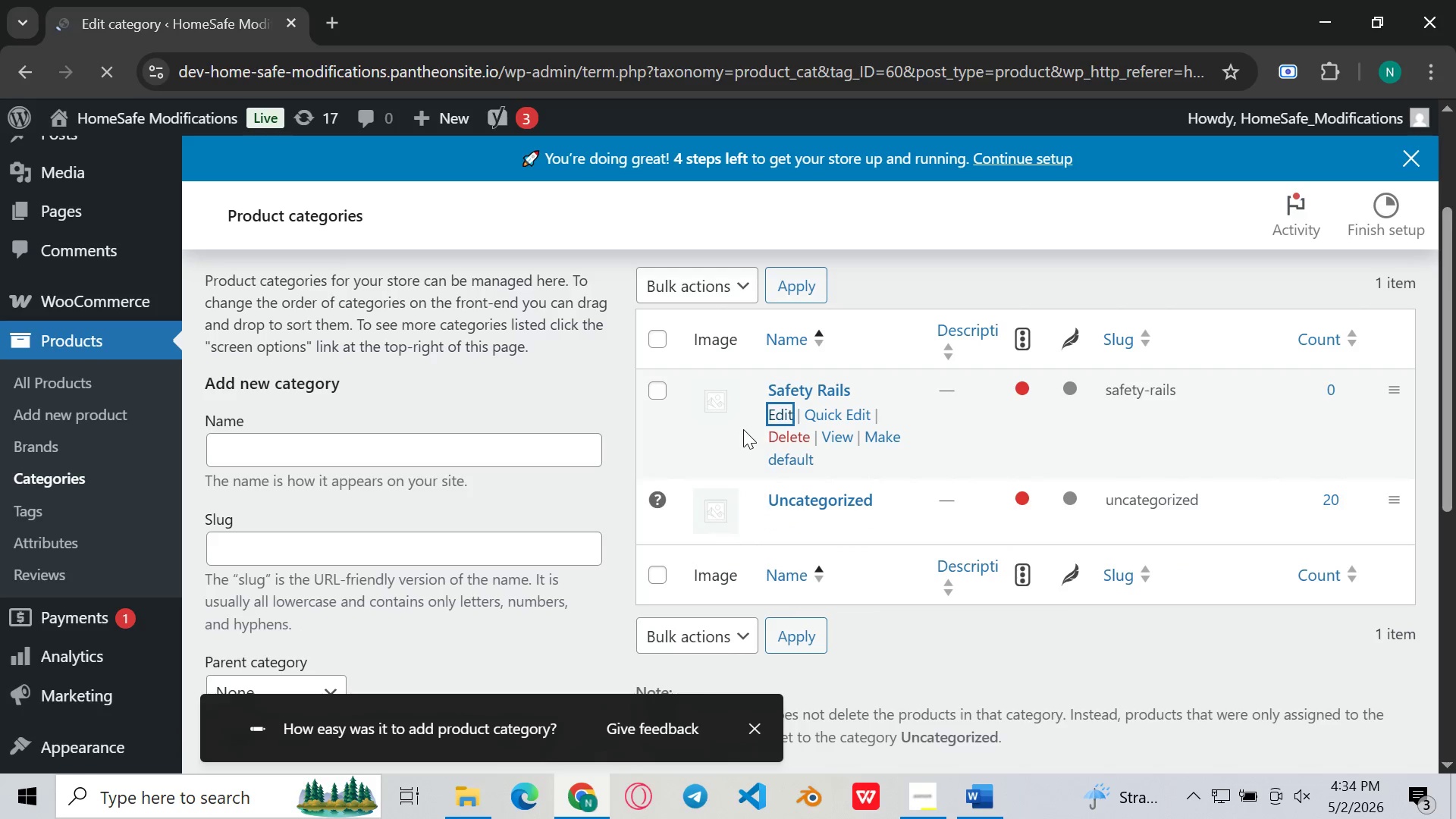 
wait(9.08)
 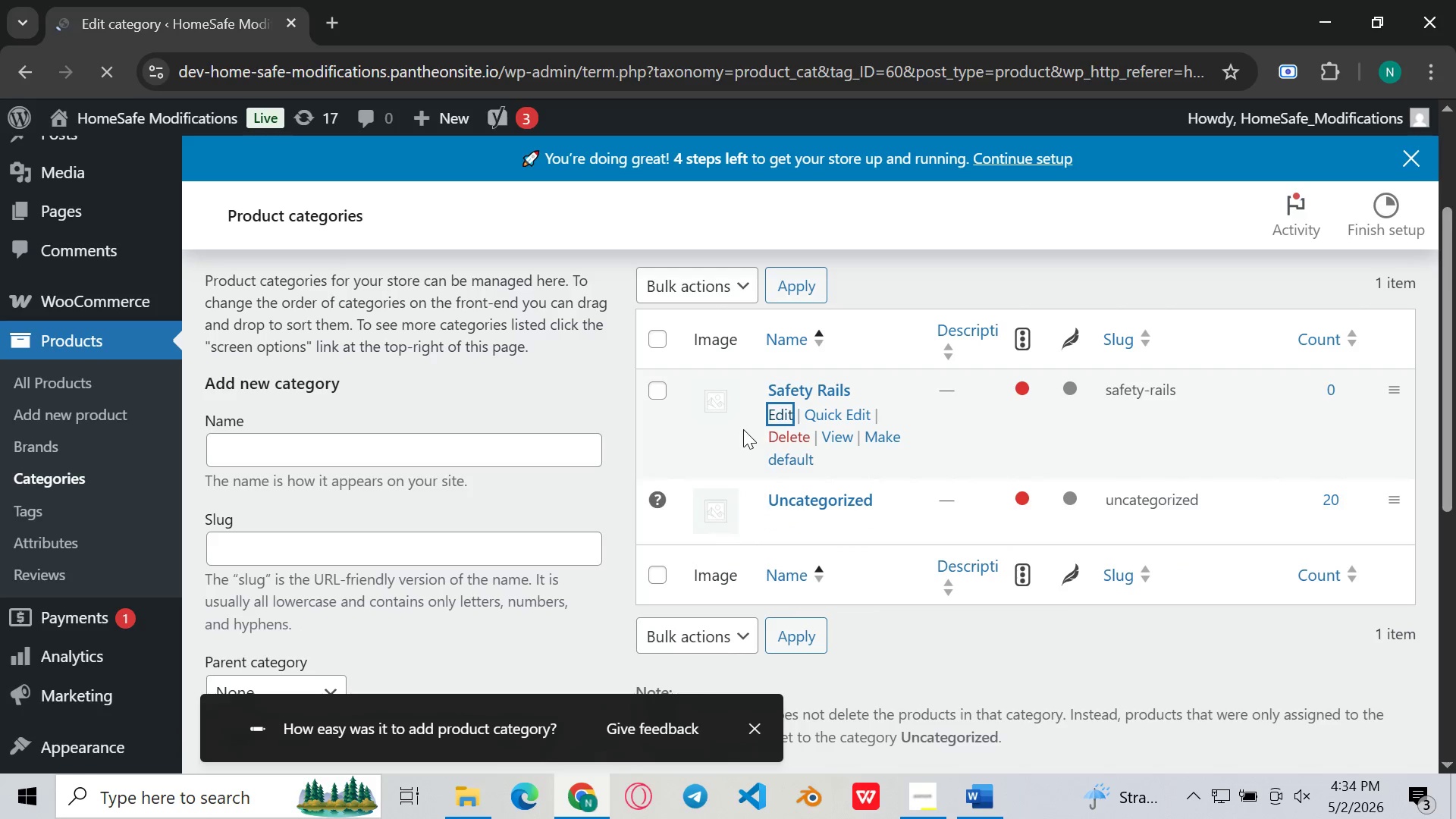 
left_click([639, 592])
 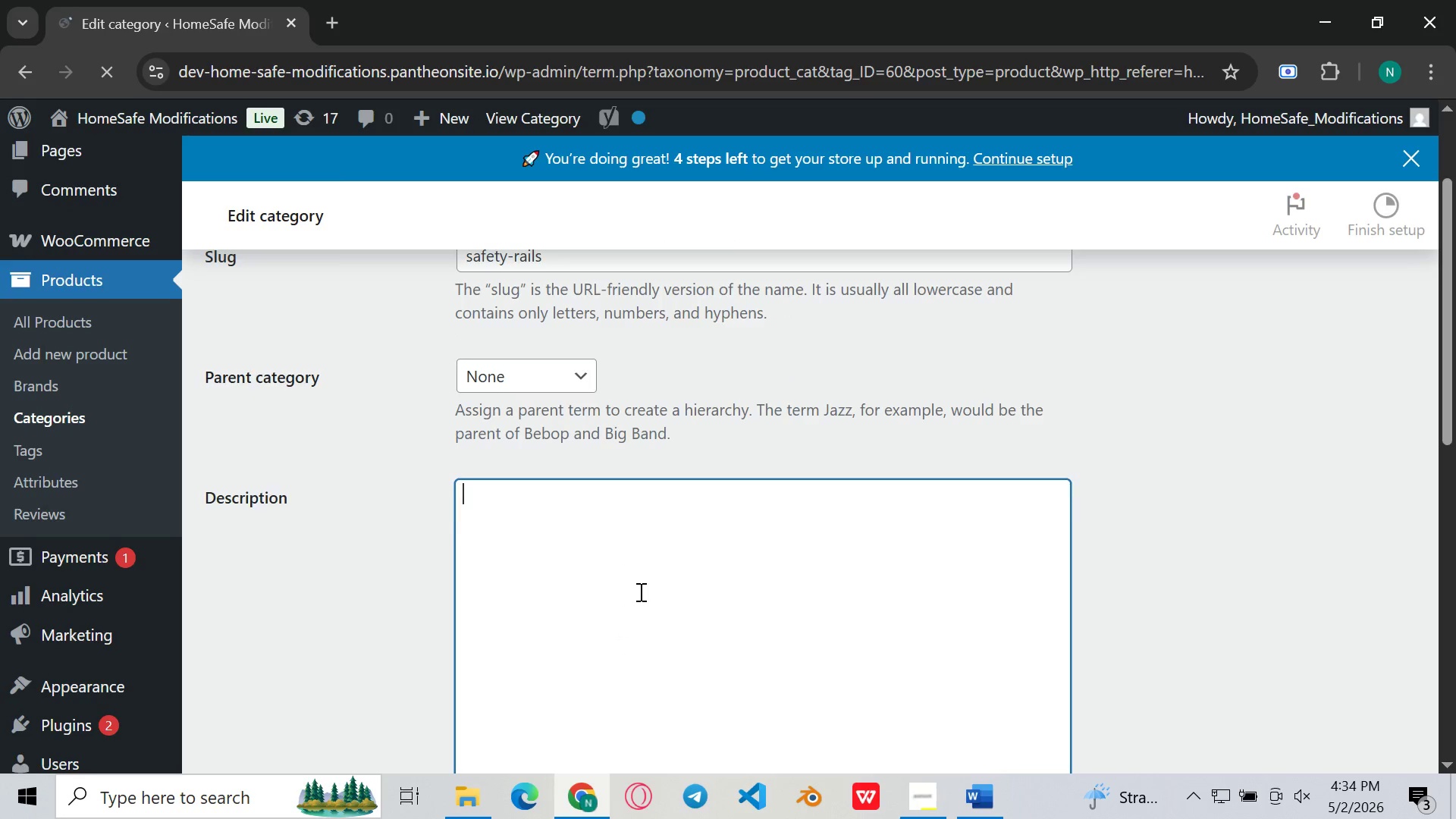 
key(Control+V)
 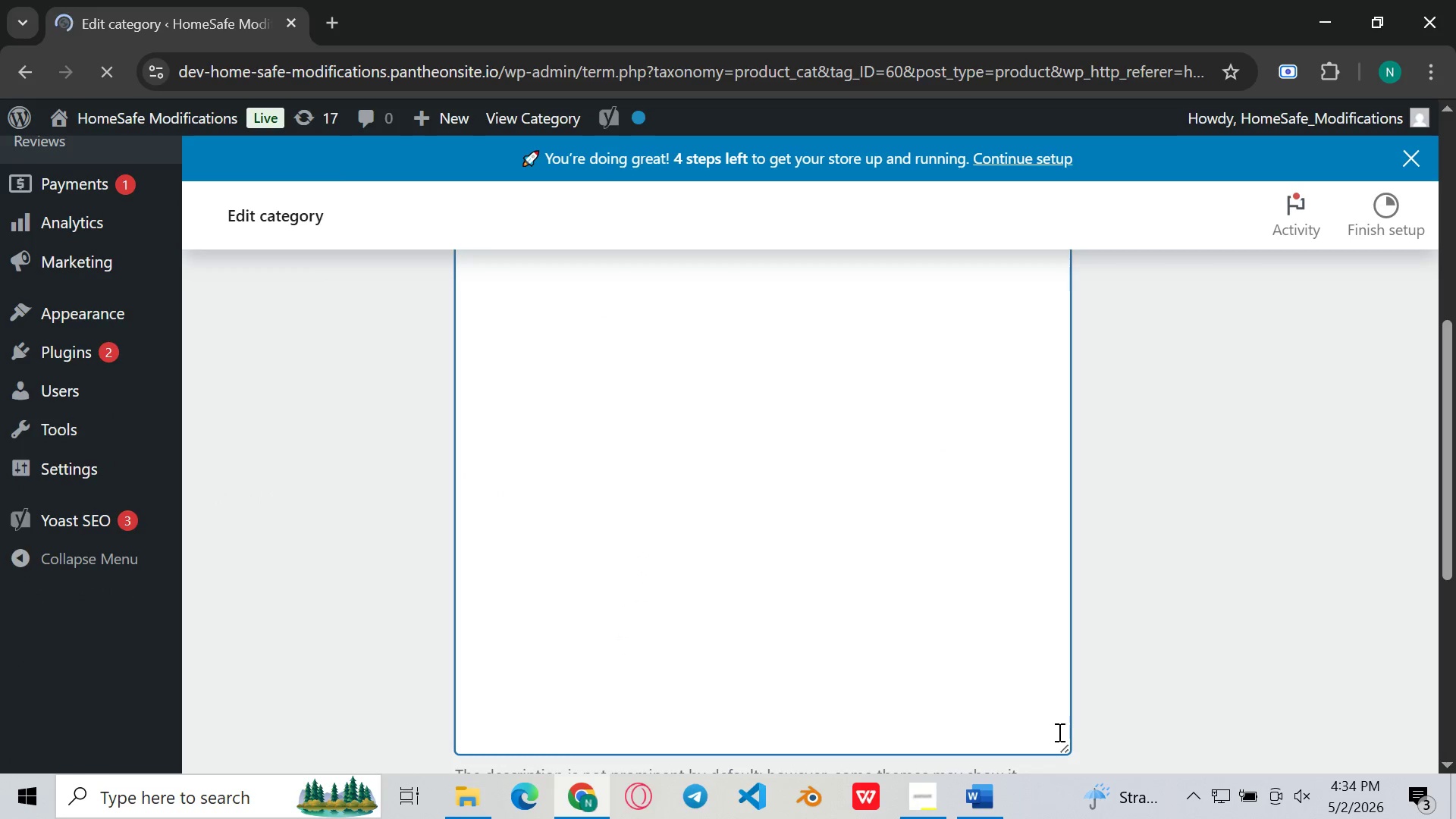 
left_click_drag(start_coordinate=[1067, 748], to_coordinate=[1068, 715])
 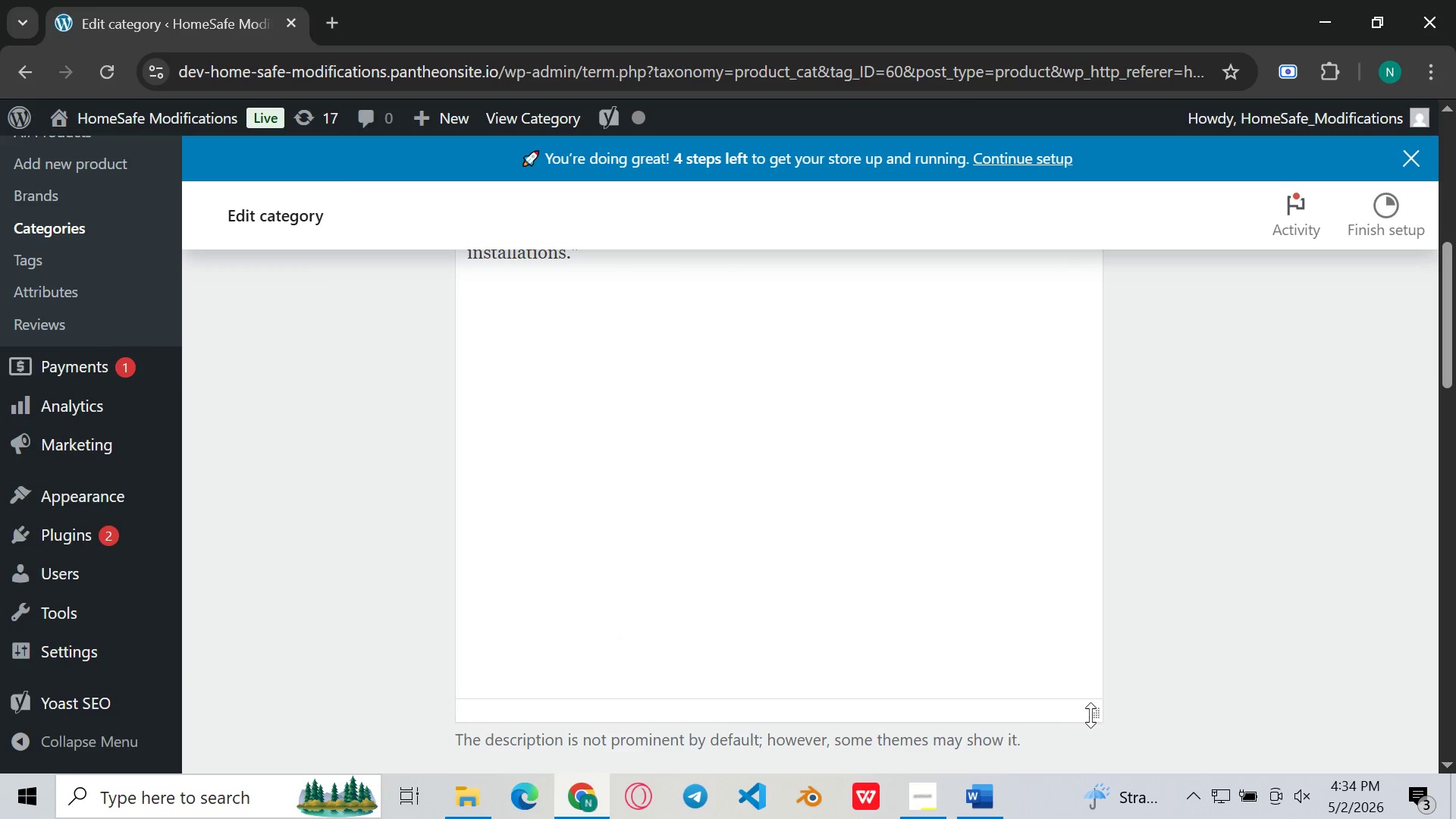 
left_click_drag(start_coordinate=[1090, 715], to_coordinate=[1082, 296])
 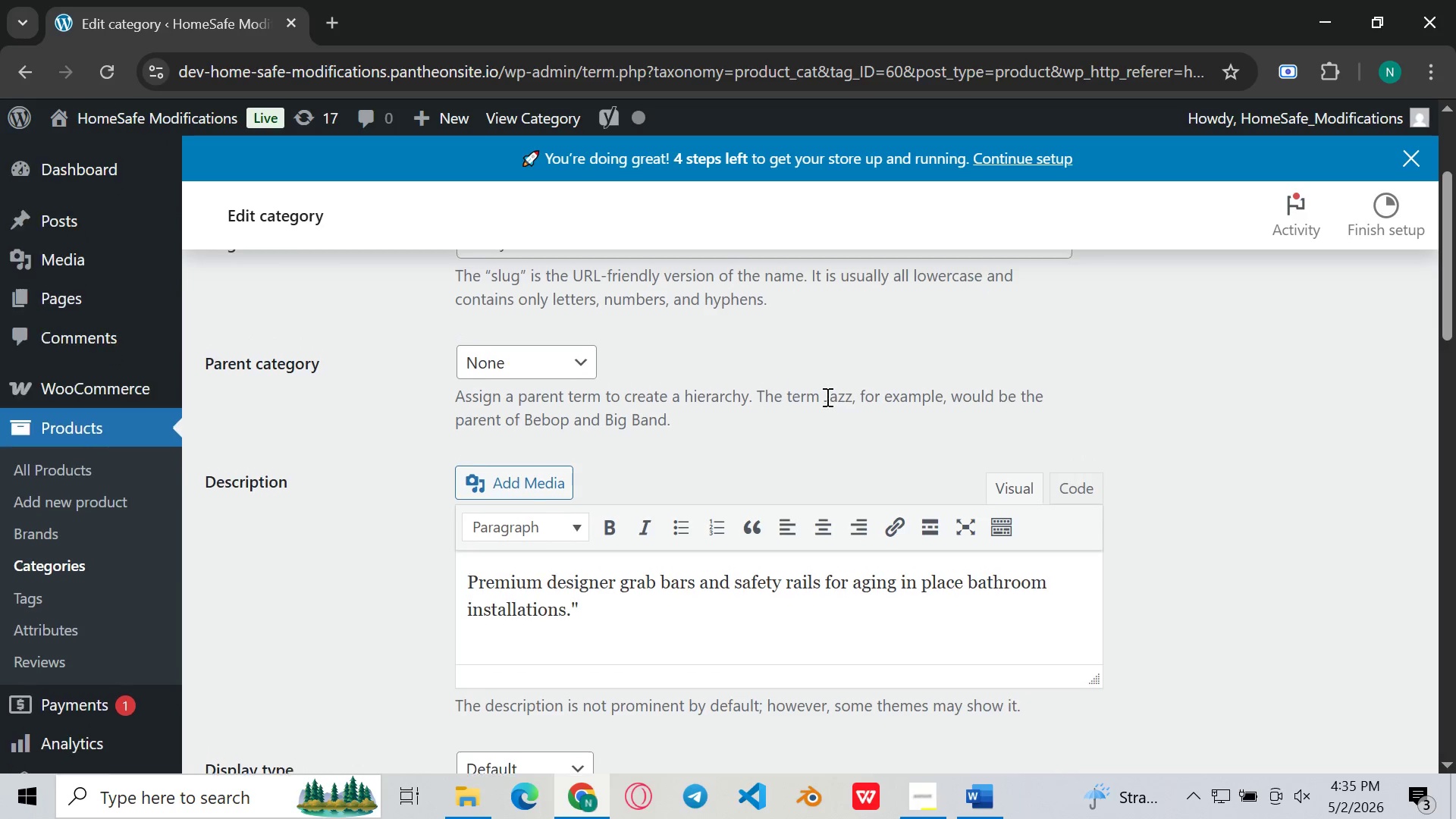 
left_click([556, 358])
 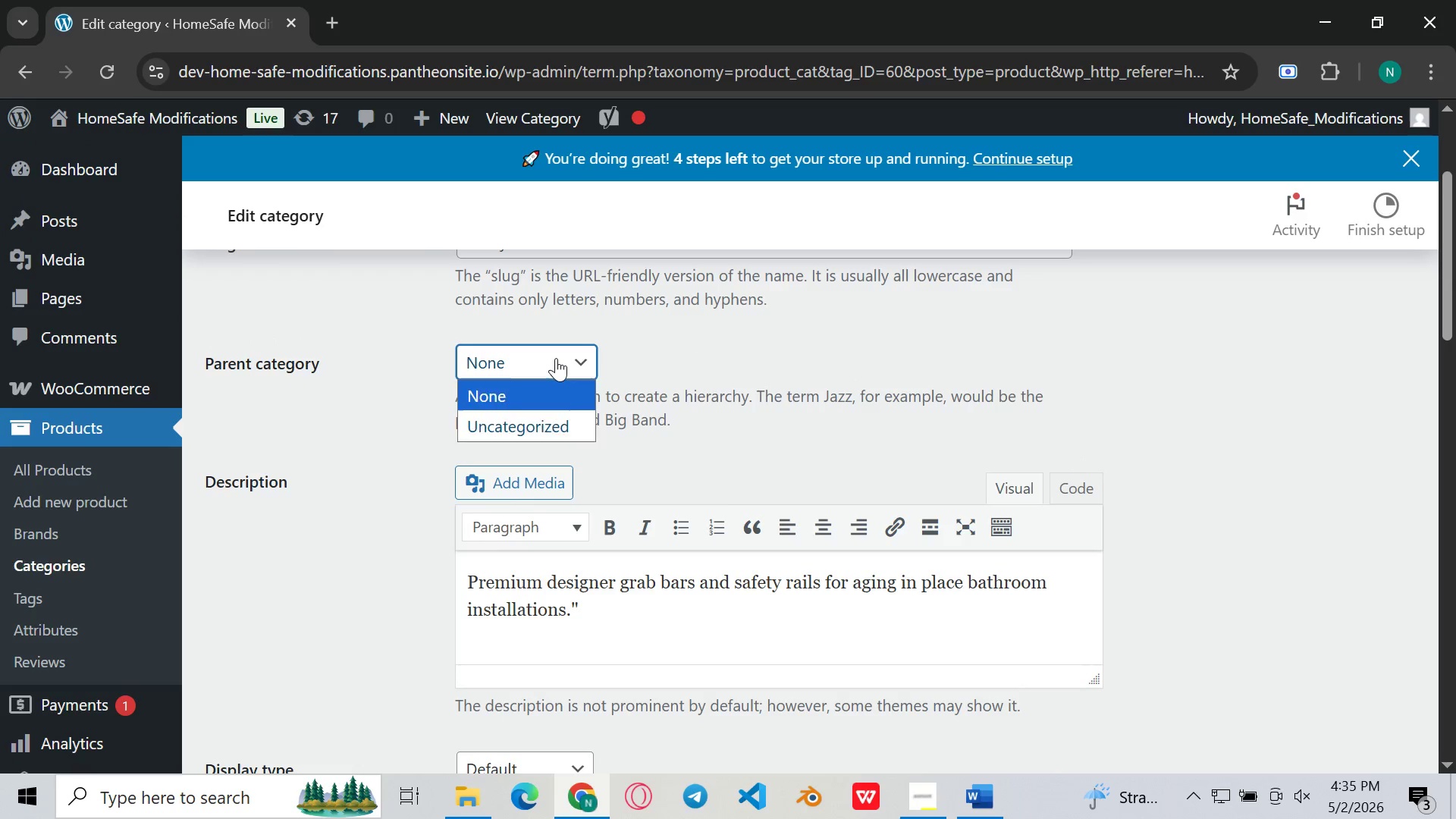 
left_click([556, 358])
 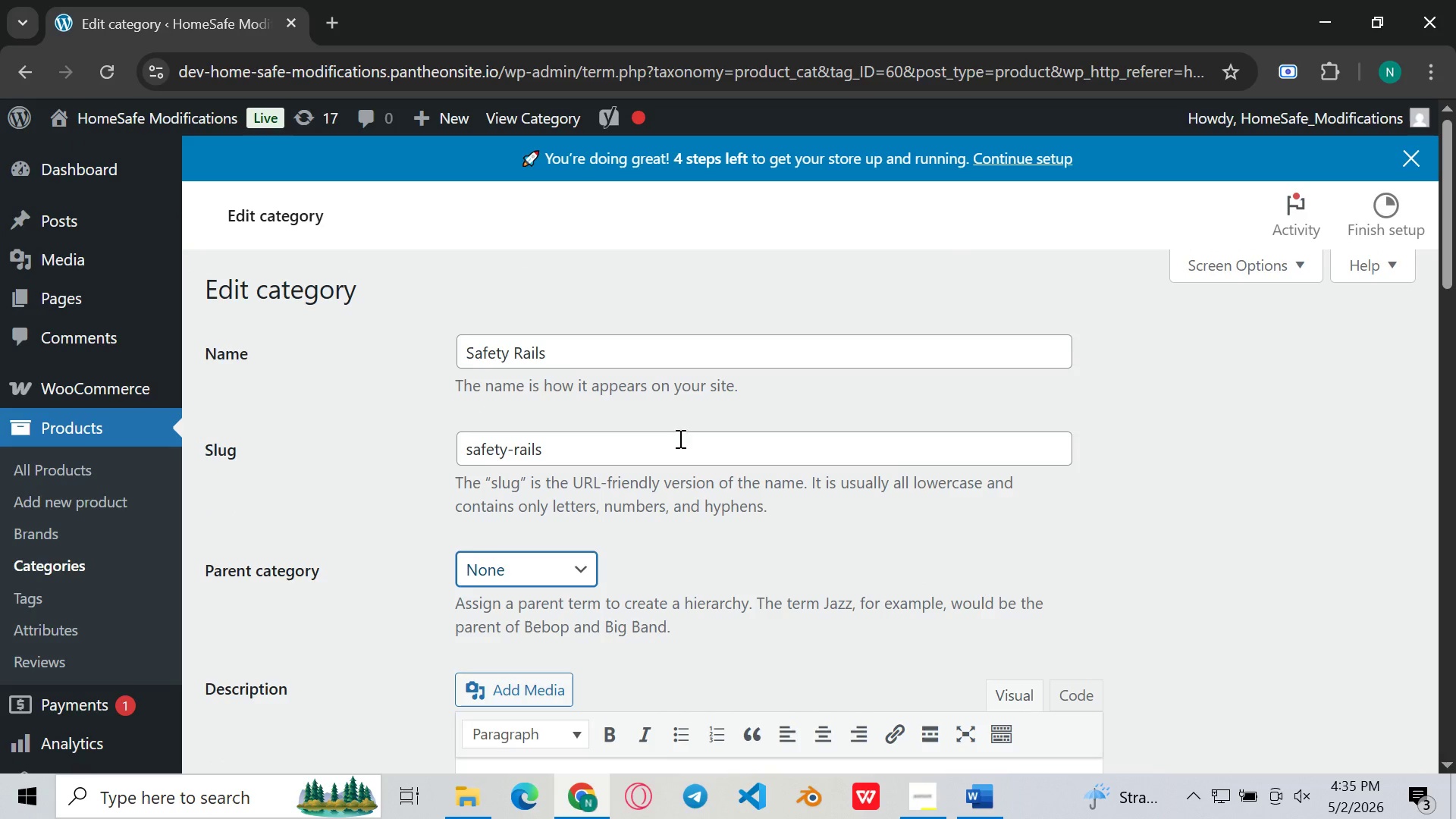 
left_click([679, 465])
 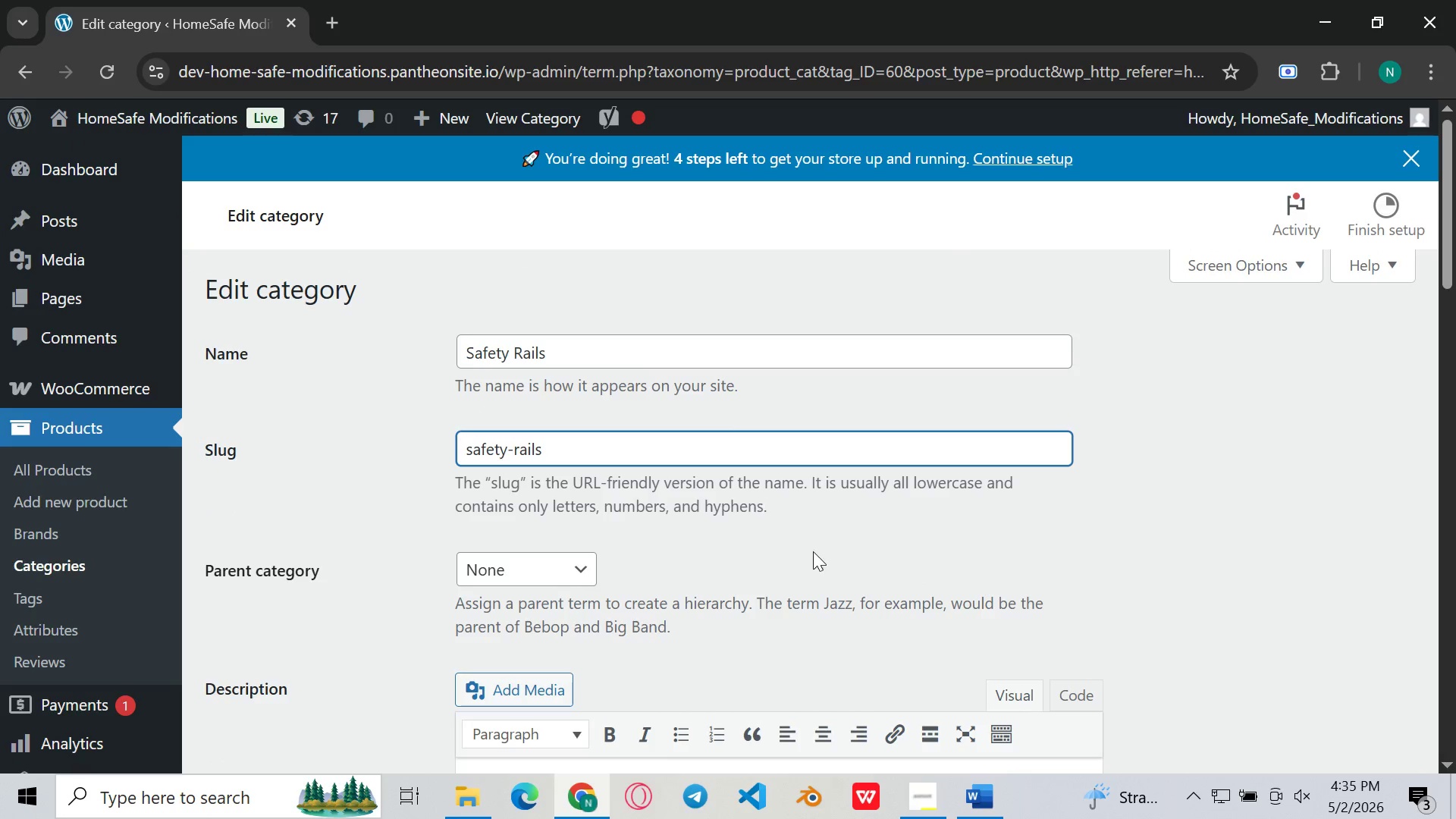 
left_click([813, 551])
 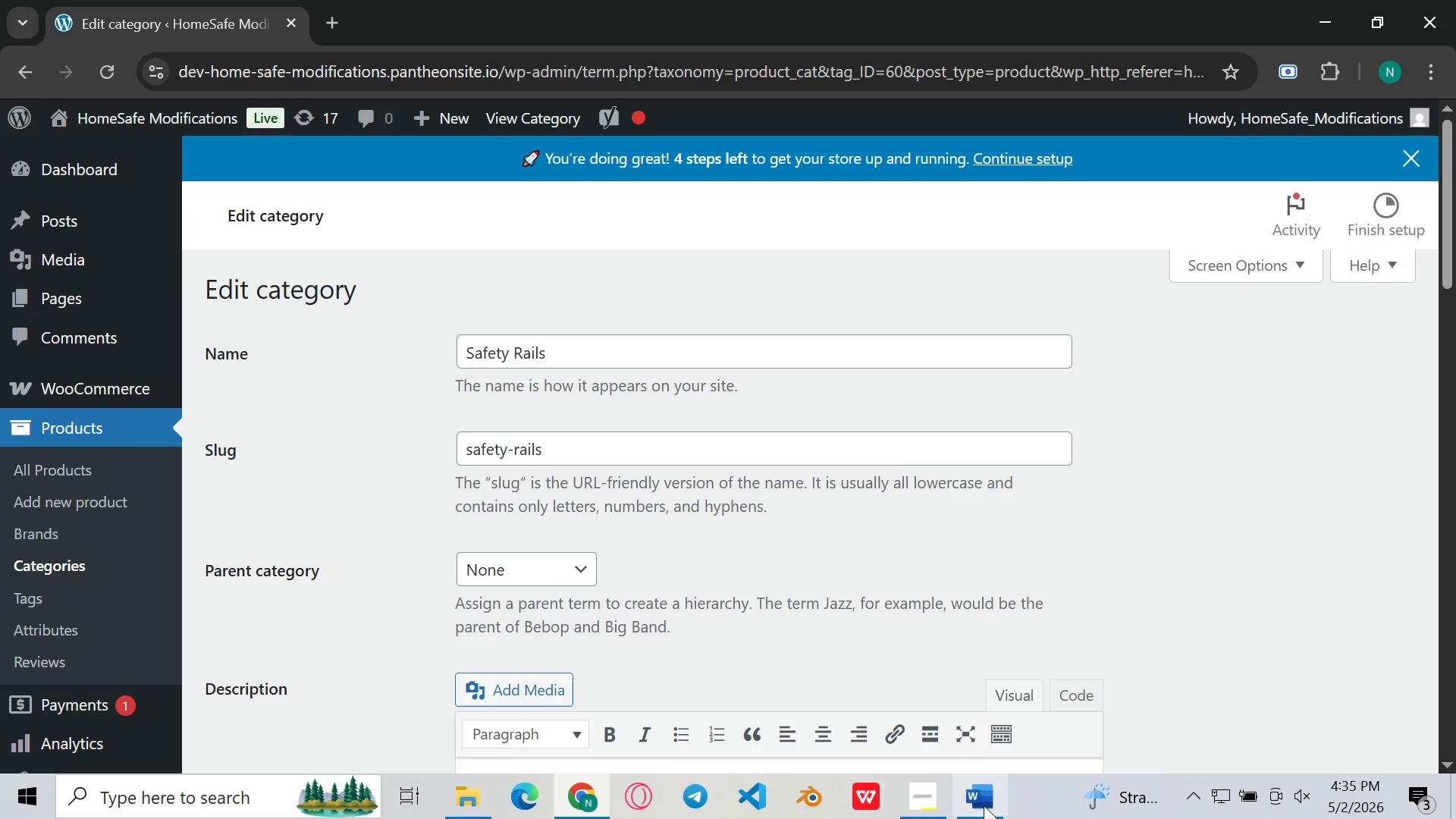 
left_click([993, 817])
 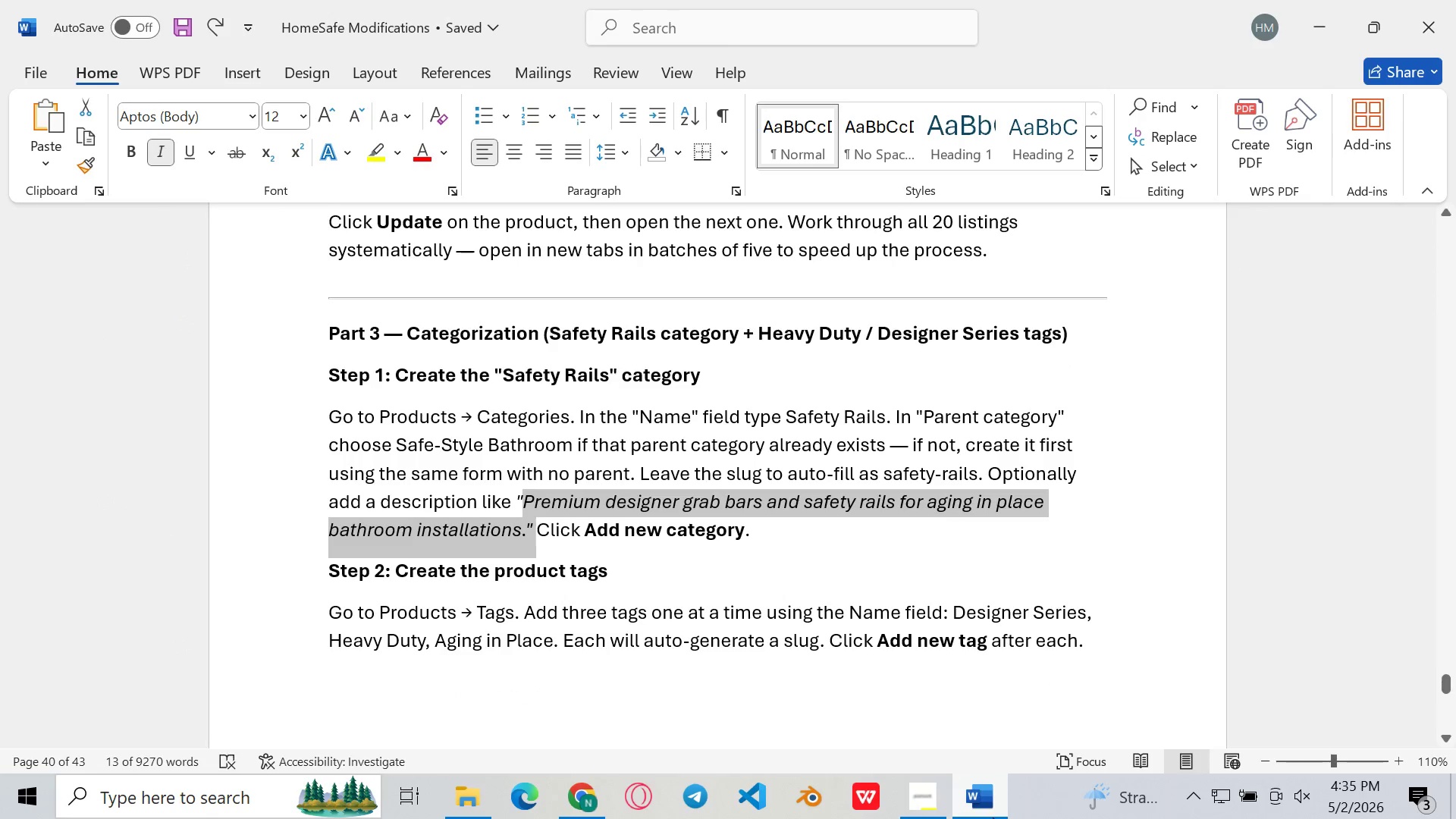 
wait(11.66)
 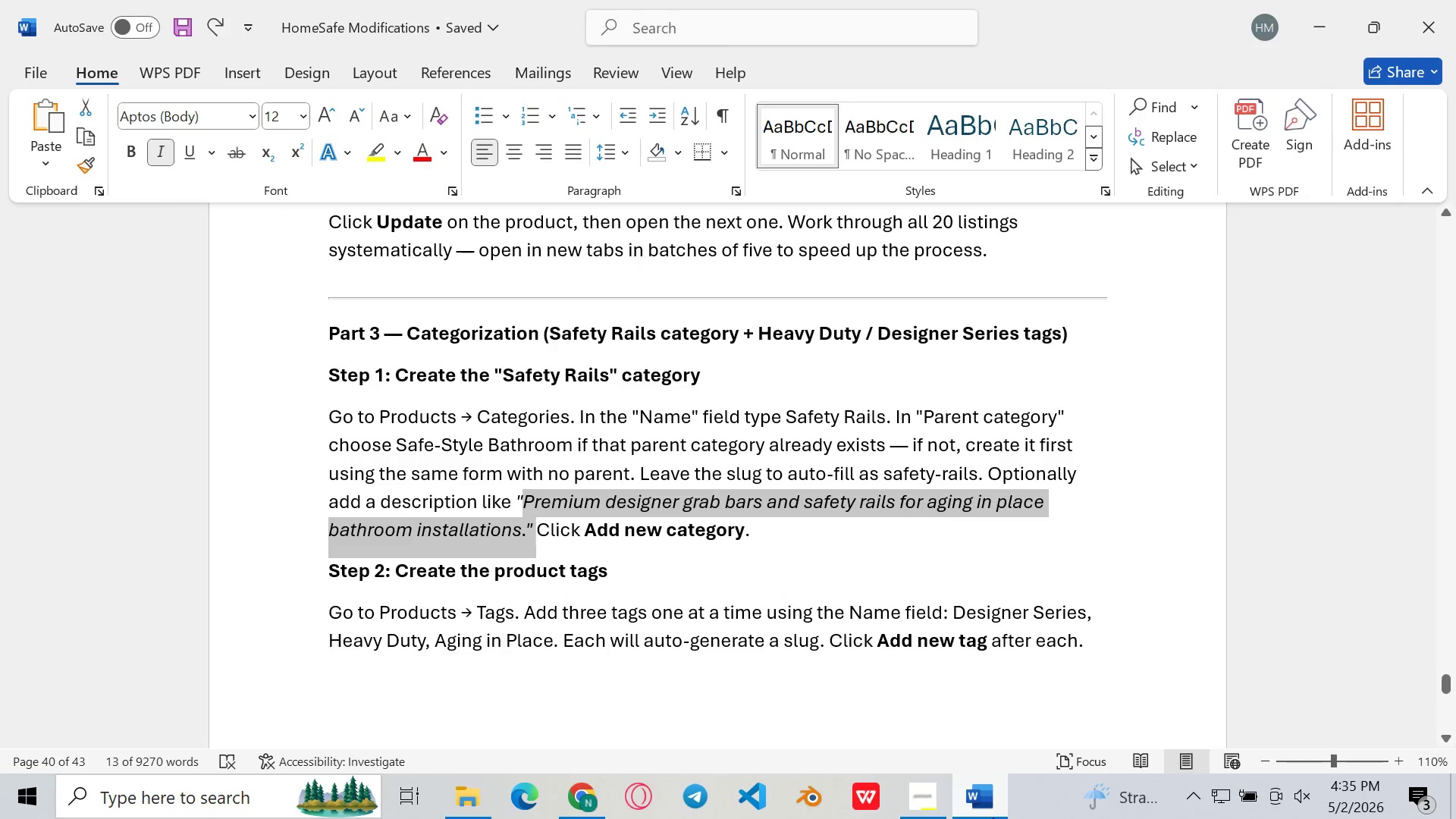 
left_click([993, 817])
 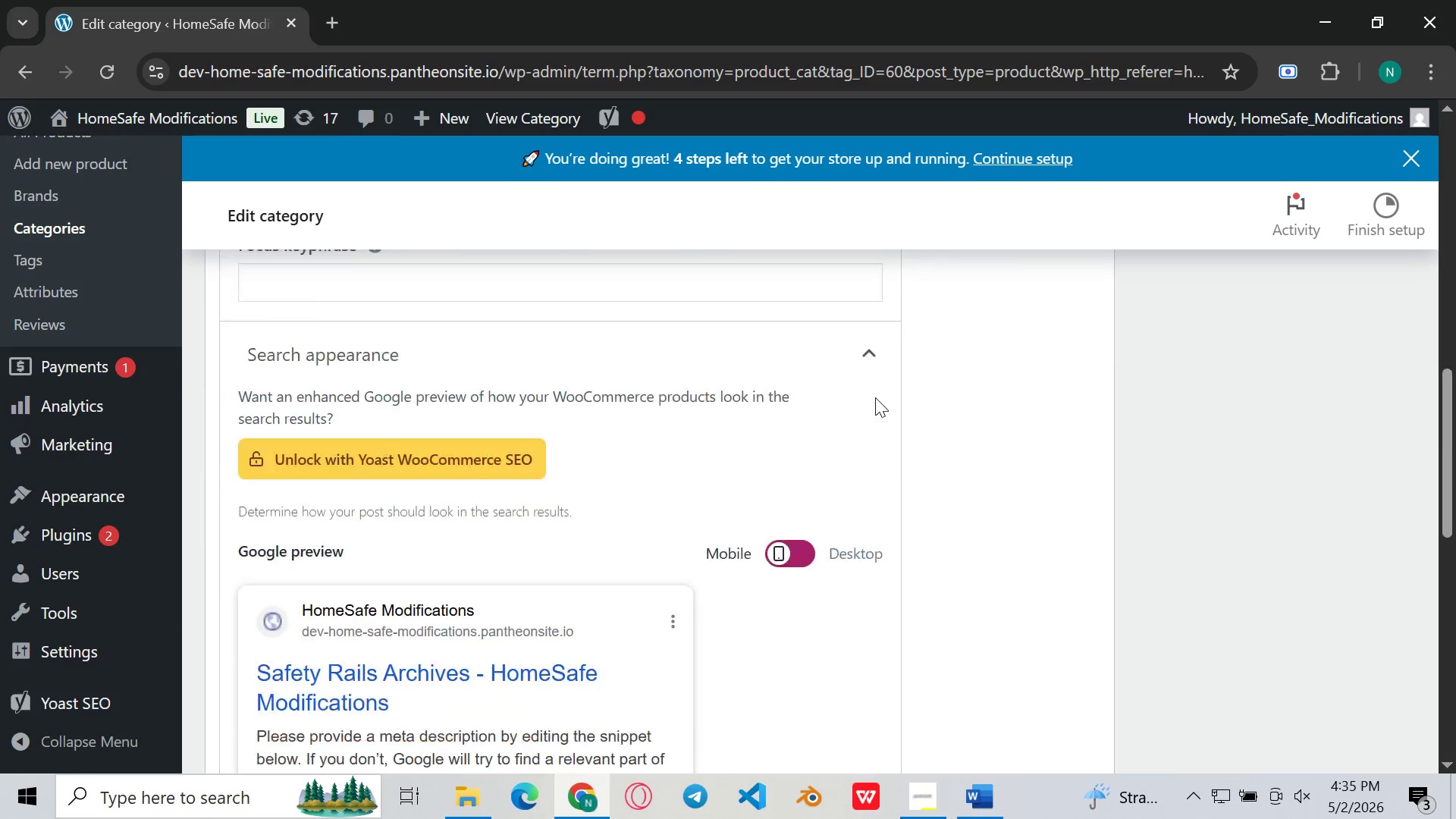 
wait(6.69)
 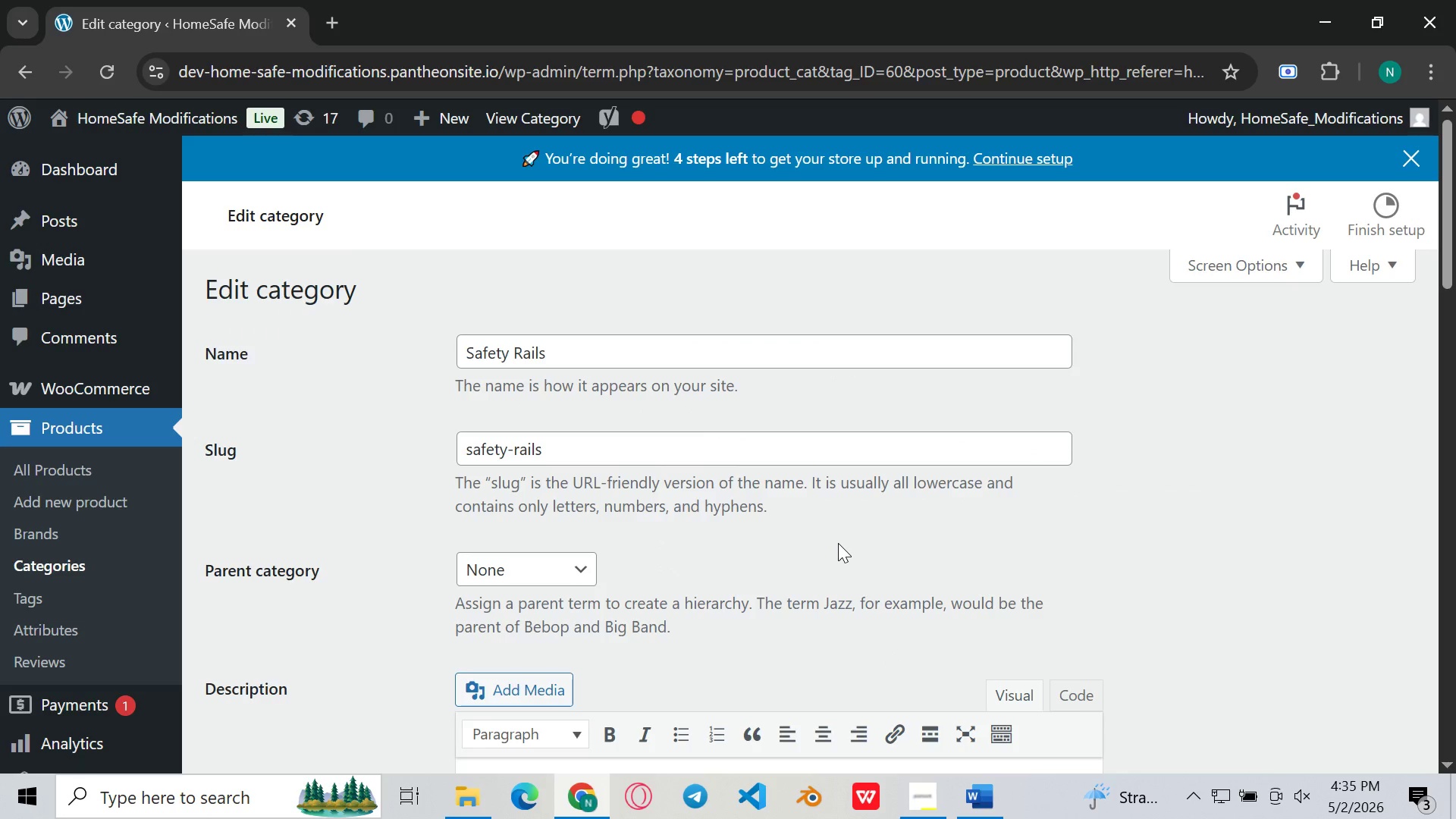 
left_click([226, 693])
 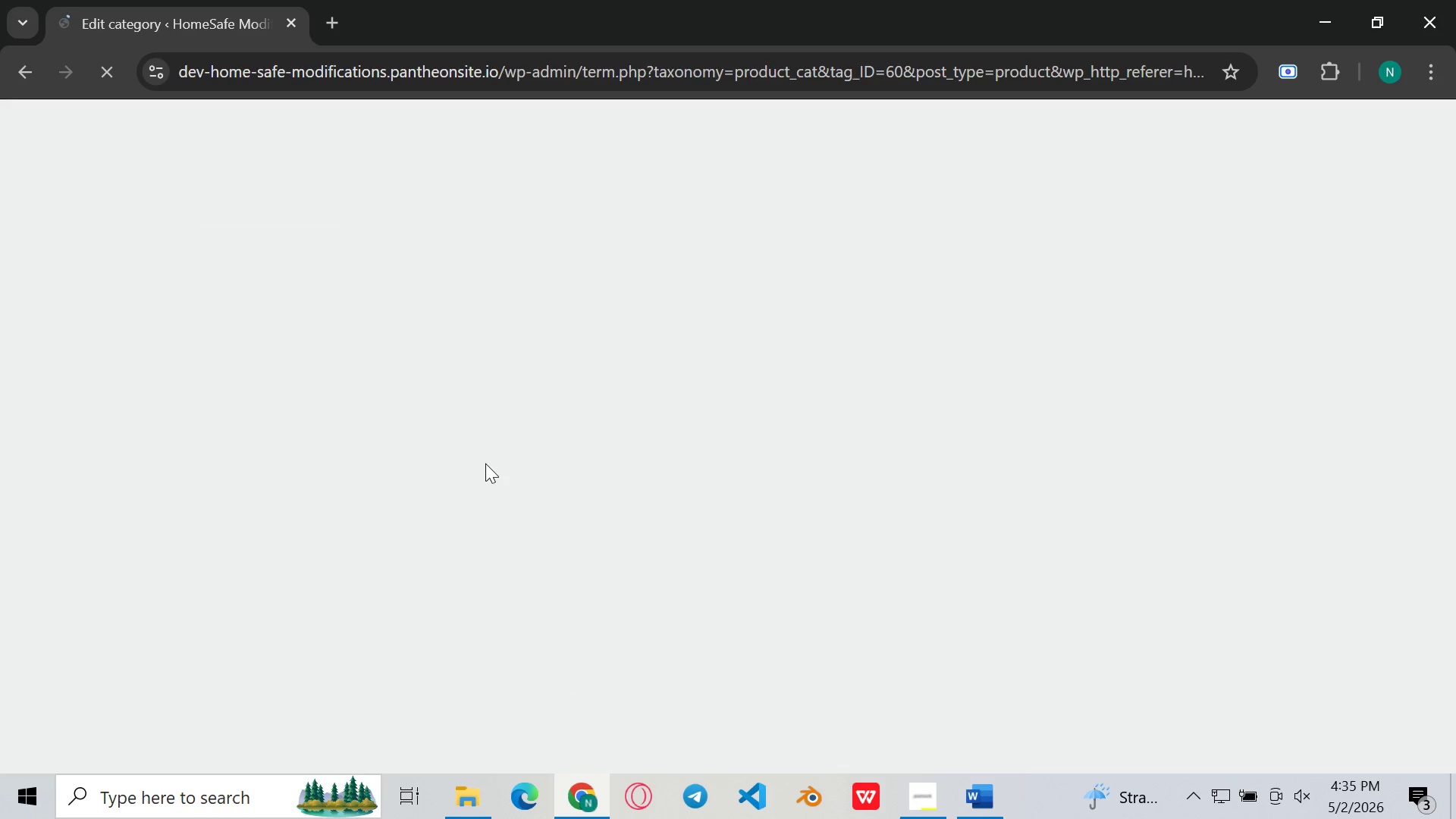 
wait(14.45)
 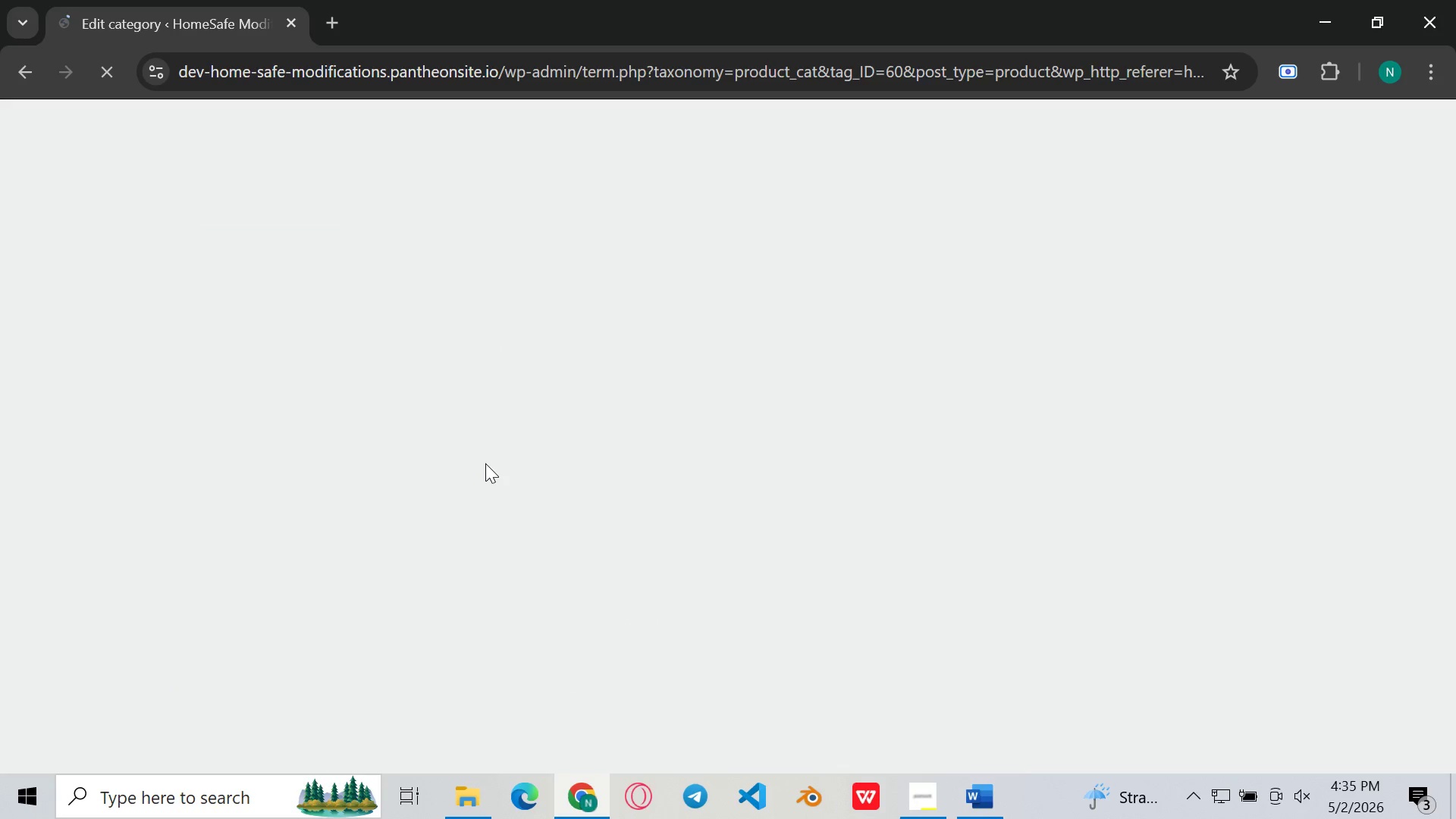 
left_click([60, 563])
 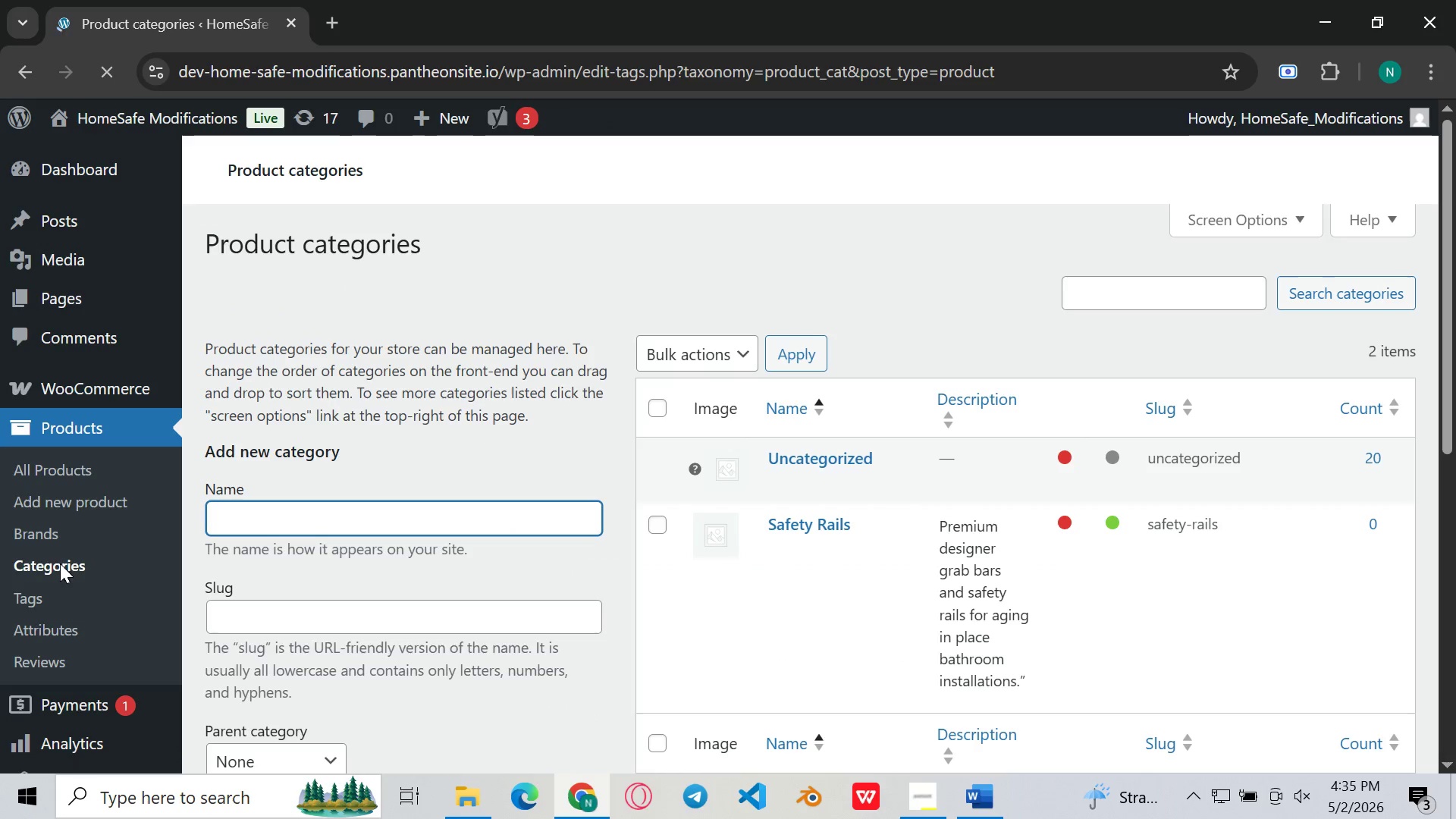 
mouse_move([668, 439])
 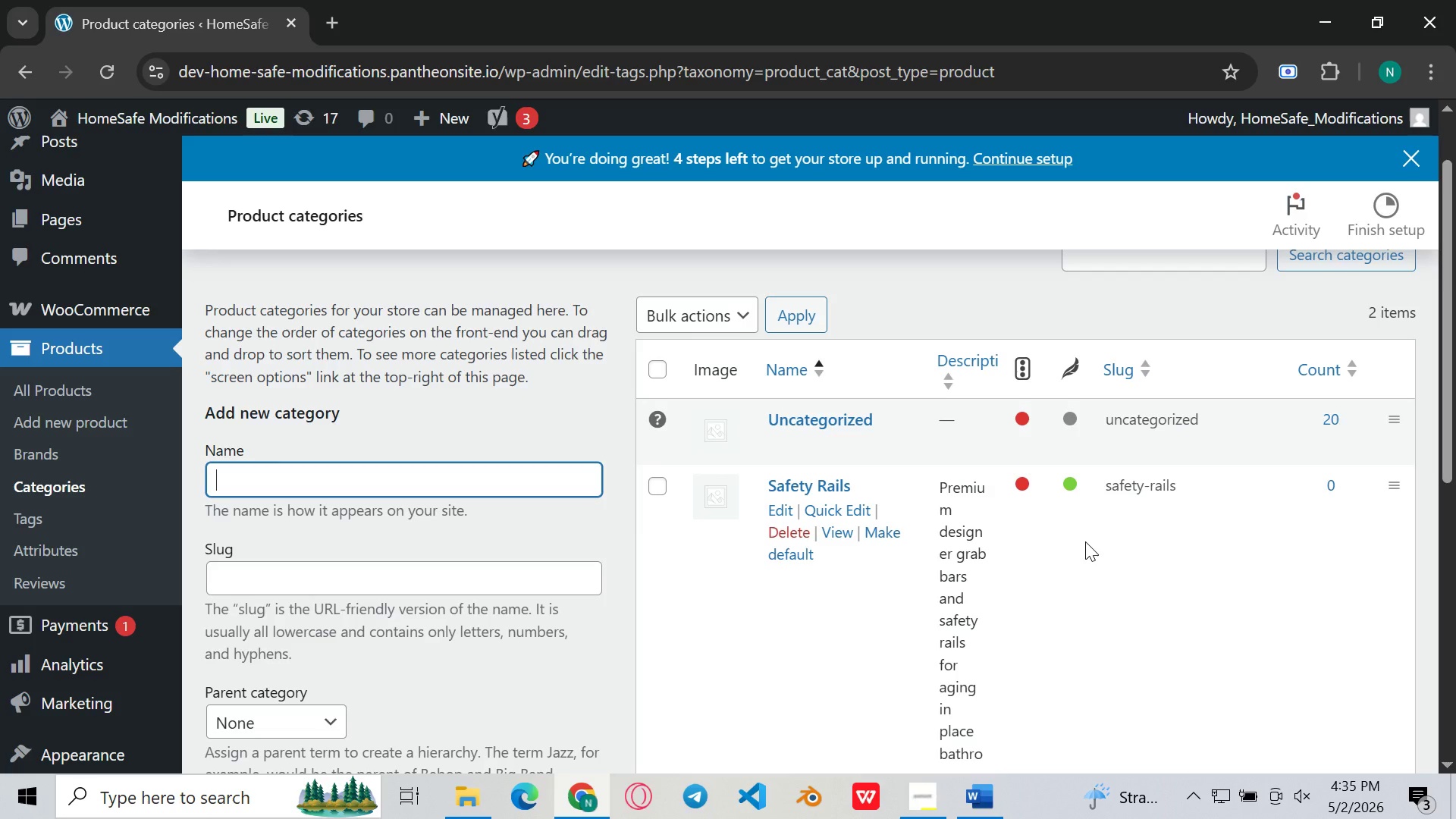 
wait(9.76)
 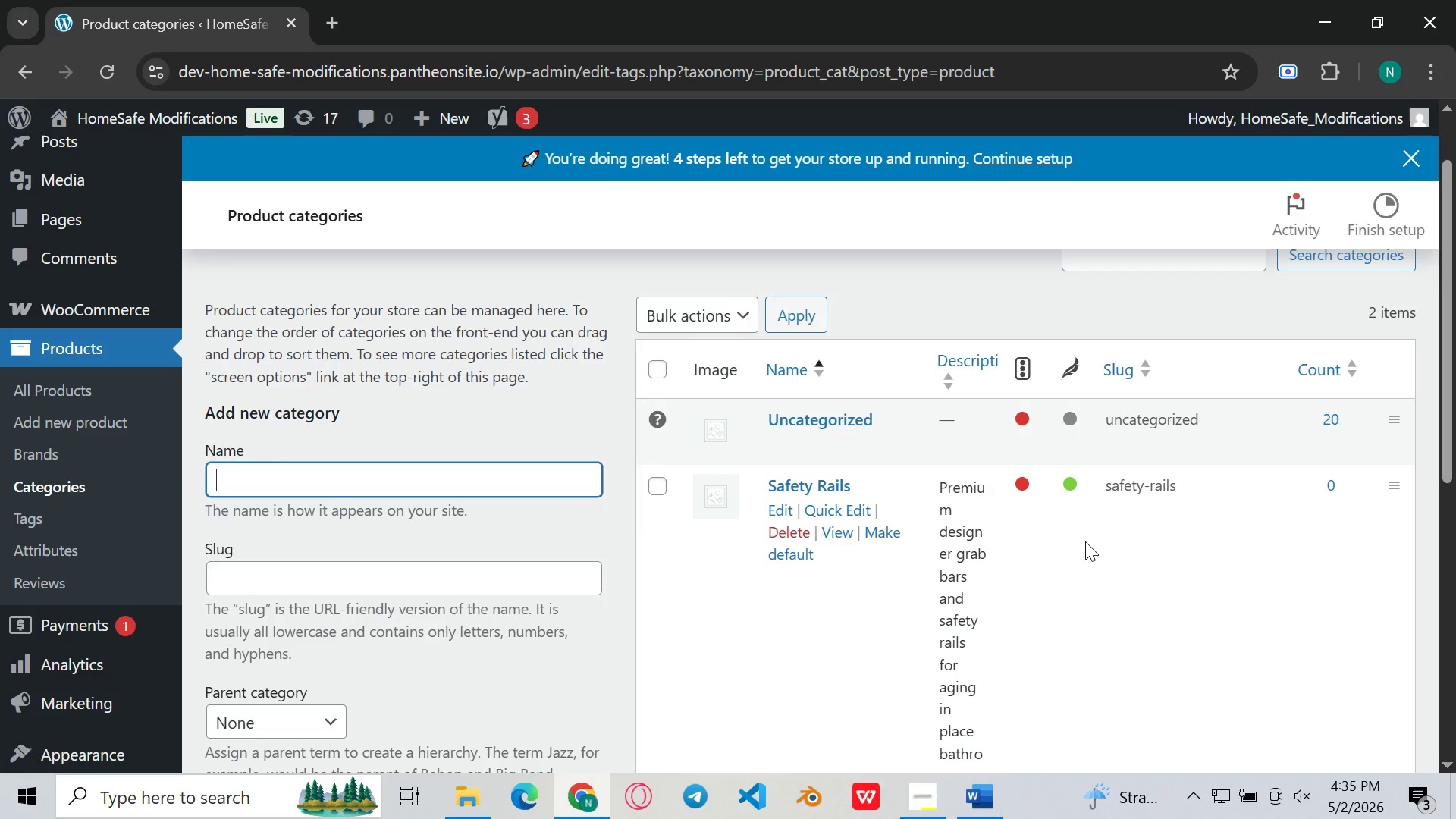 
left_click([971, 818])
 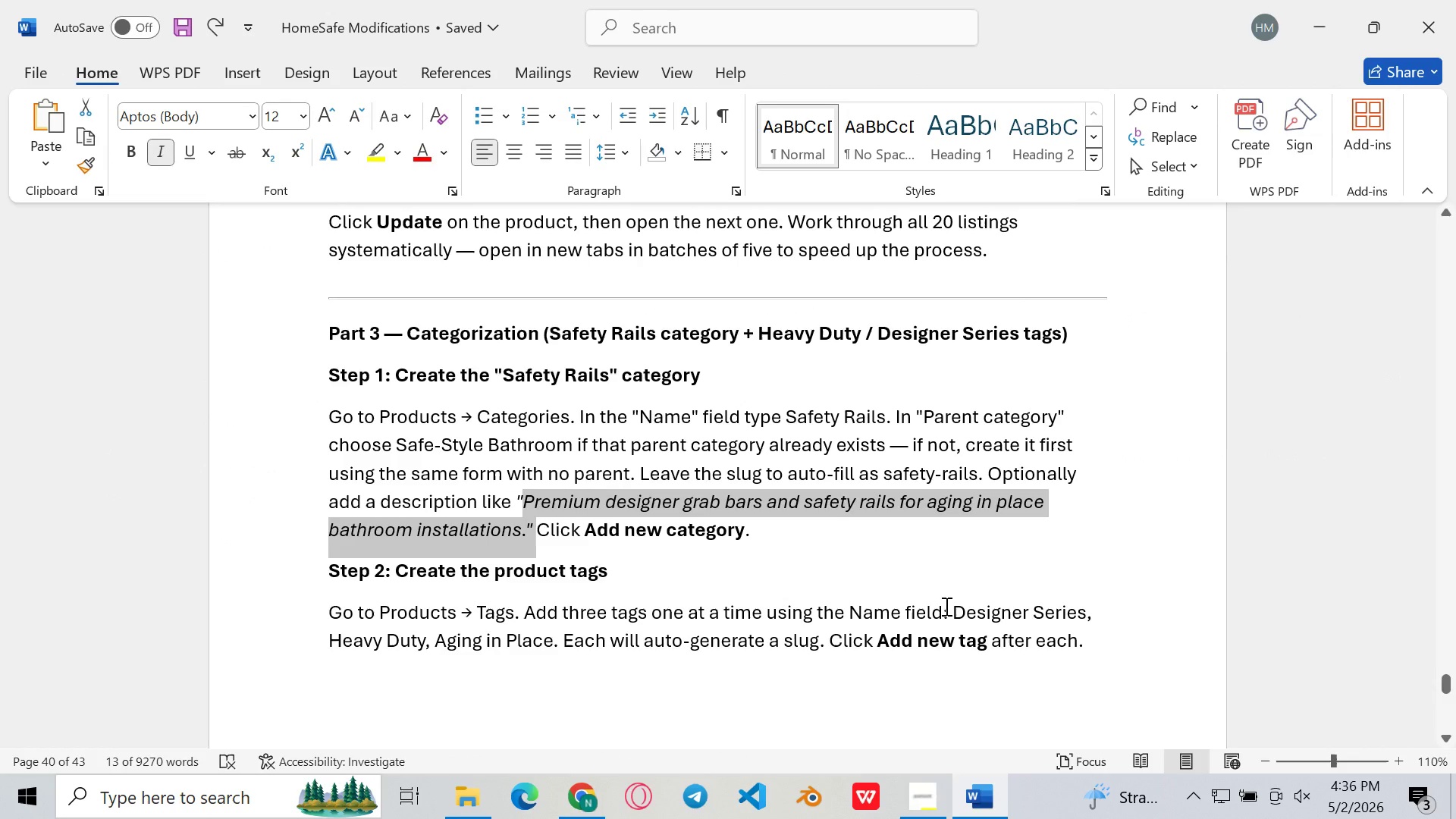 
left_click([945, 606])
 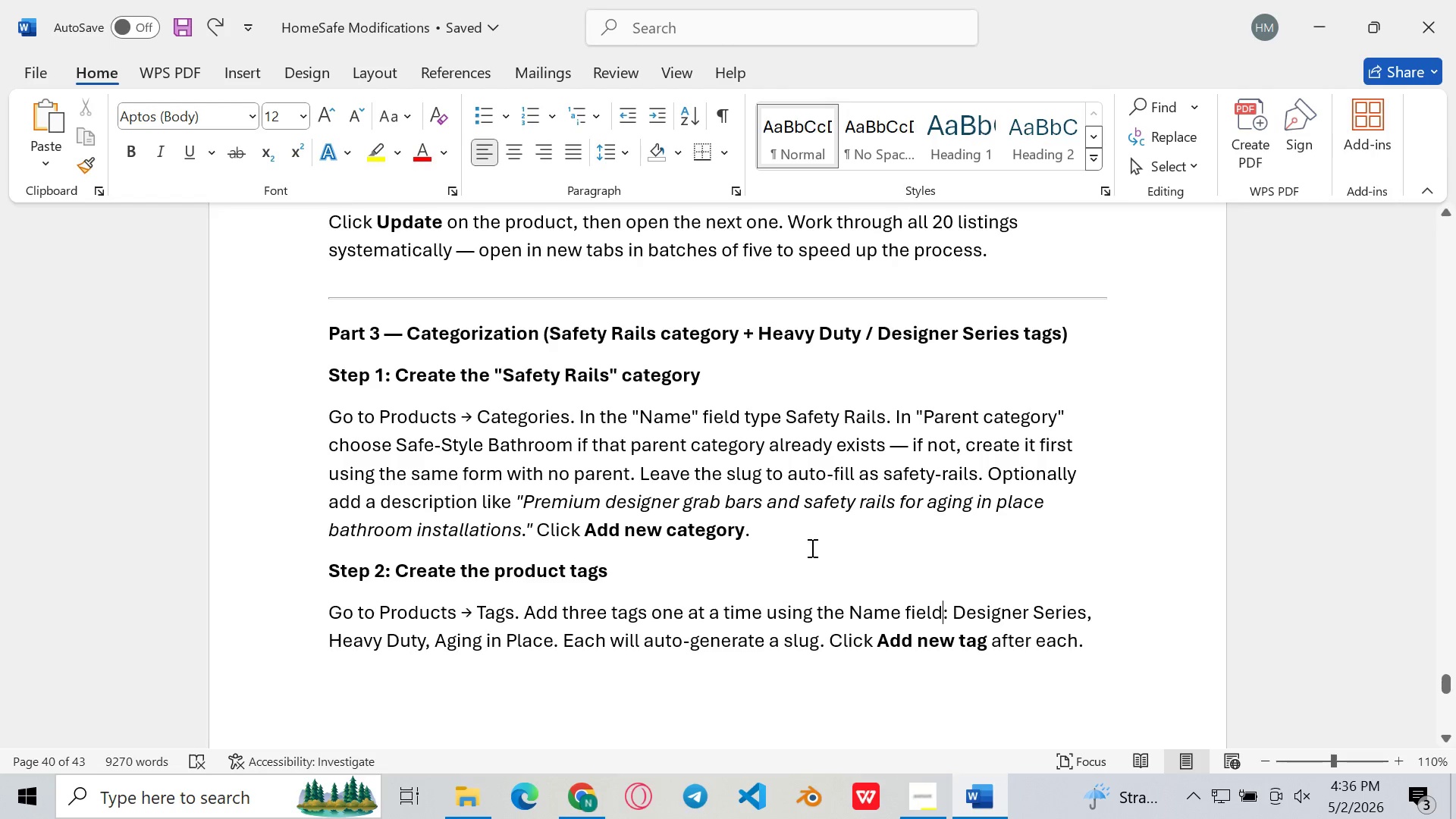 
scroll: coordinate [811, 548], scroll_direction: down, amount: 3.0
 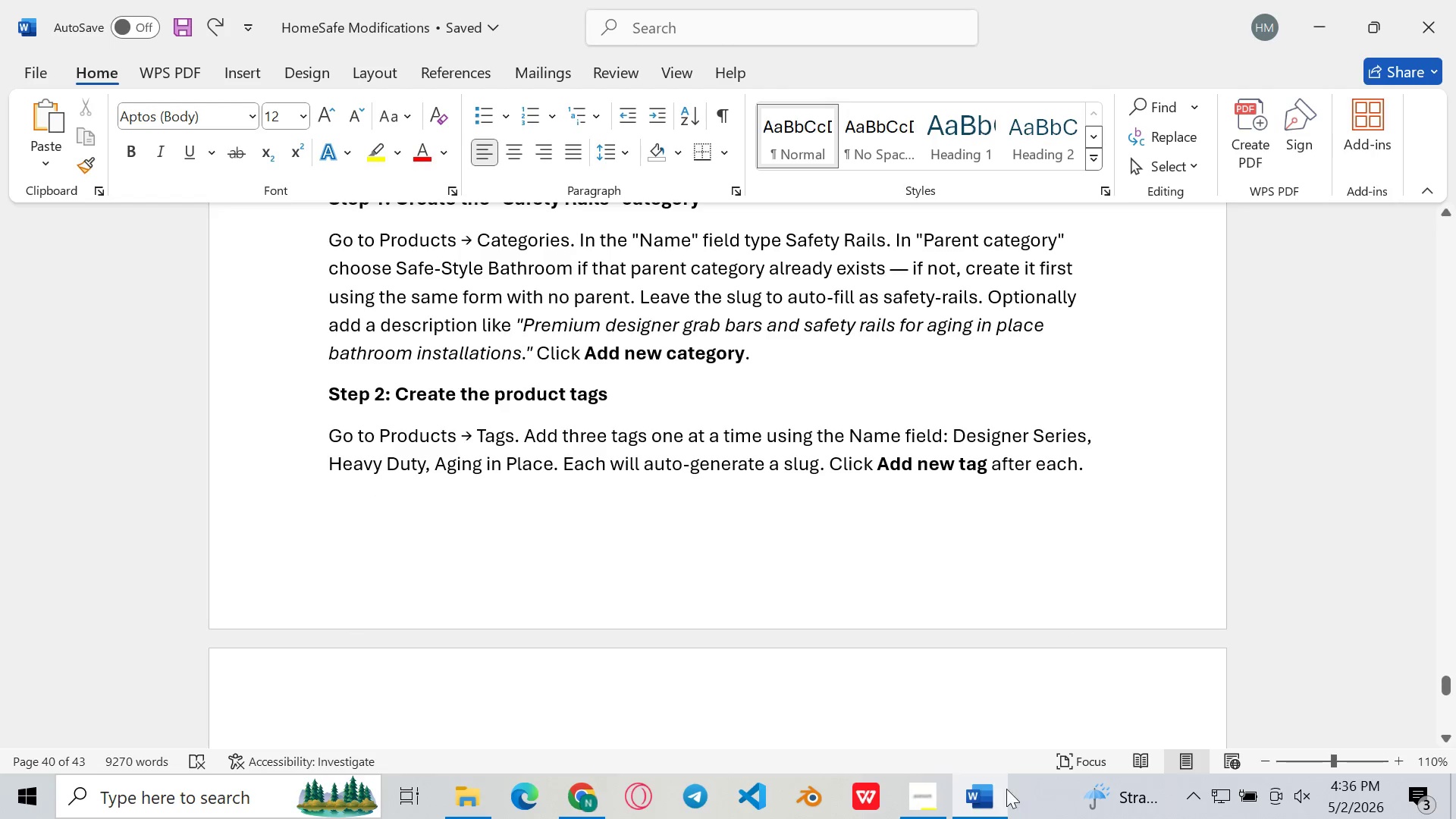 
mouse_move([995, 777])
 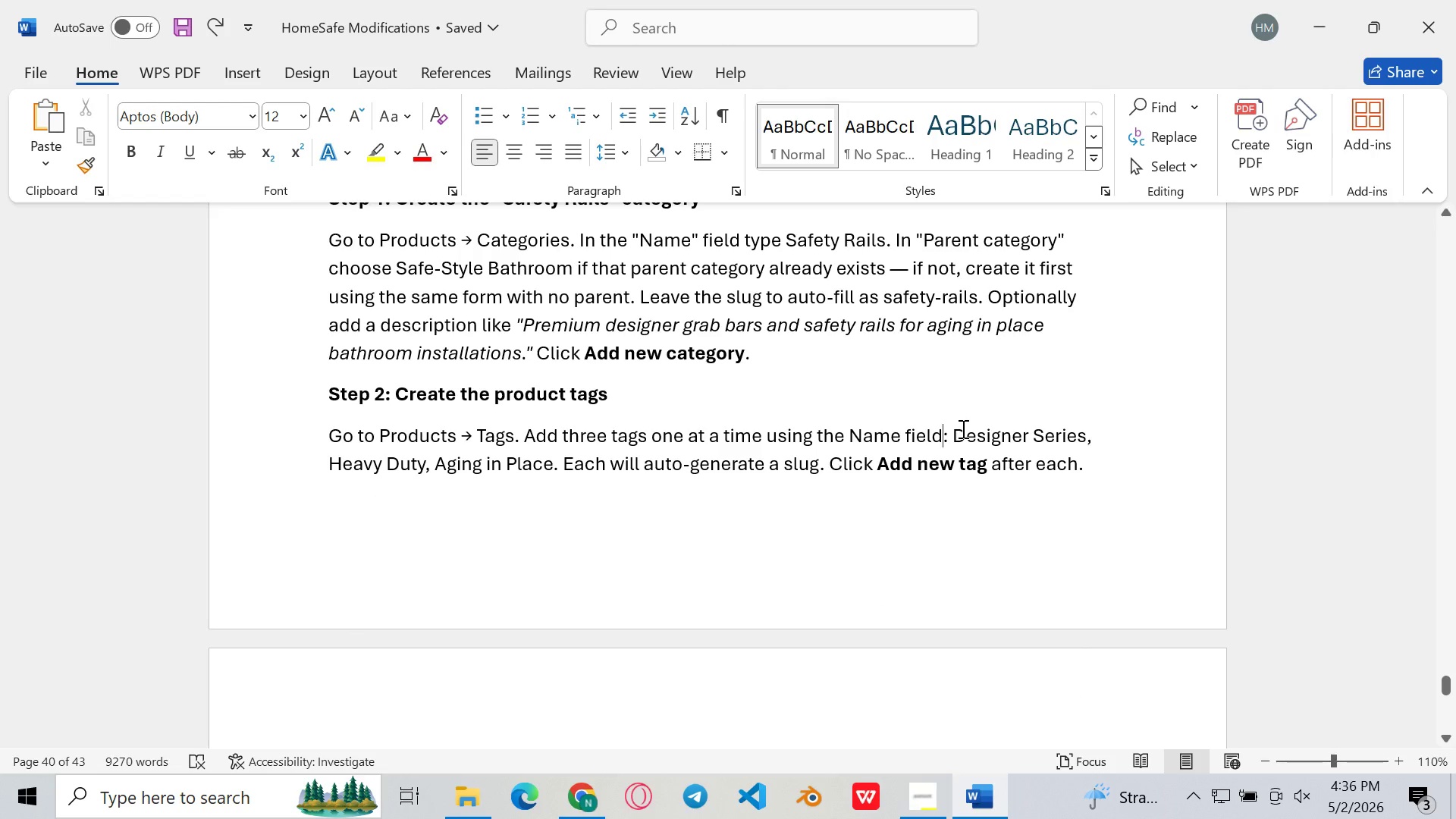 
left_click_drag(start_coordinate=[959, 434], to_coordinate=[555, 451])
 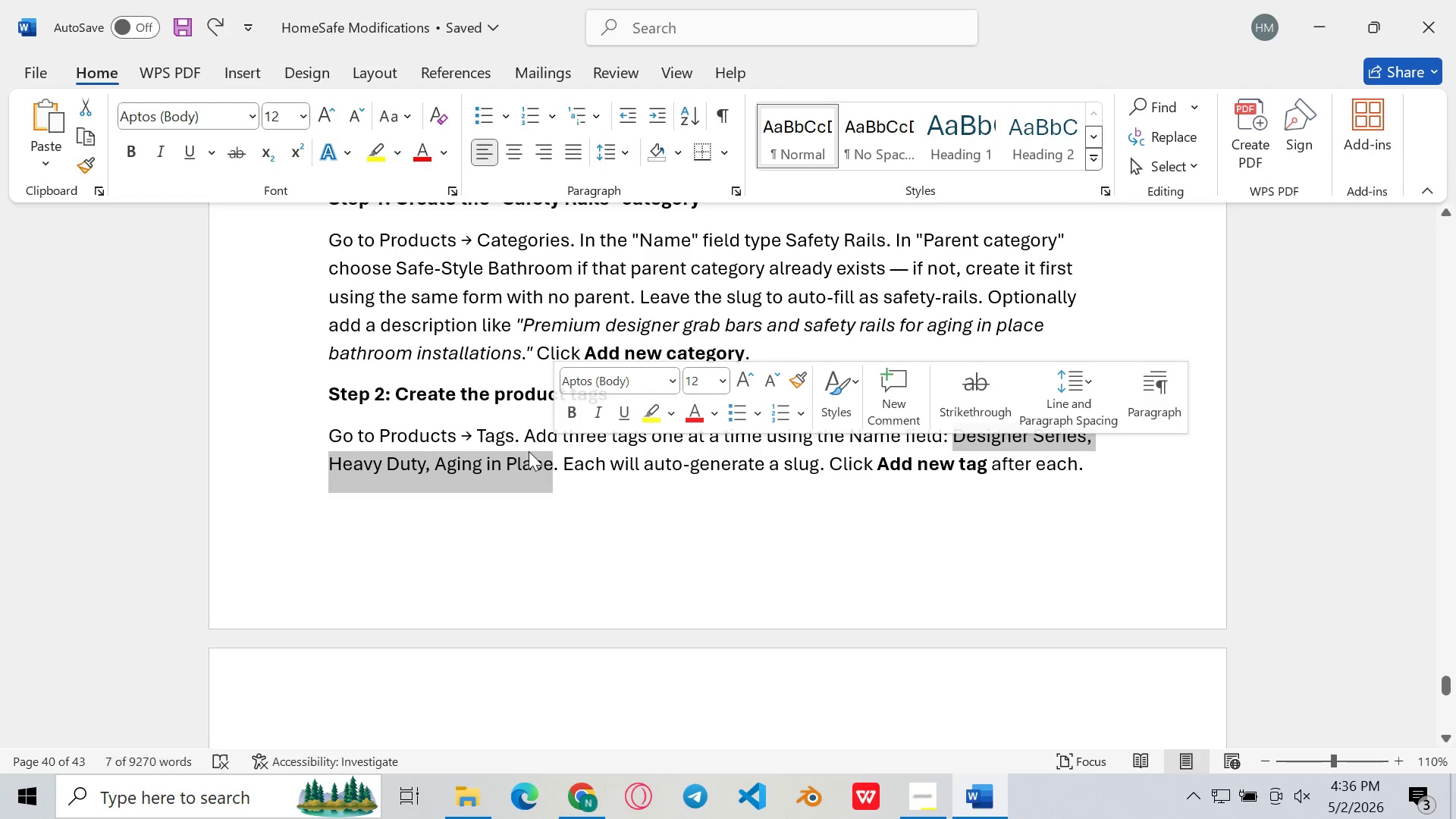 
key(Control+C)
 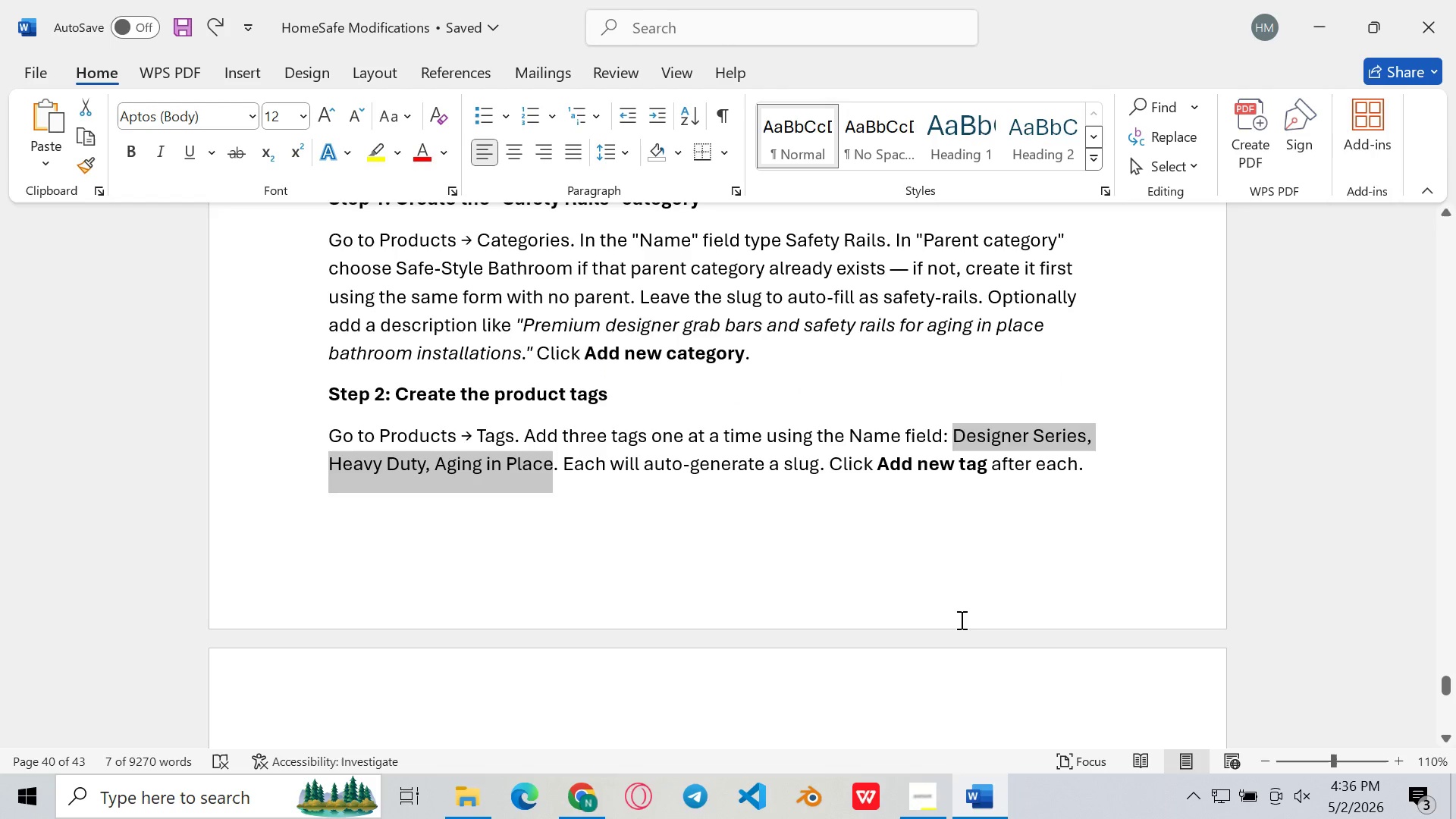 
scroll: coordinate [954, 613], scroll_direction: down, amount: 4.0
 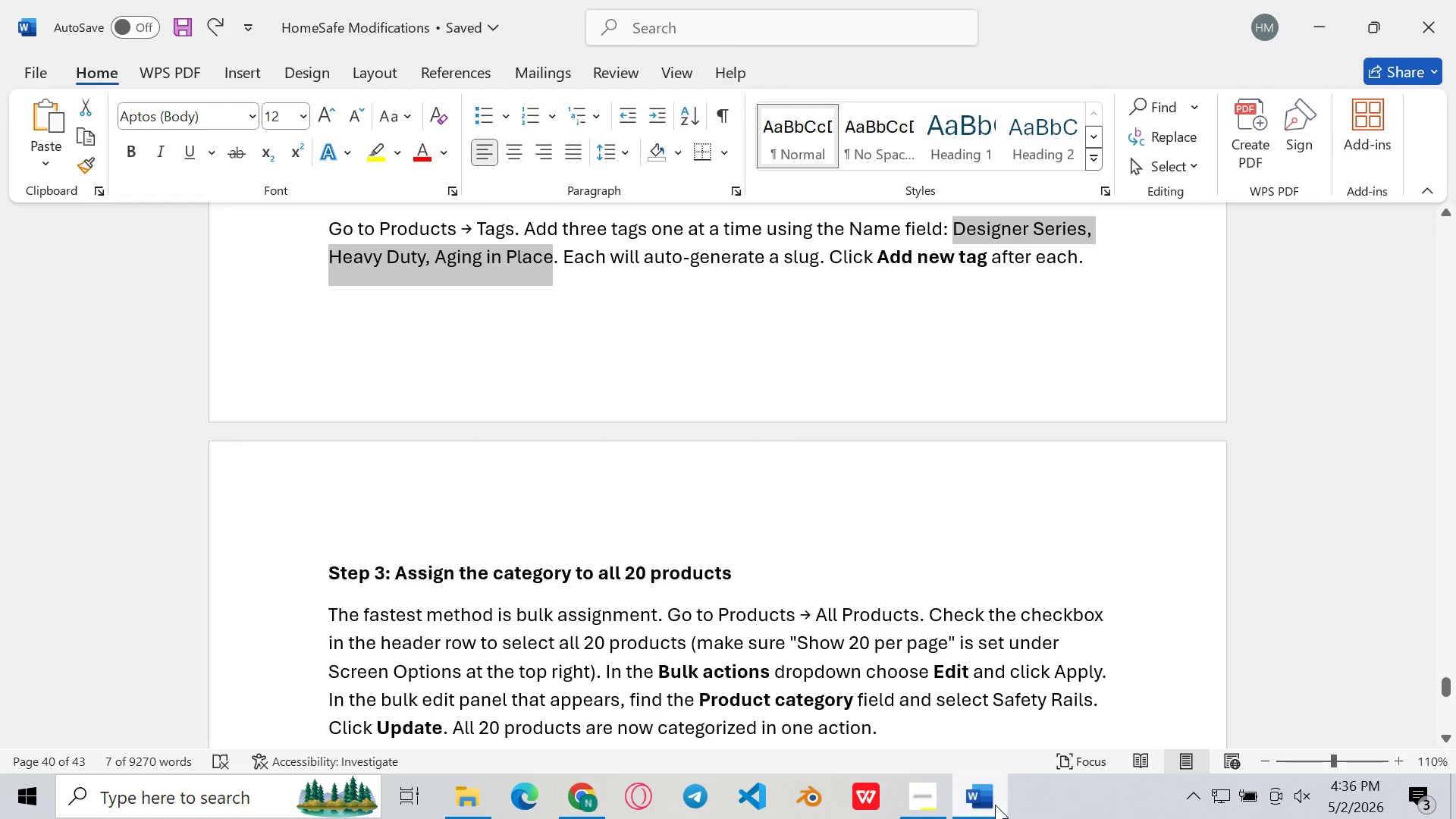 
left_click([995, 805])
 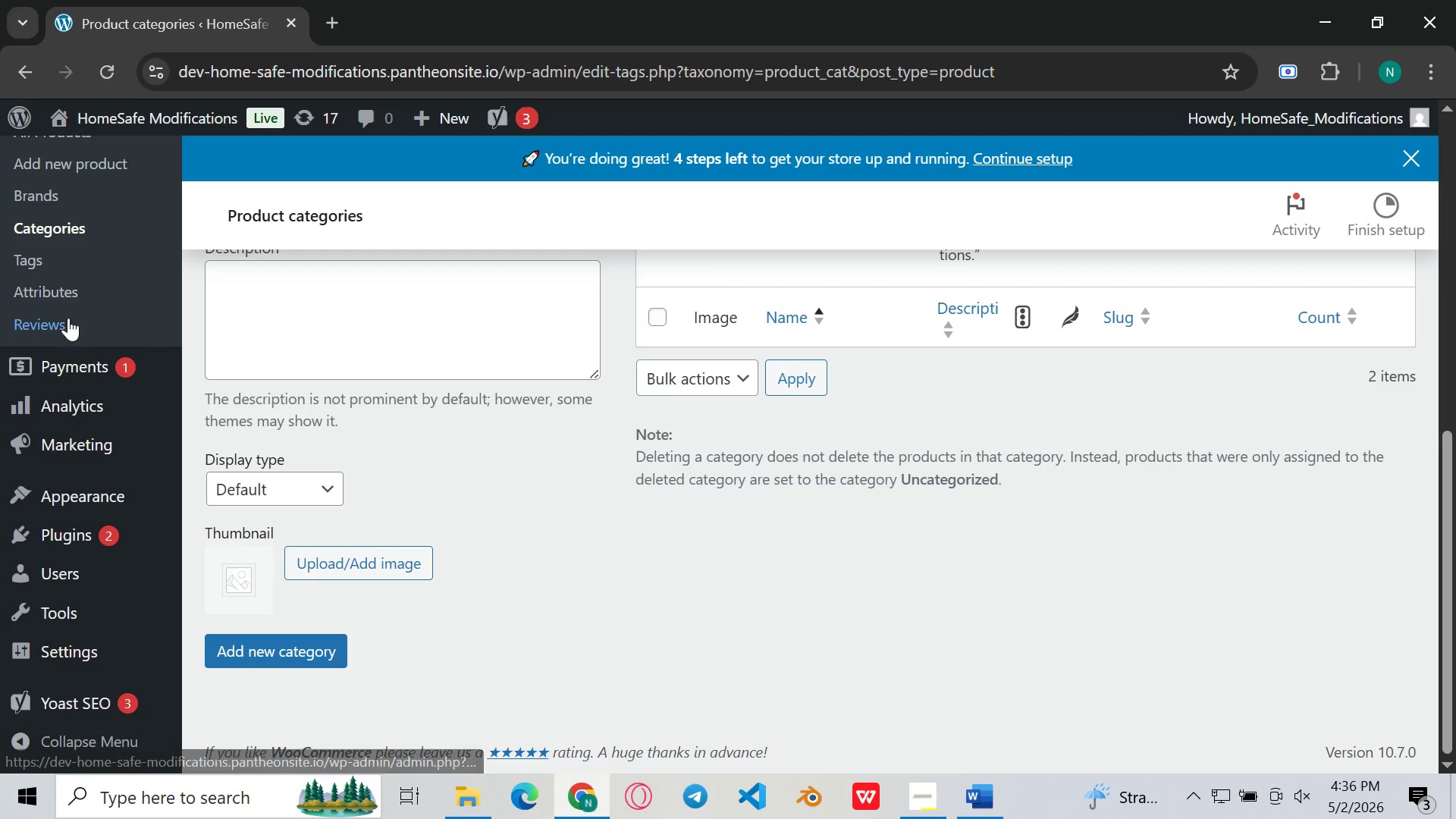 
left_click([39, 263])
 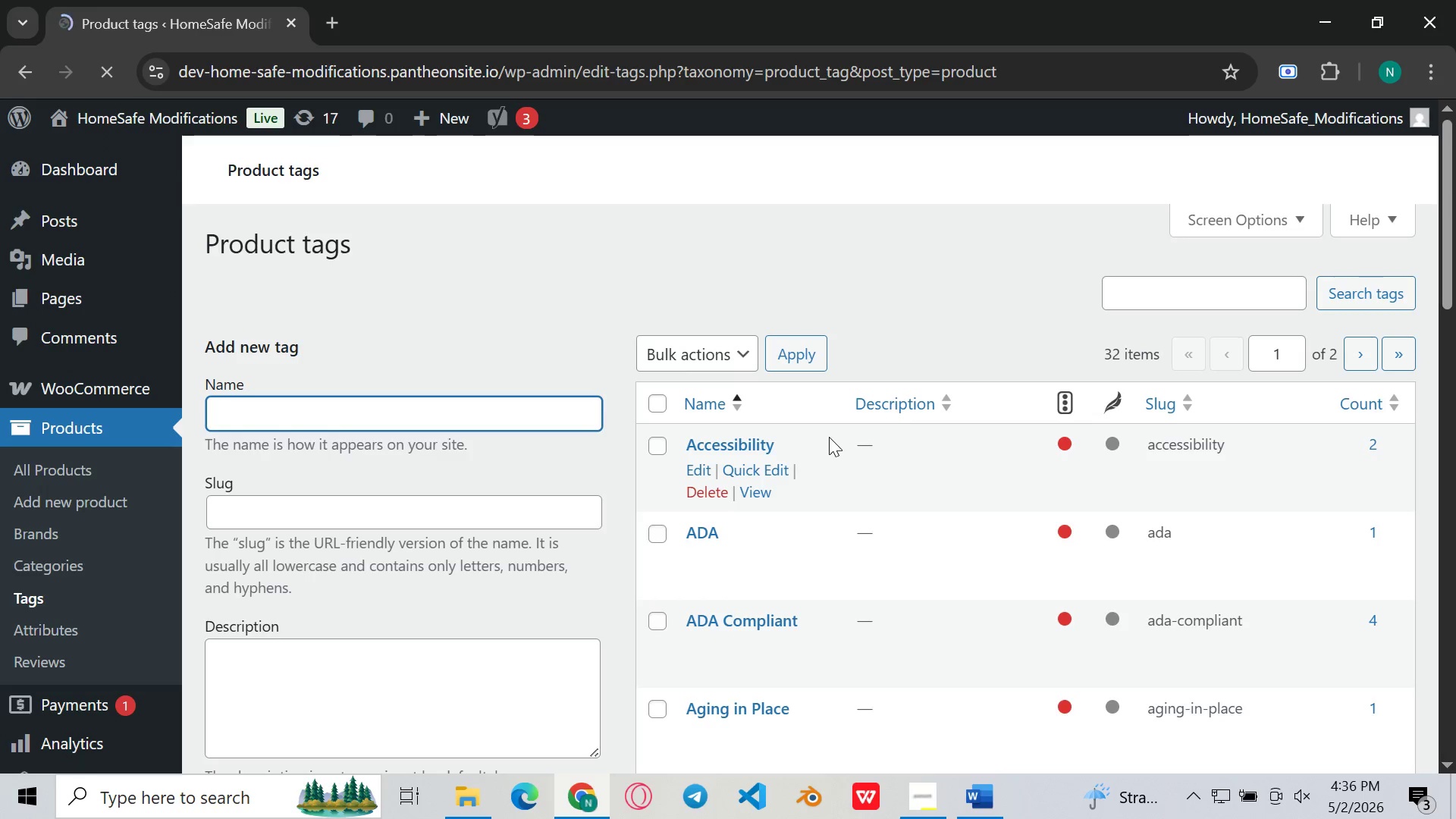 
wait(10.12)
 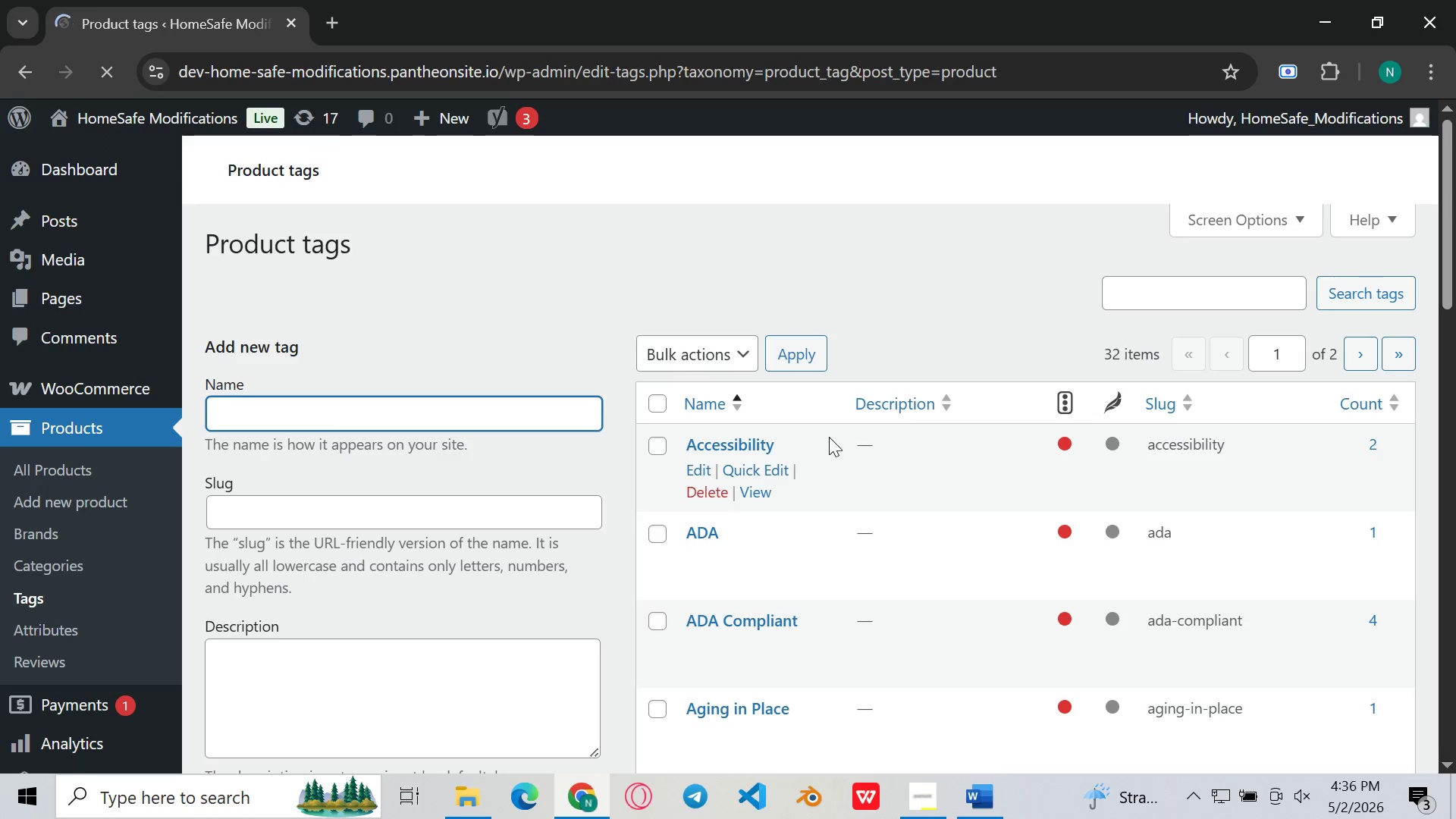 
key(Control+V)
 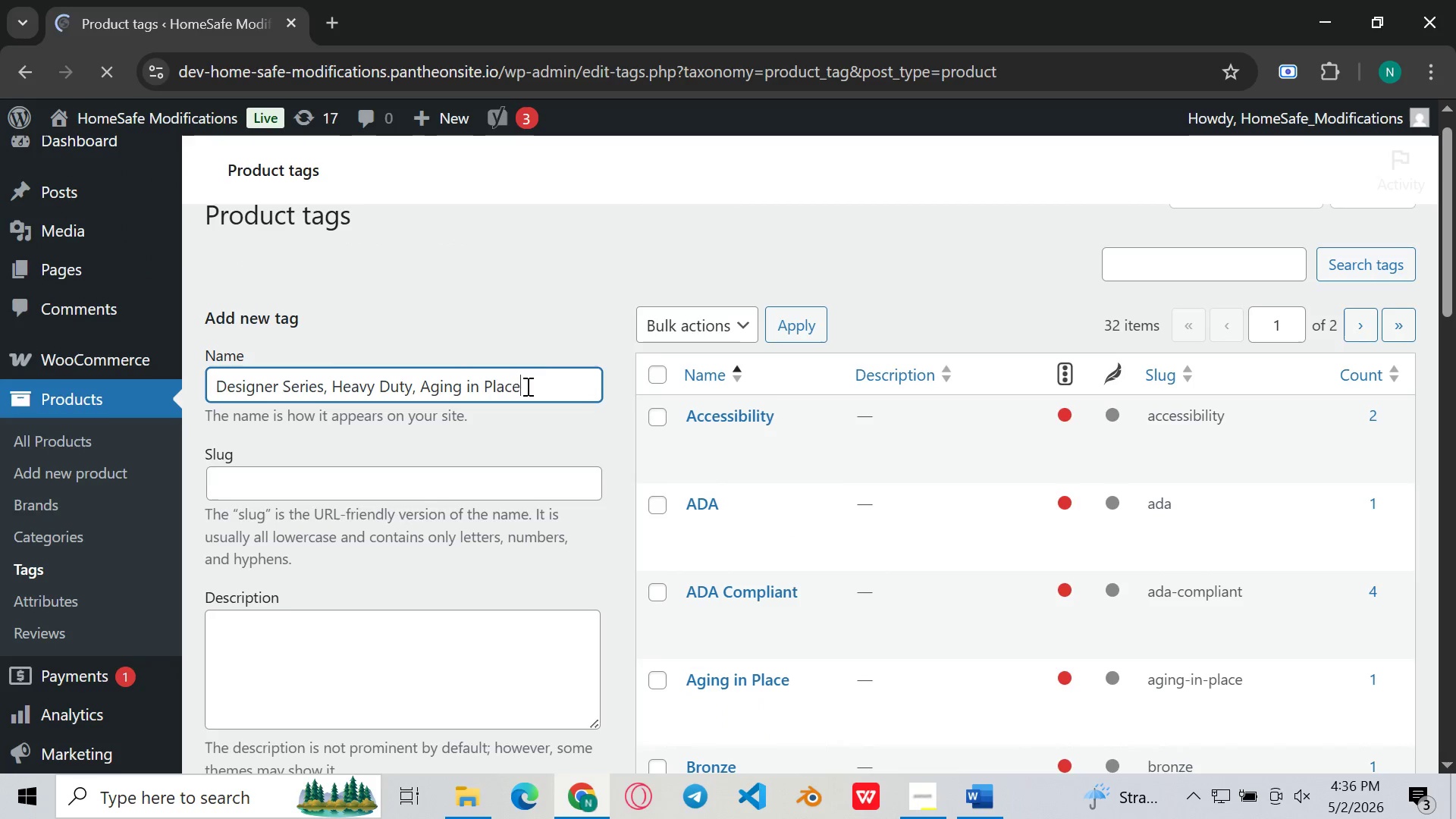 
left_click_drag(start_coordinate=[541, 382], to_coordinate=[325, 378])
 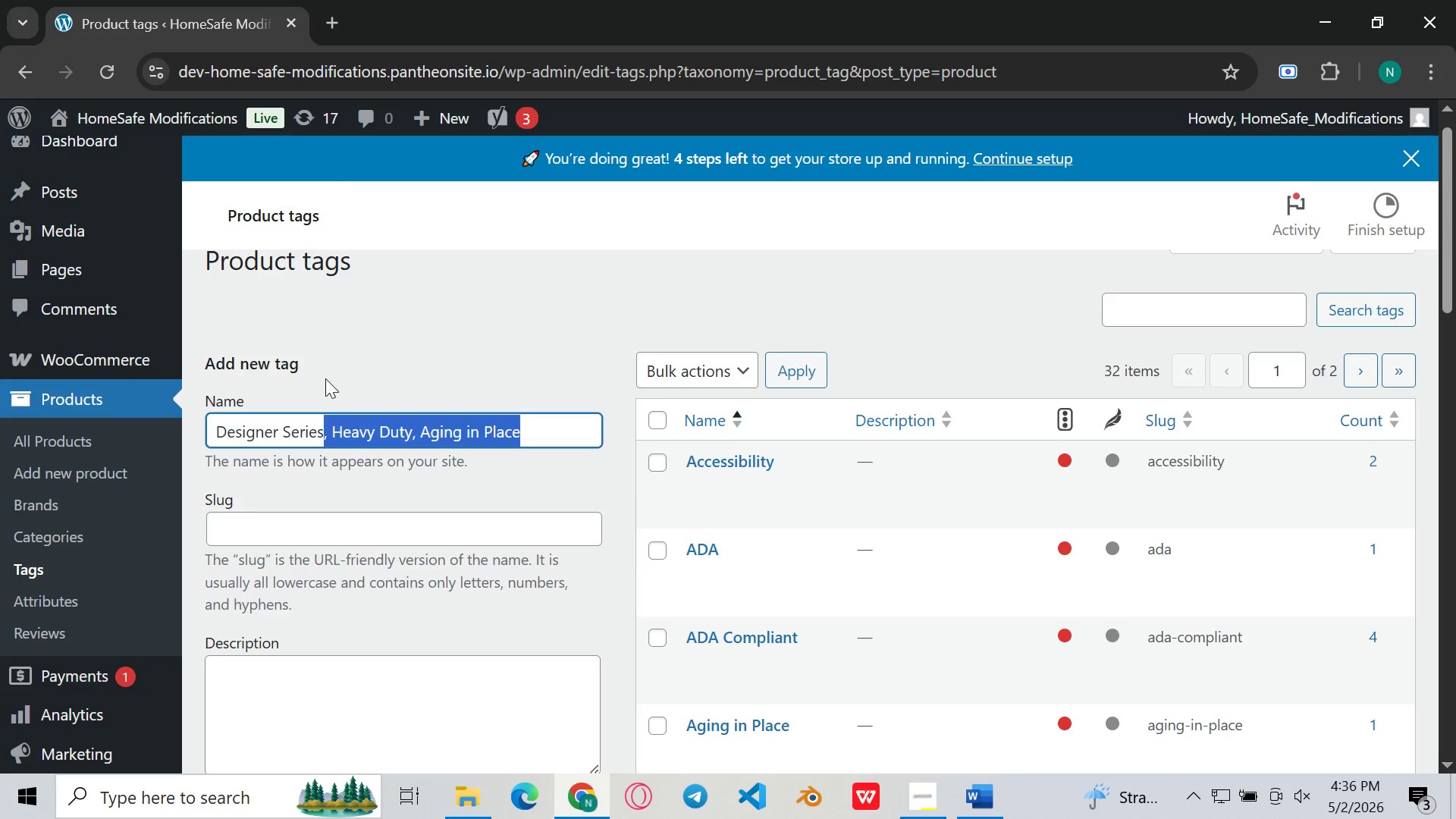 
key(Backspace)
 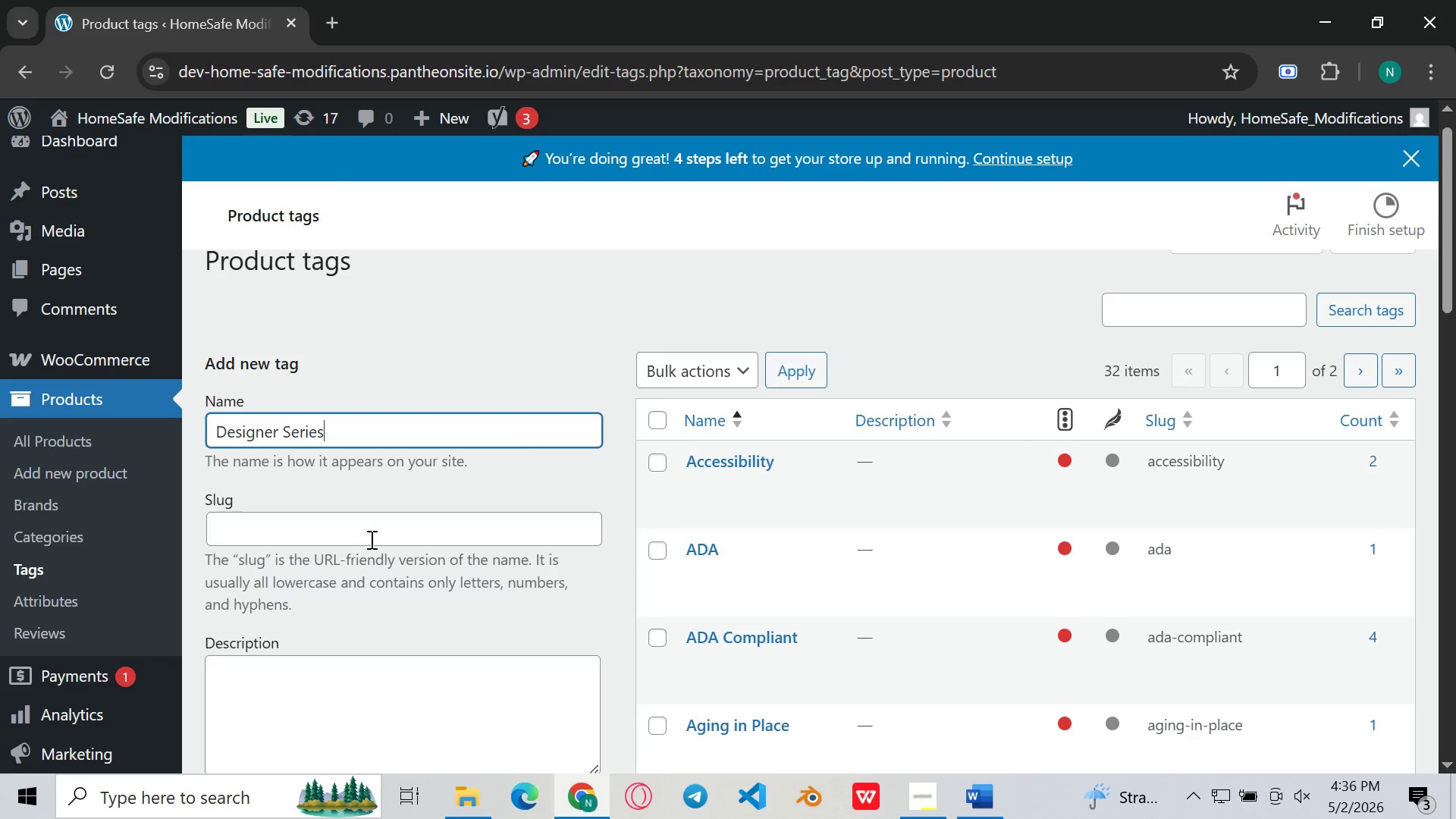 
left_click([371, 539])
 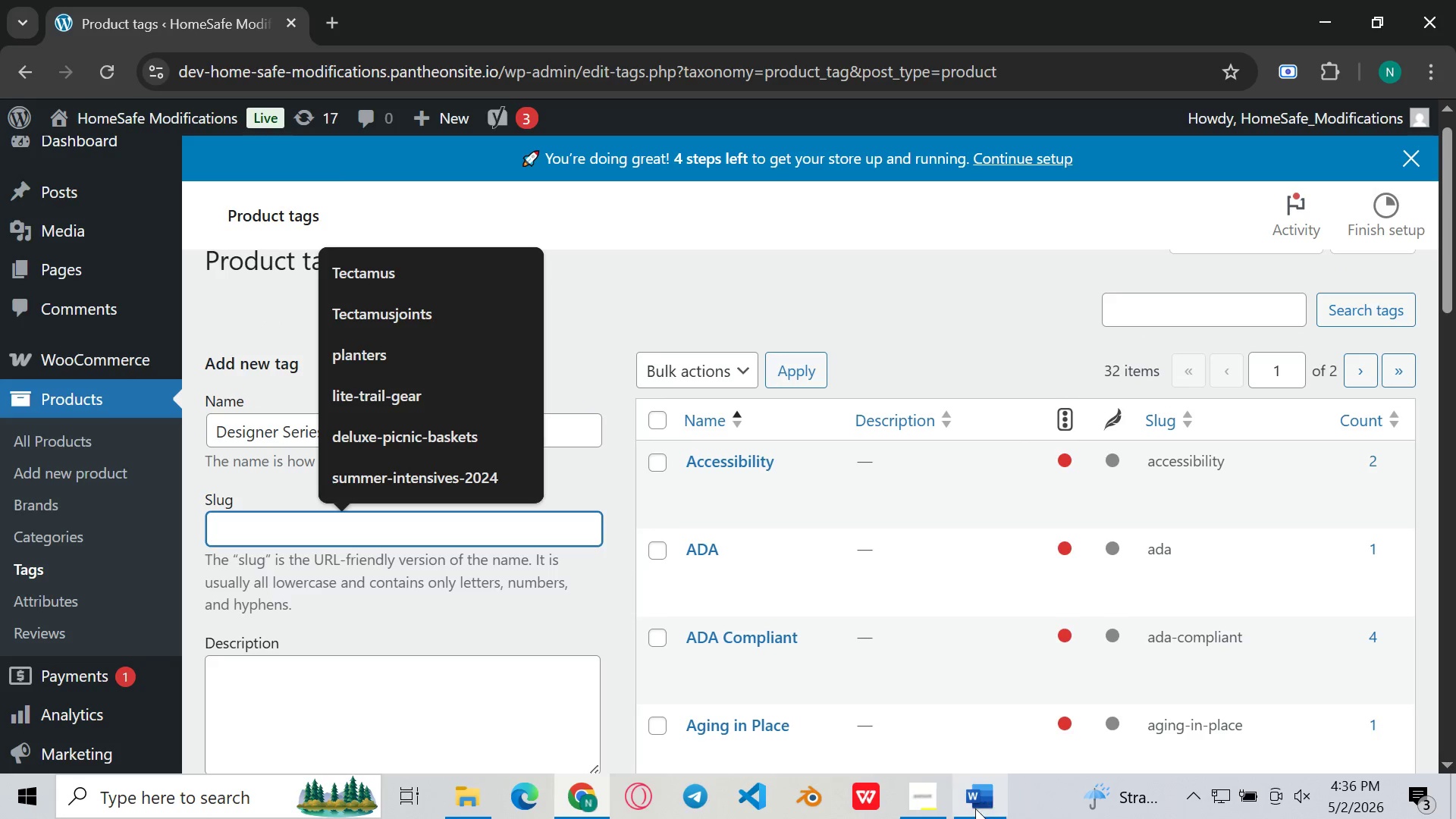 
left_click([975, 811])
 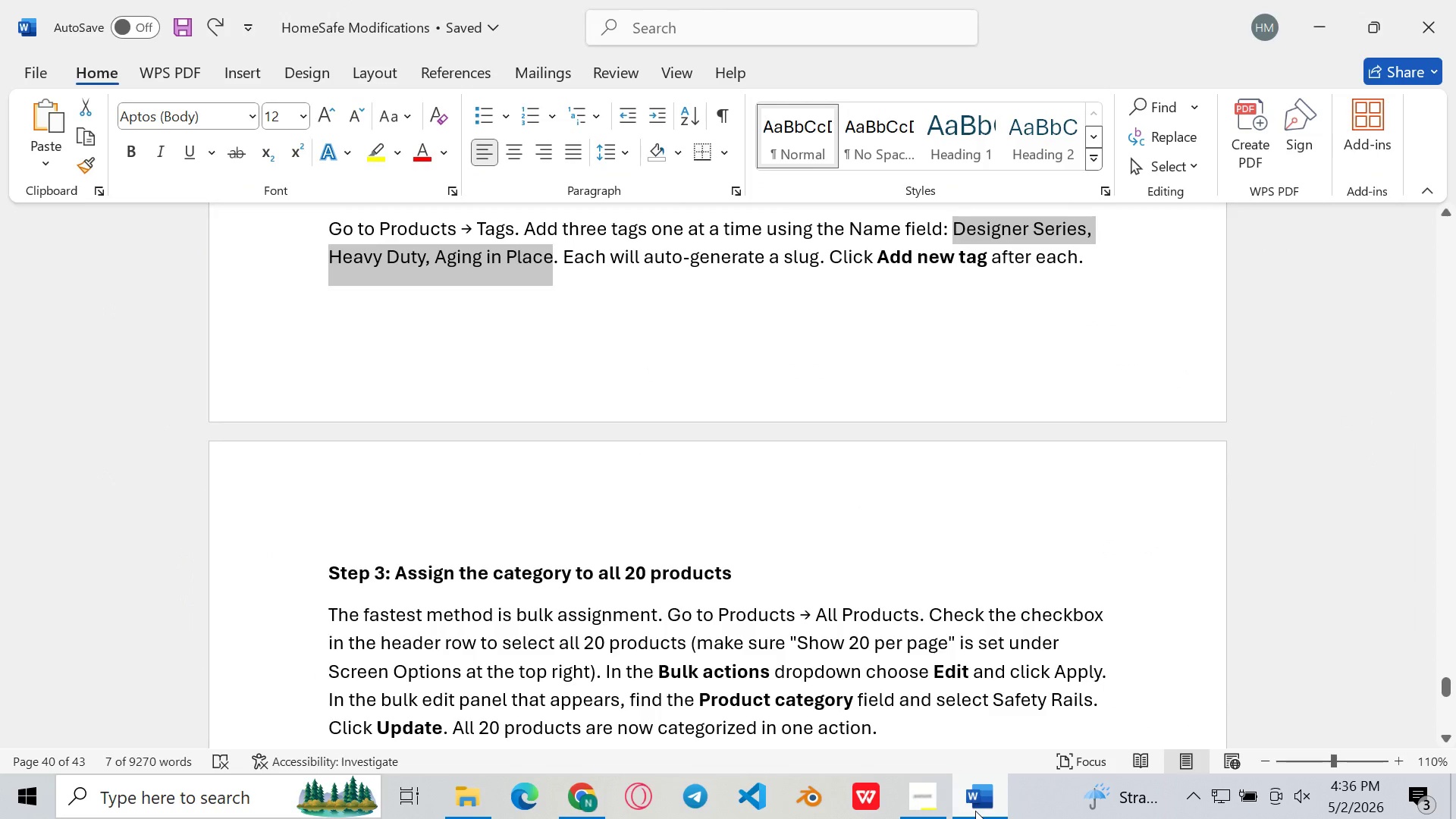 
left_click([975, 811])
 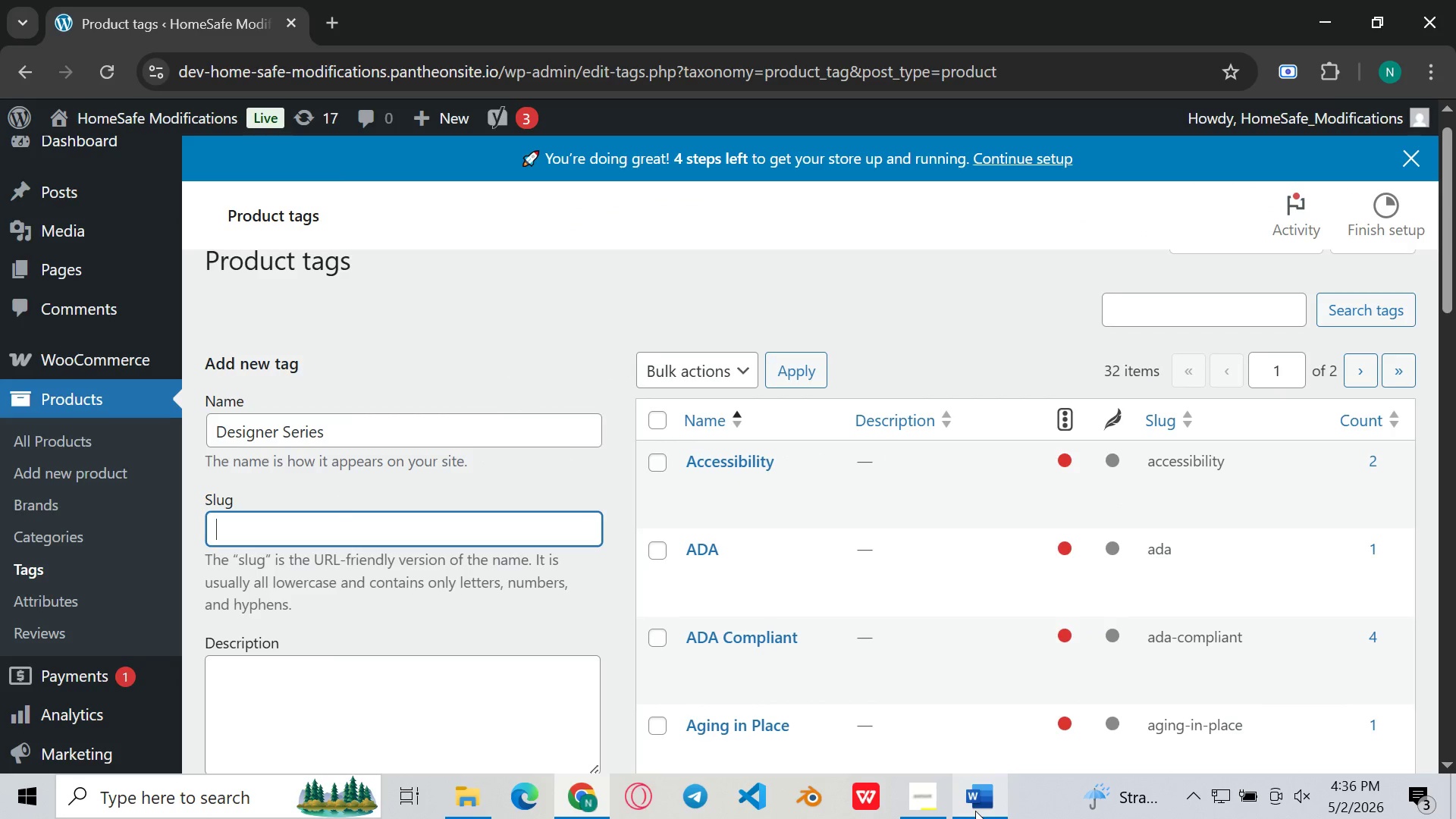 
left_click([975, 811])
 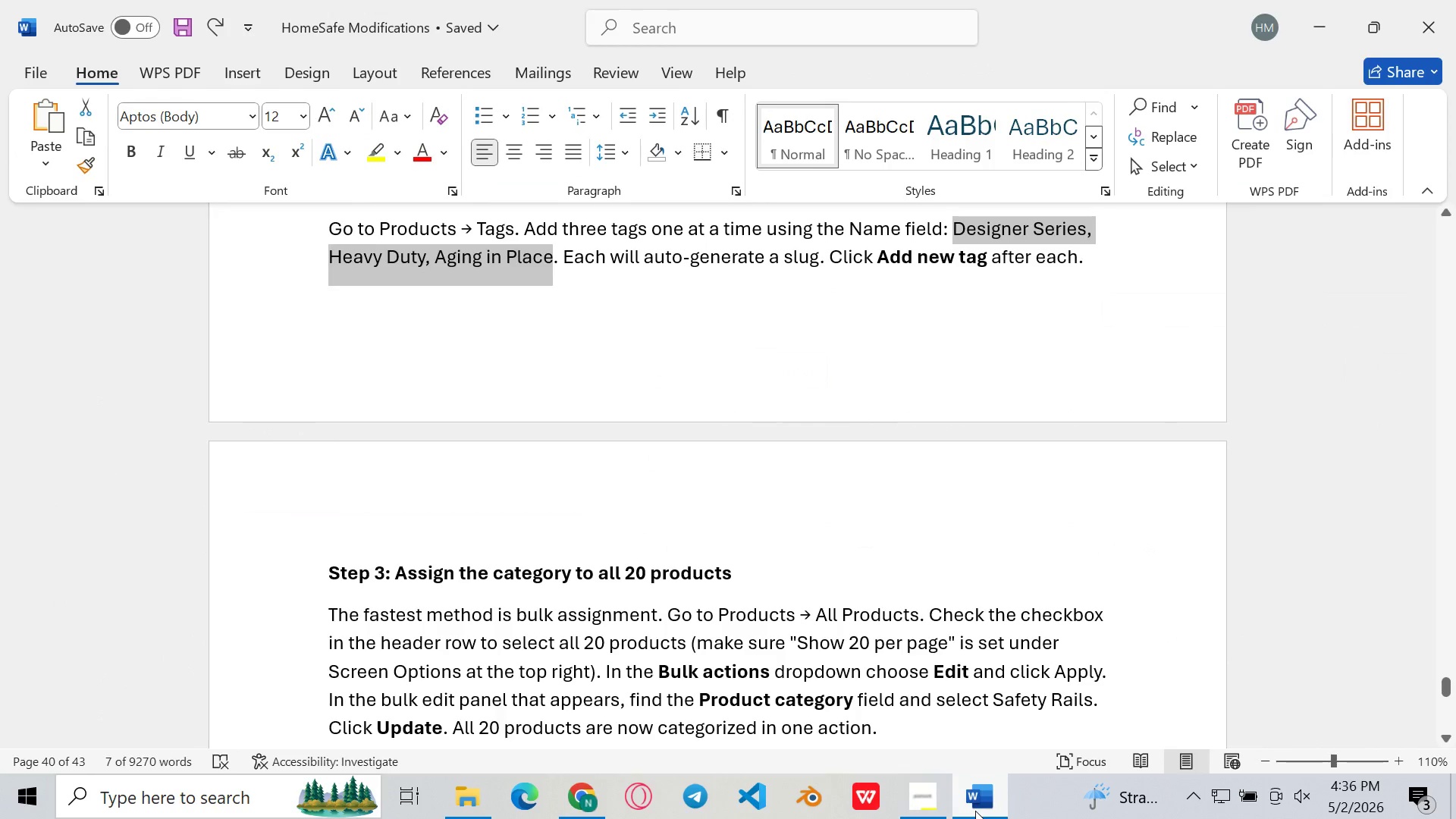 
left_click([975, 811])
 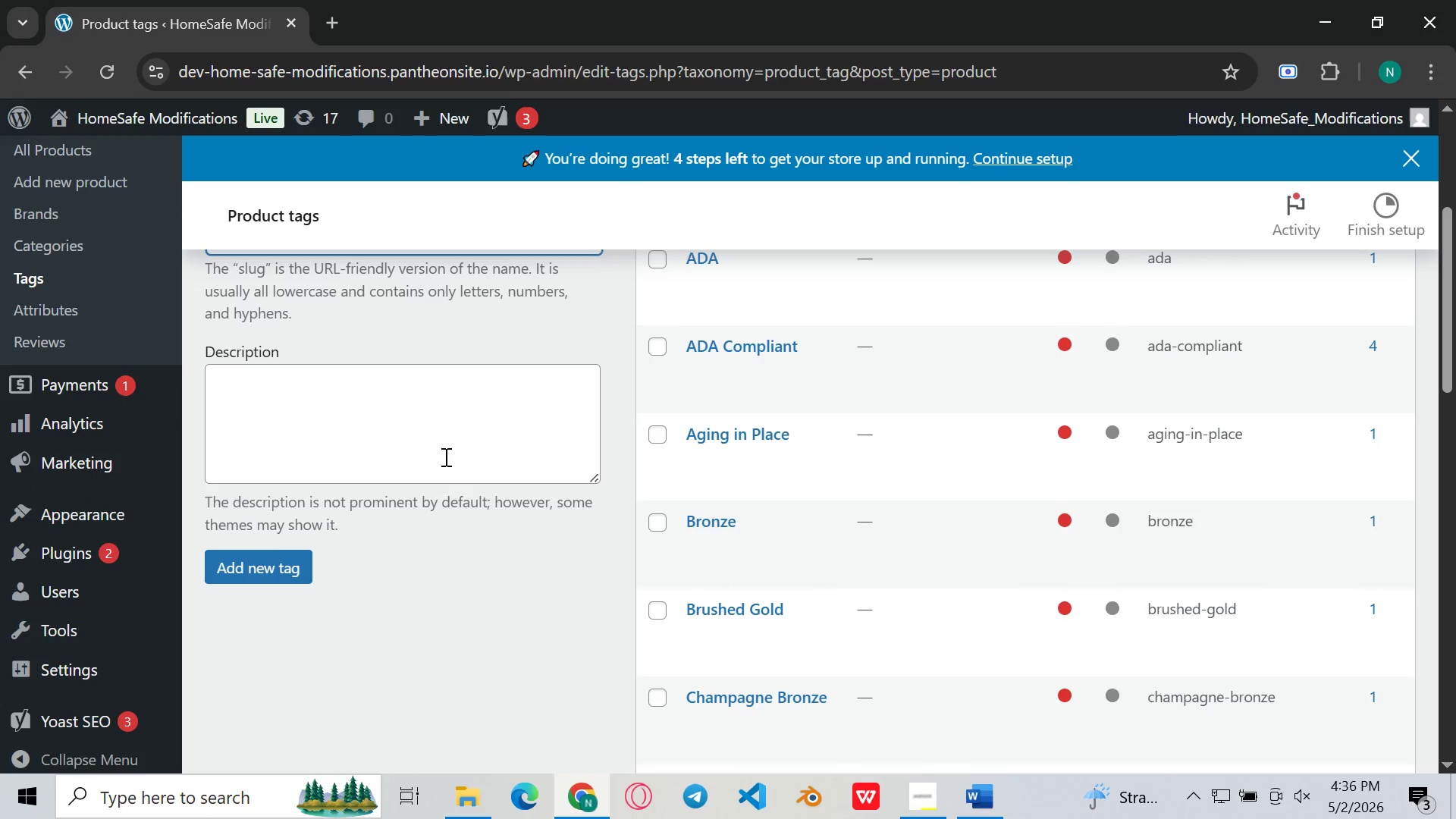 
left_click([256, 557])
 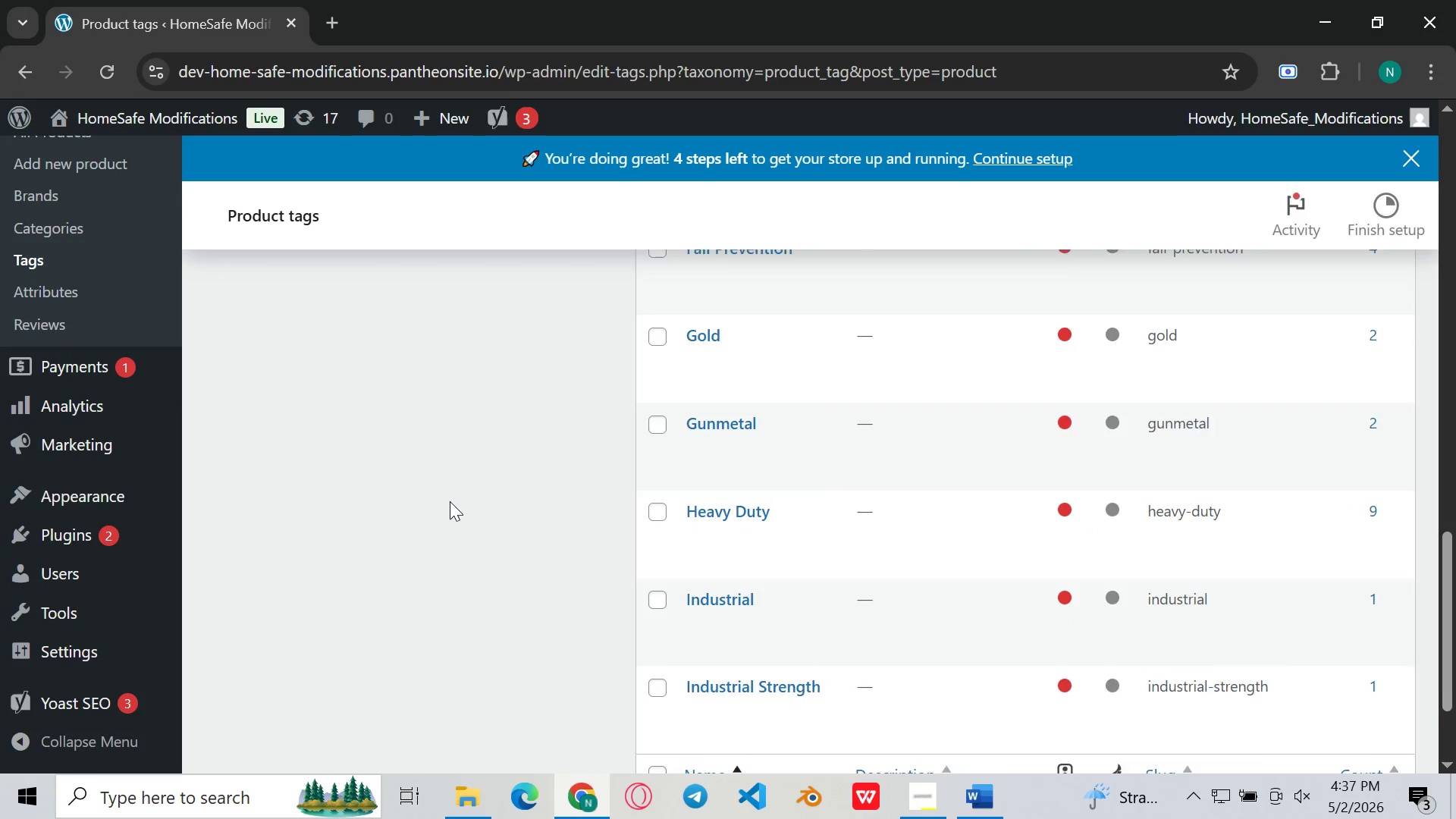 
wait(21.11)
 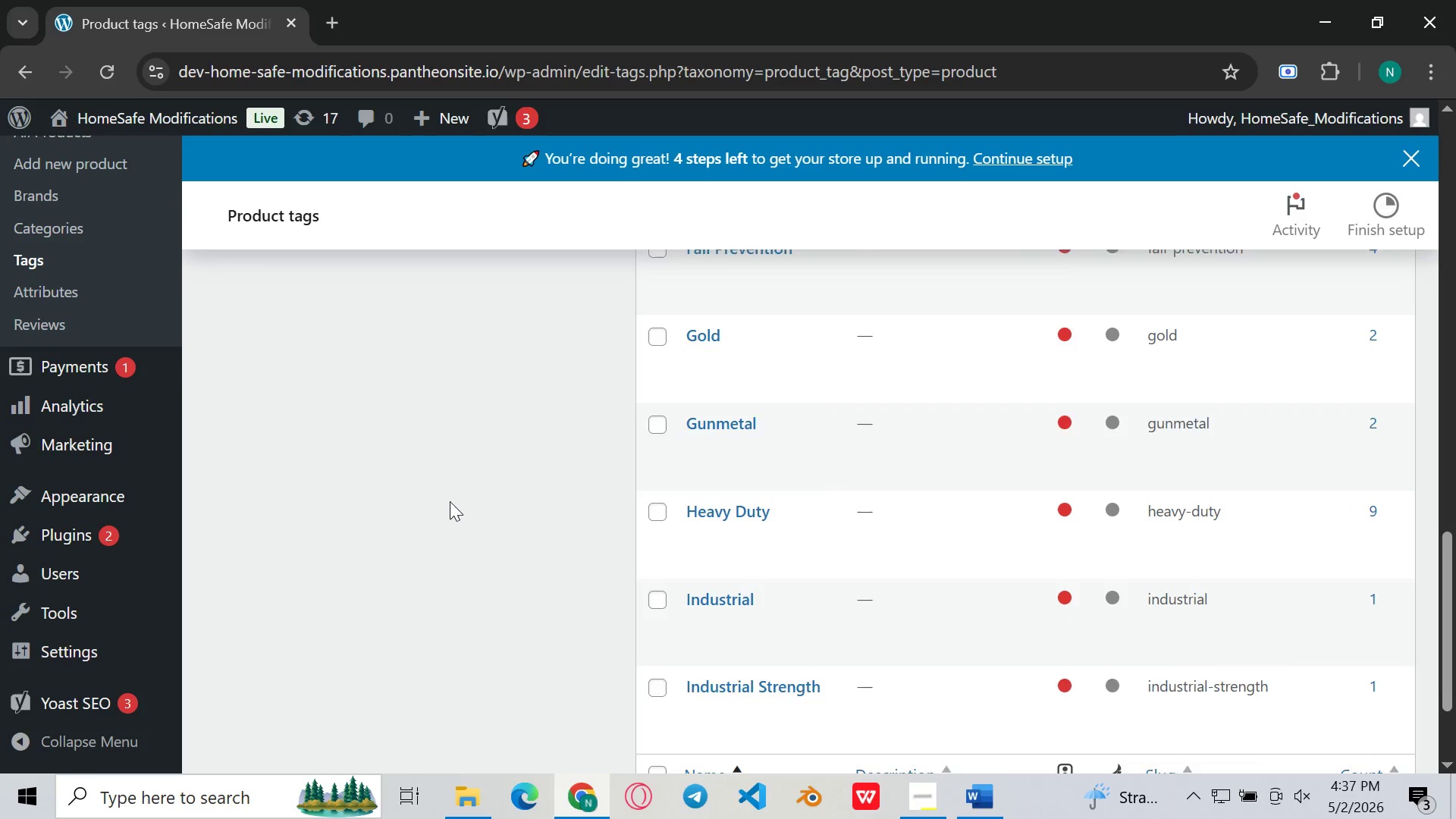 
left_click([274, 629])
 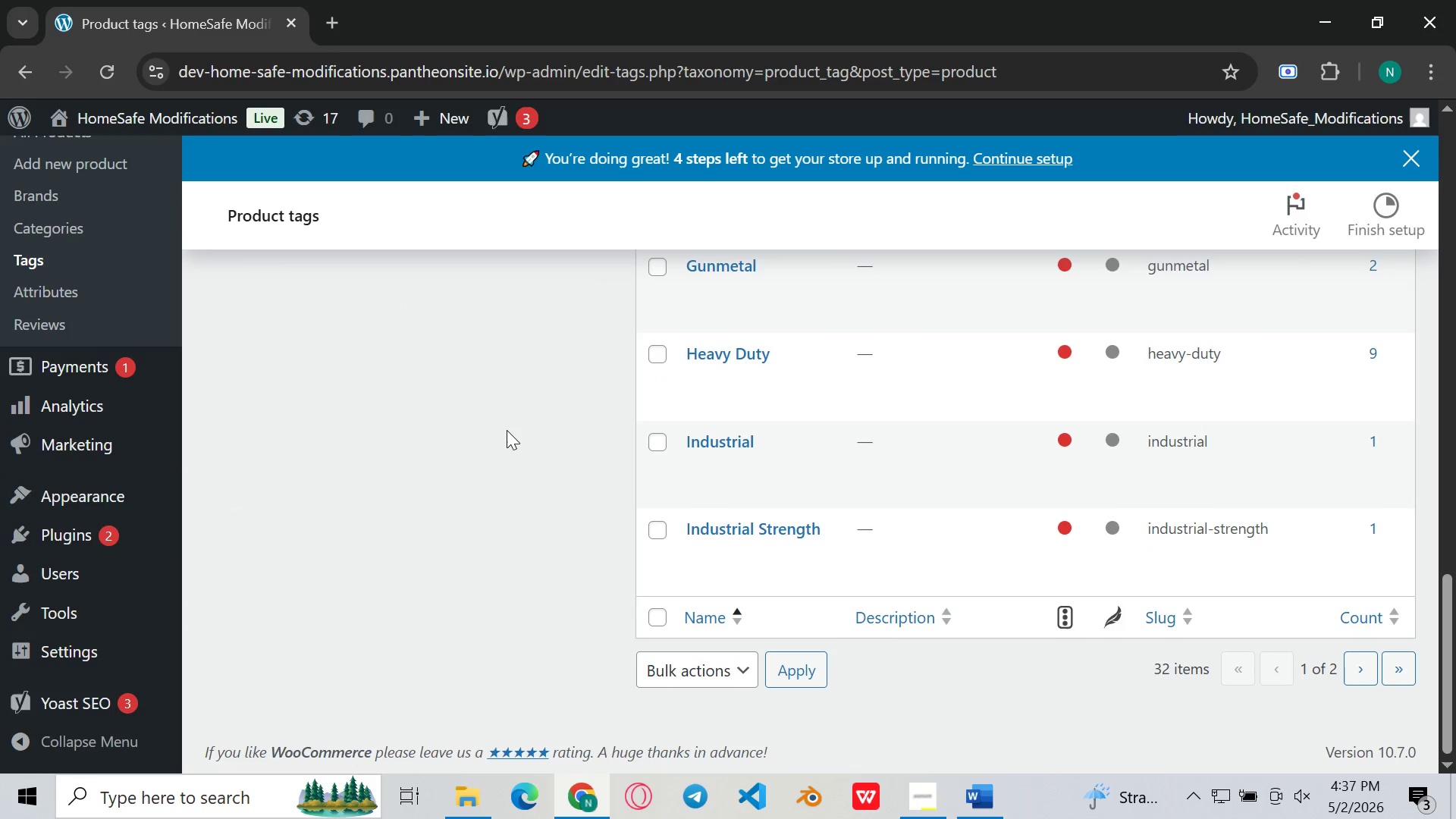 
wait(9.39)
 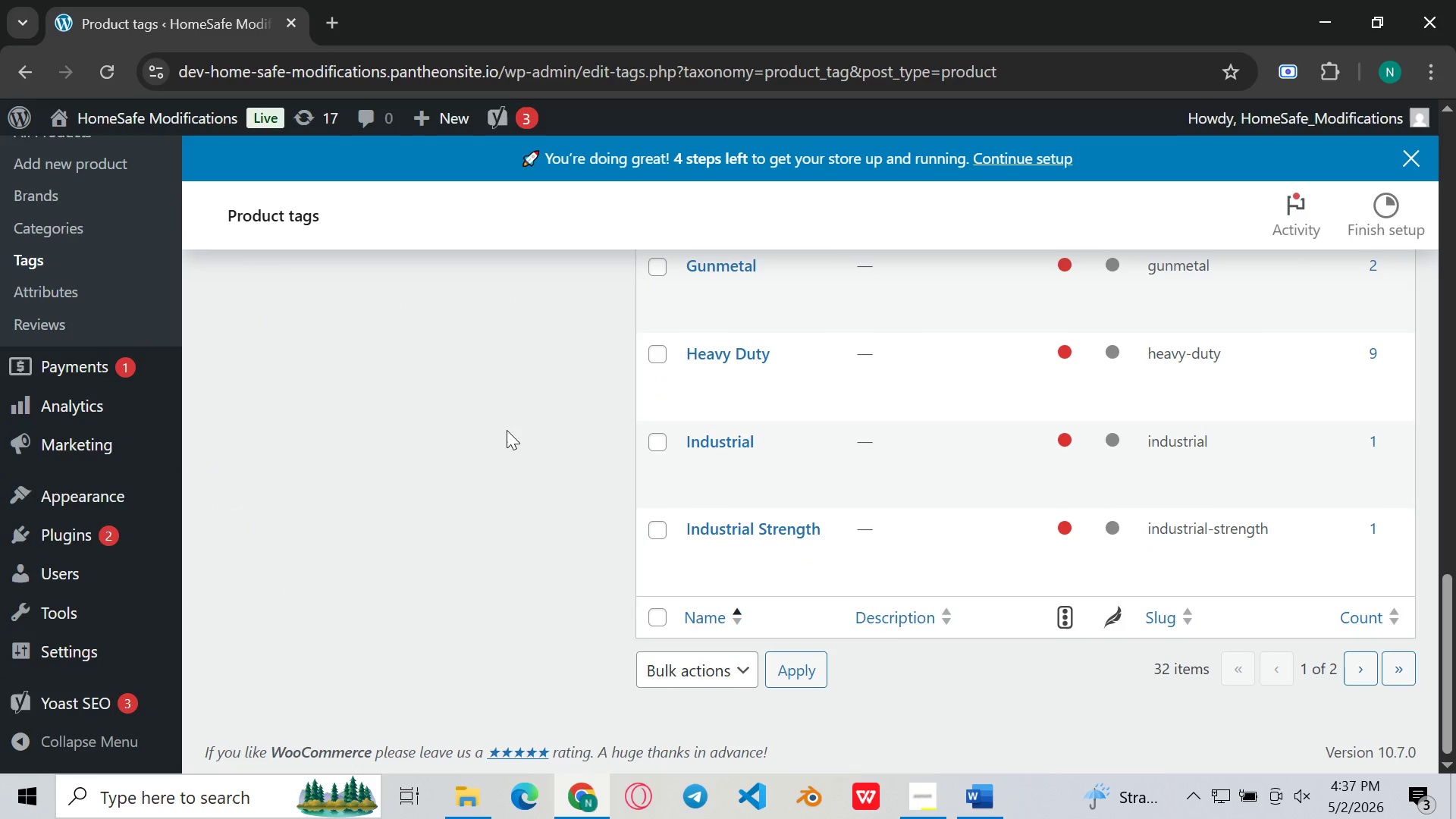 
left_click([386, 540])
 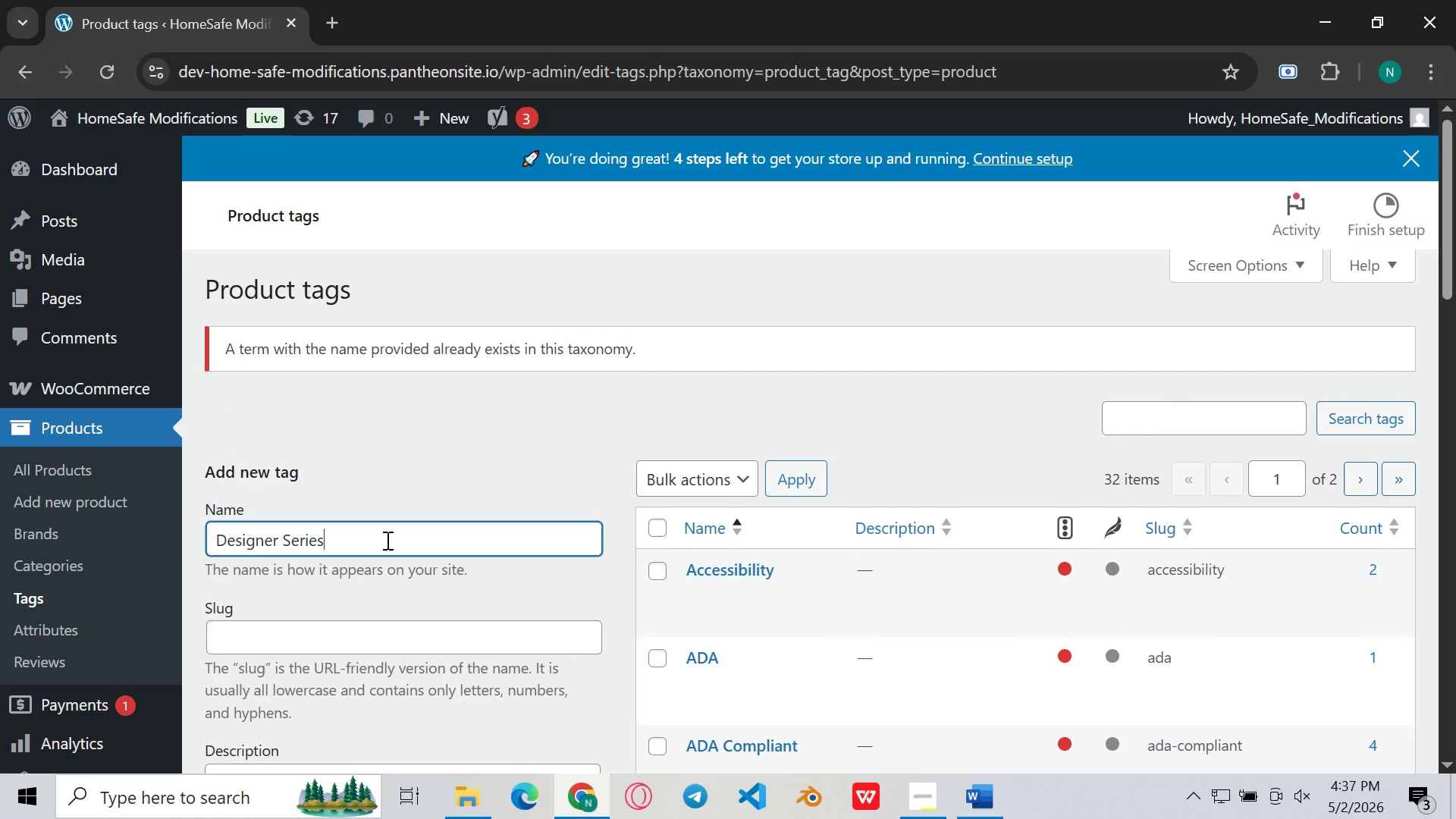 
key(Control+A)
 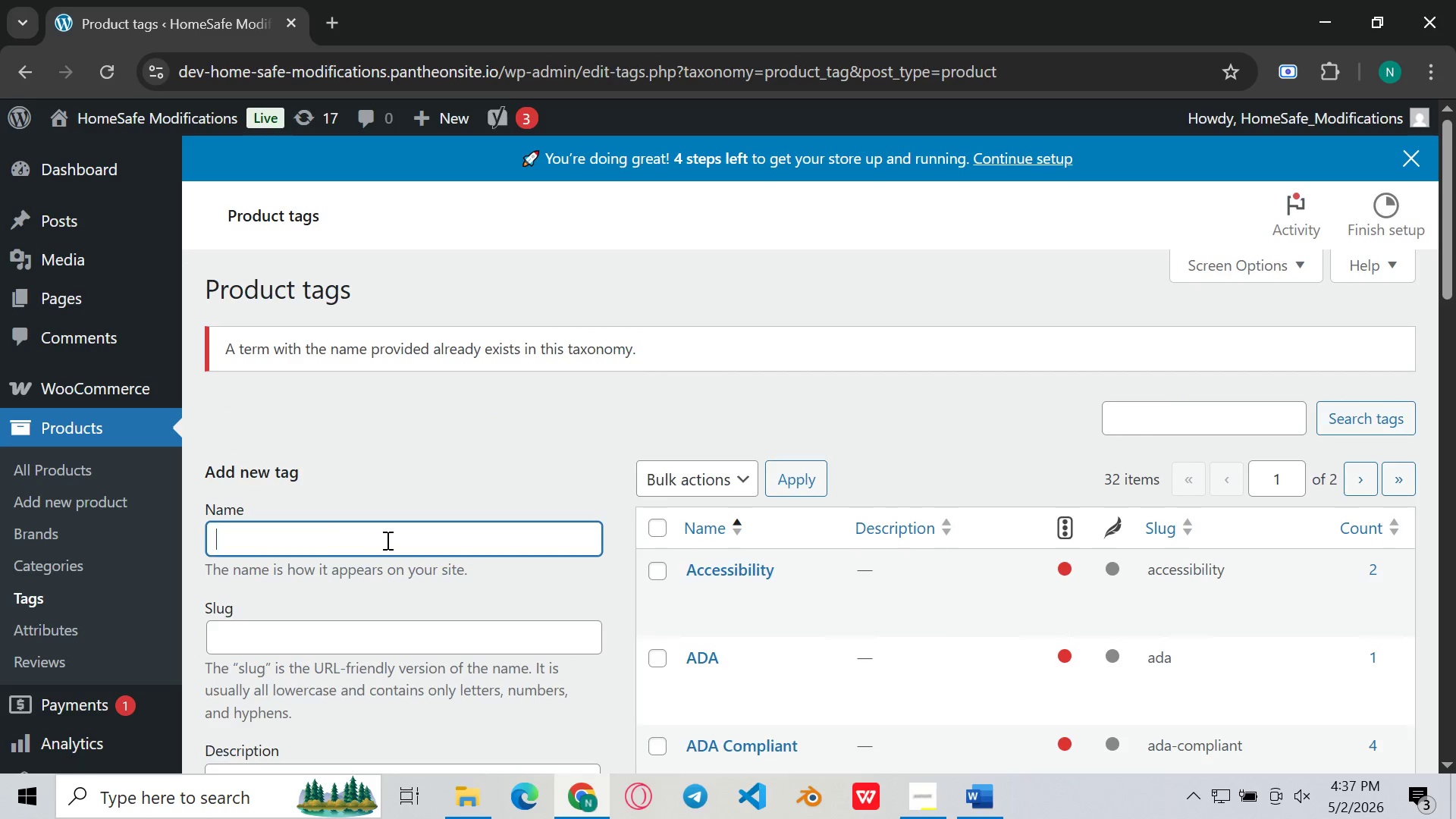 
key(Backspace)
 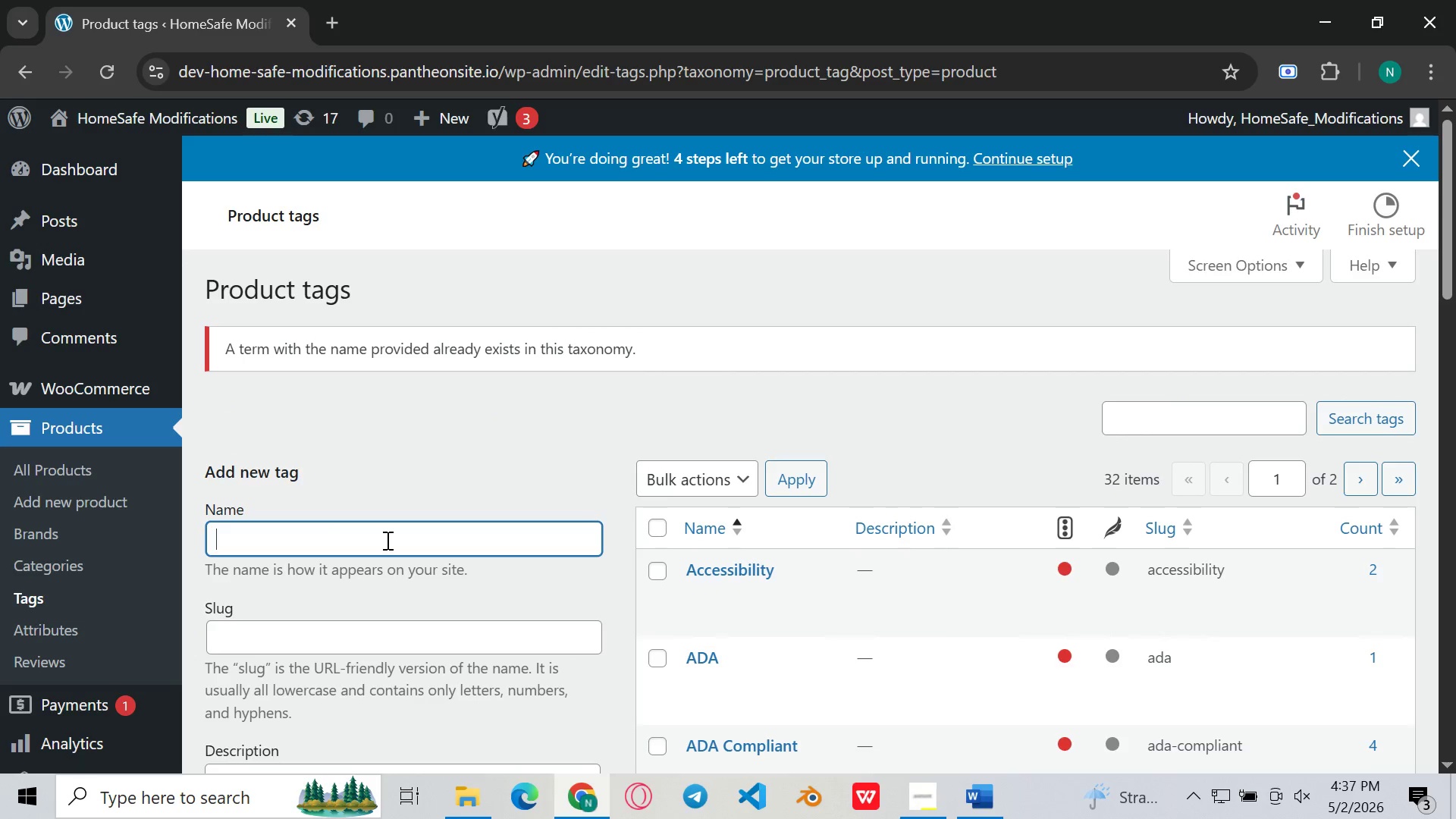 
key(Control+V)
 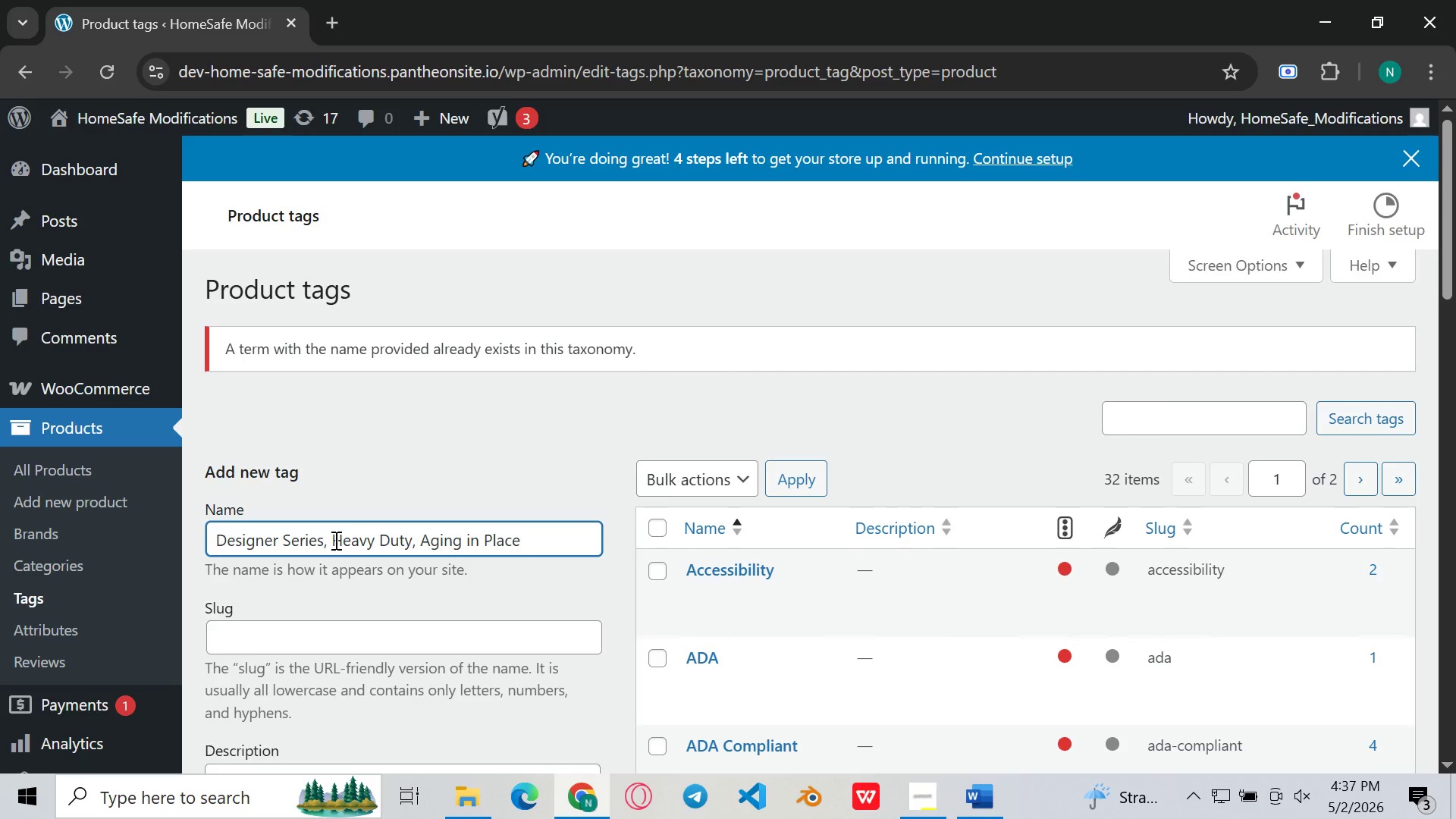 
left_click_drag(start_coordinate=[334, 540], to_coordinate=[121, 560])
 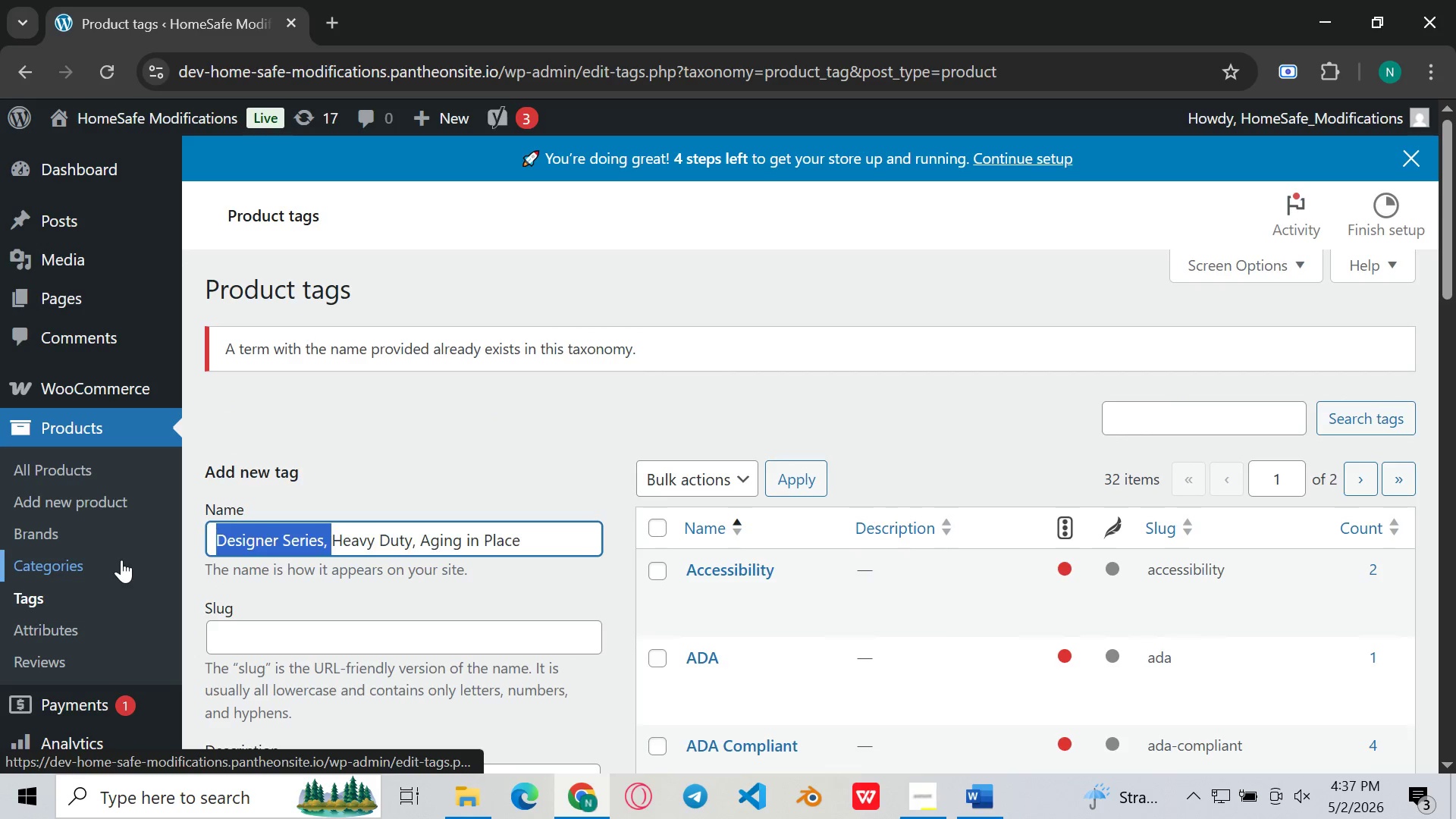 
key(Backspace)
 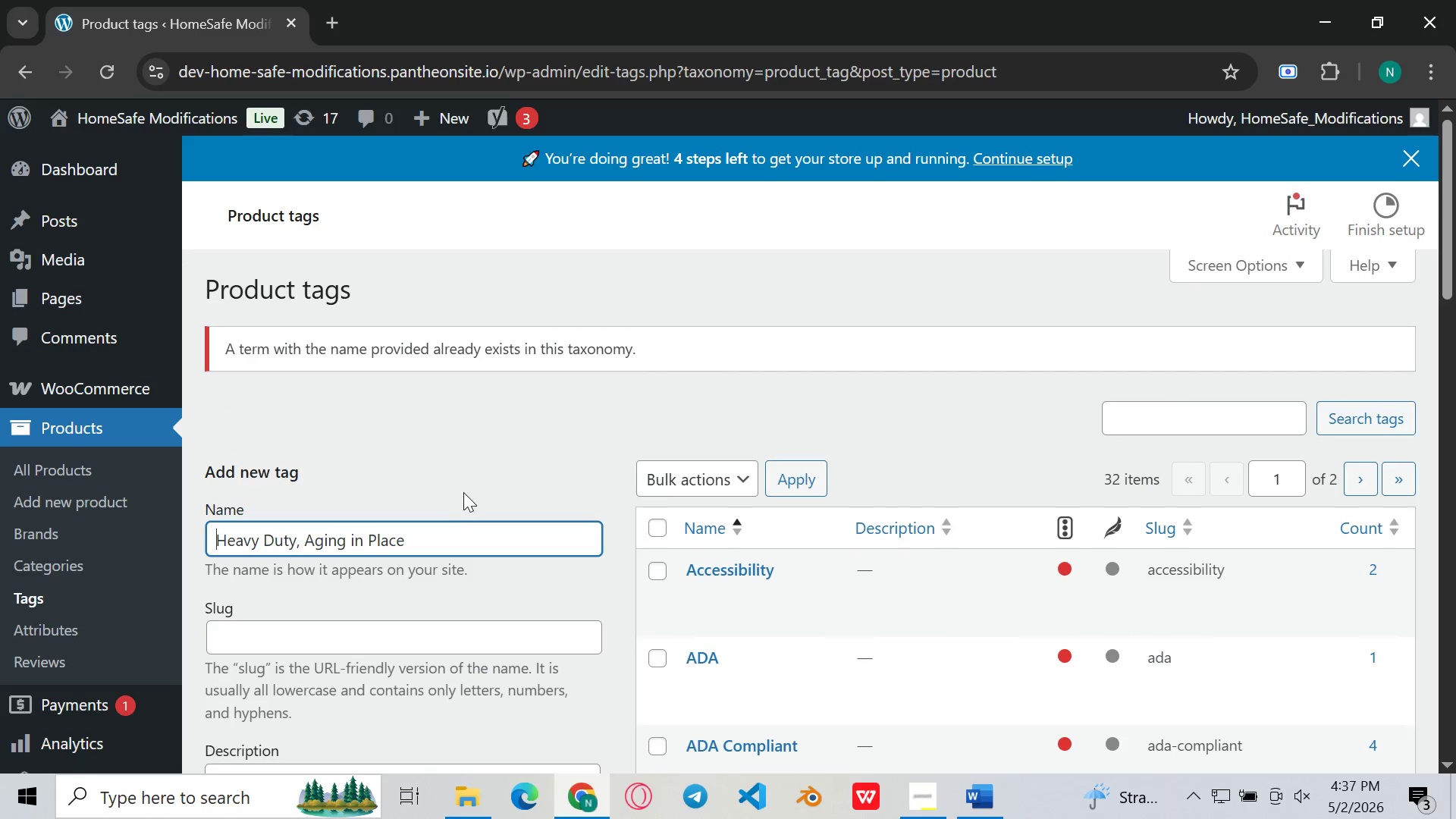 
left_click_drag(start_coordinate=[451, 513], to_coordinate=[427, 536])
 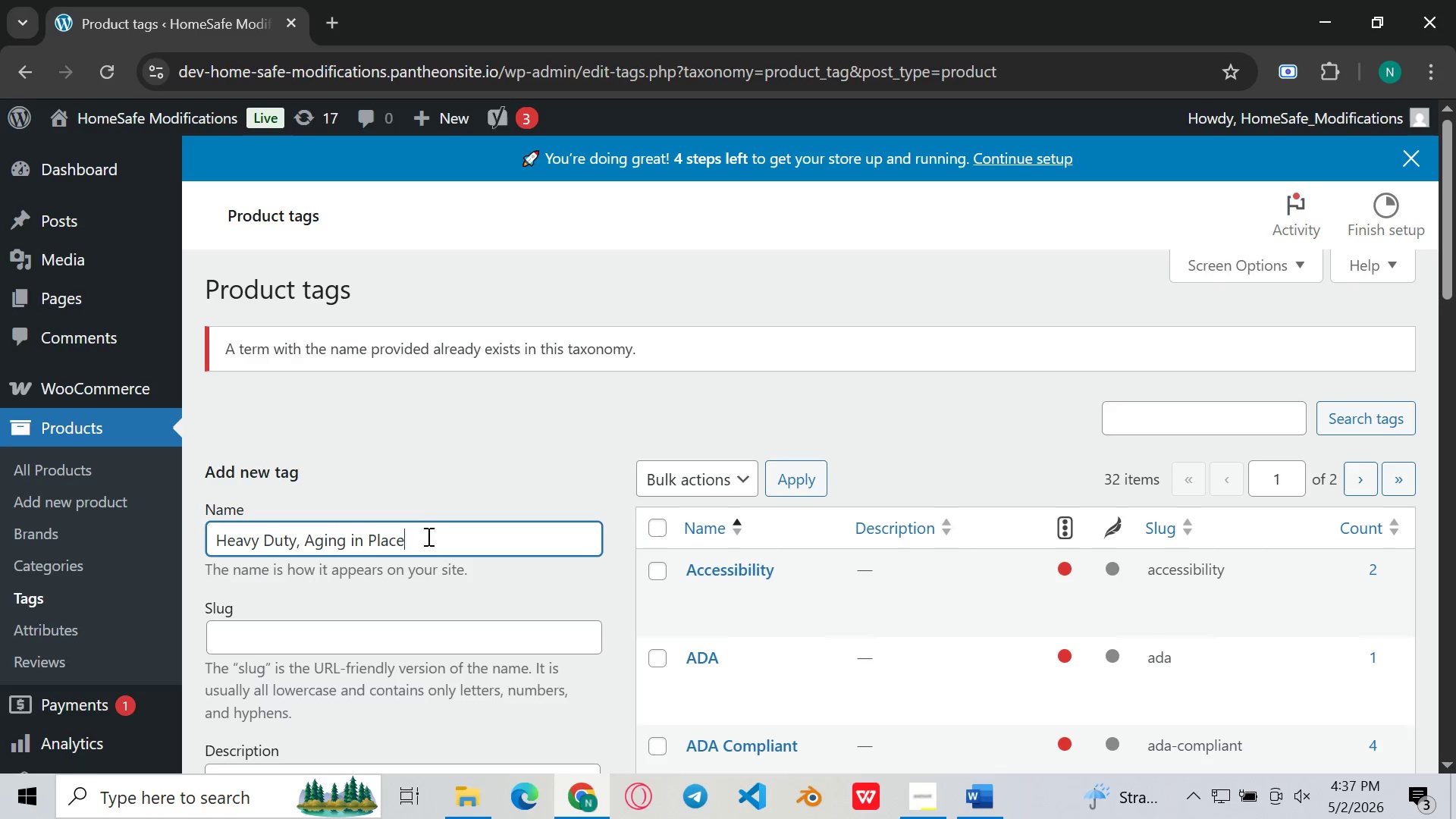 
left_click_drag(start_coordinate=[427, 536], to_coordinate=[298, 548])
 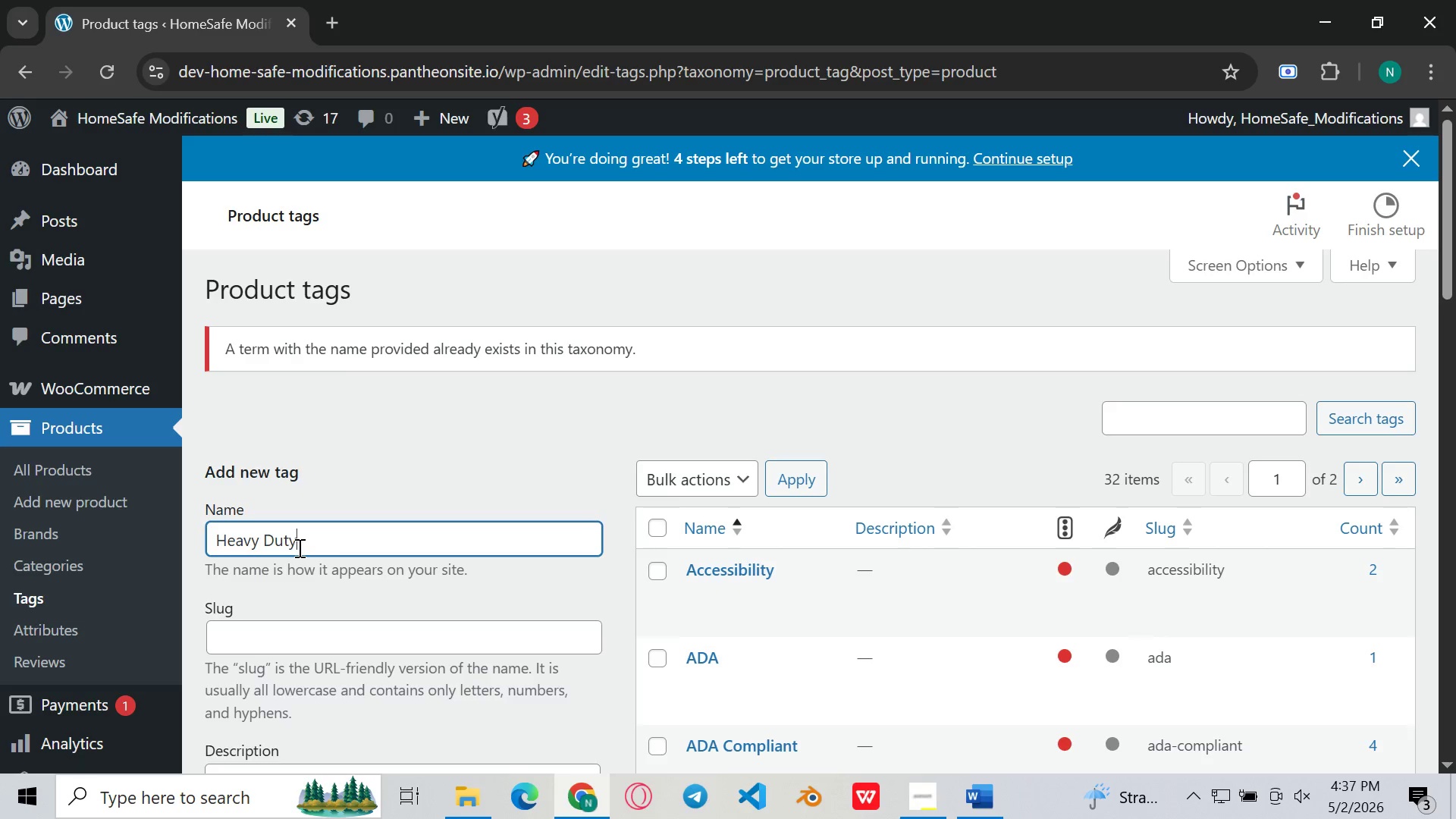 
key(Backspace)
 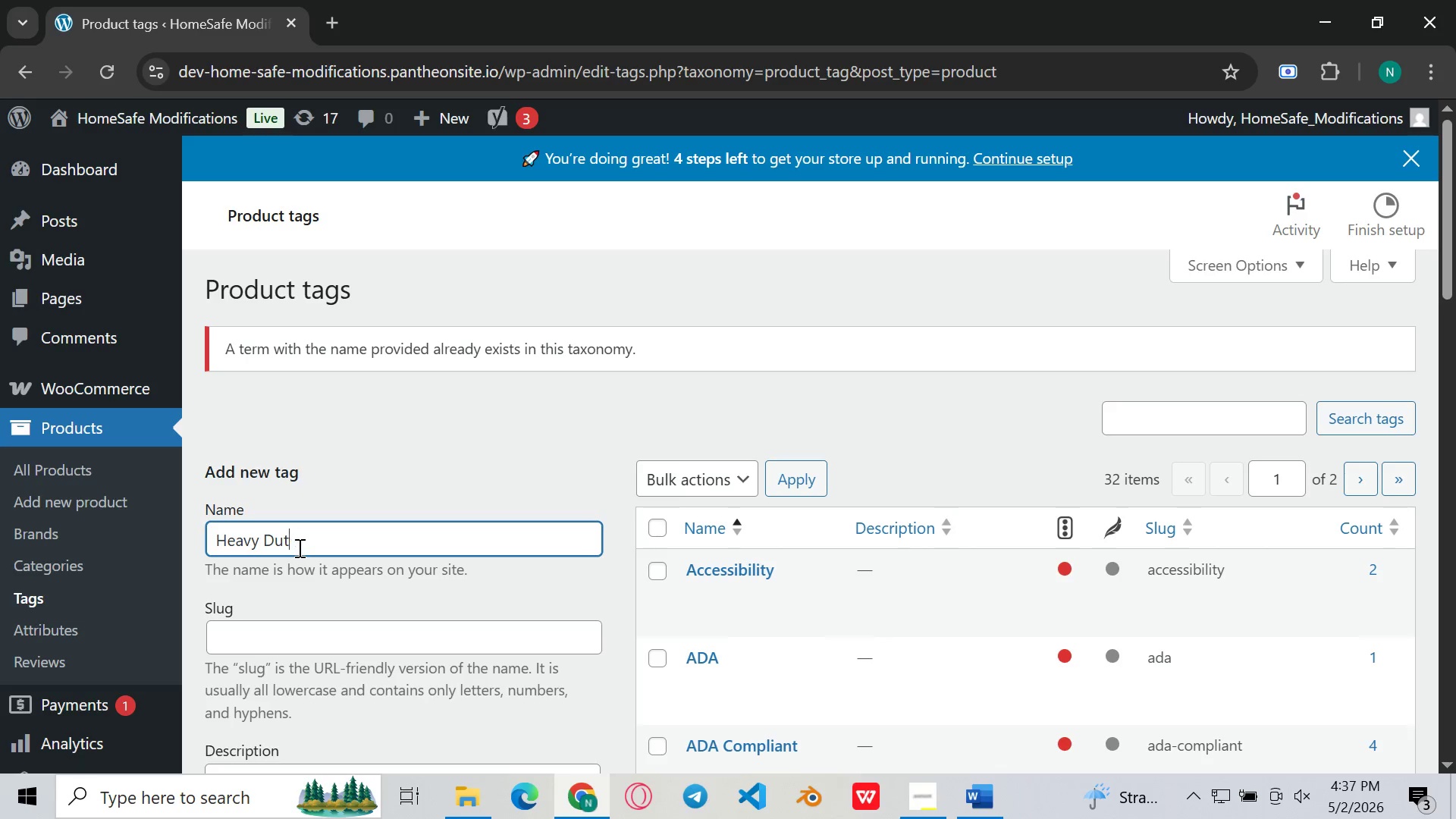 
key(Backspace)
 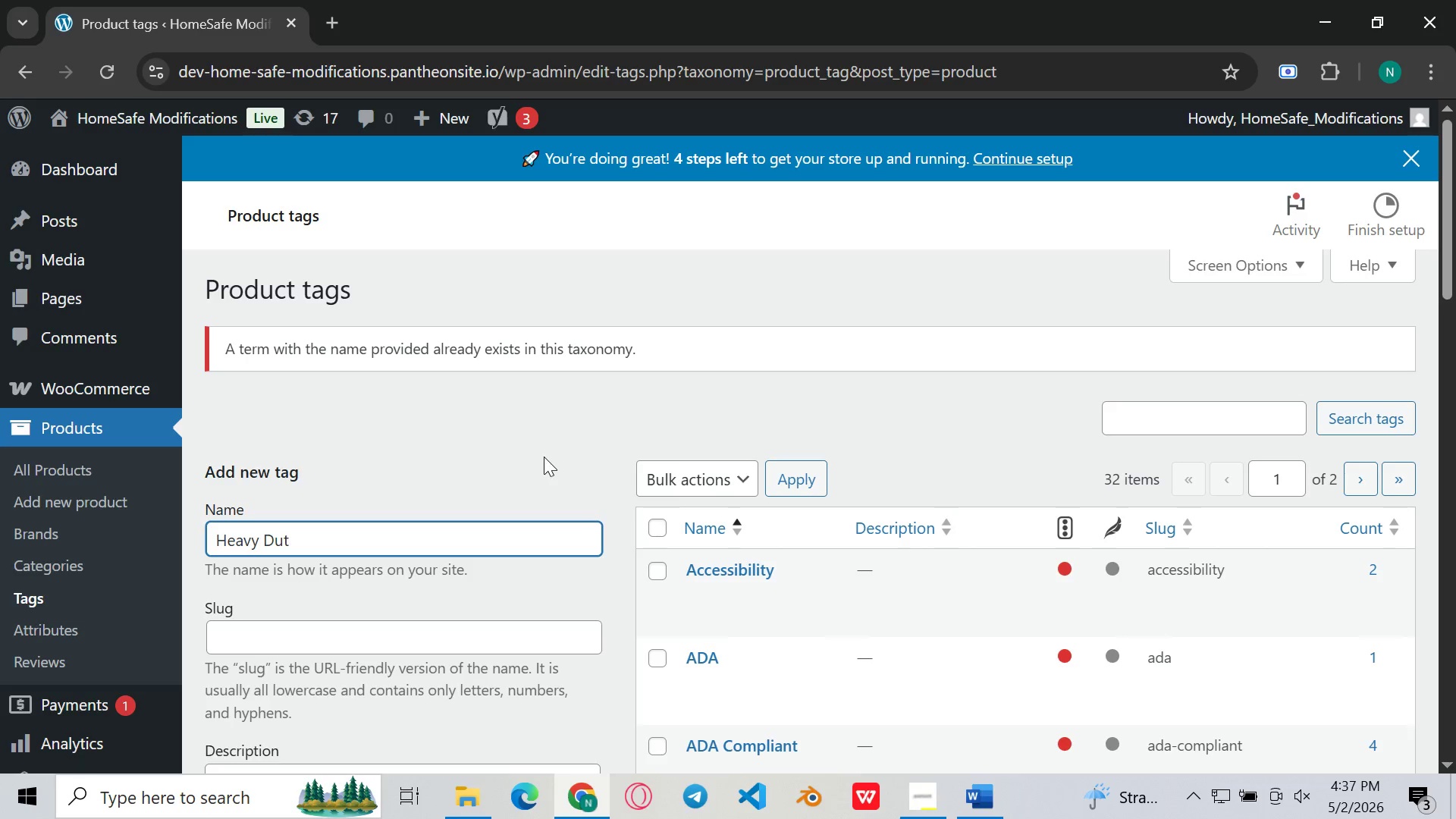 
hold_key(key=ControlLeft, duration=0.47)
 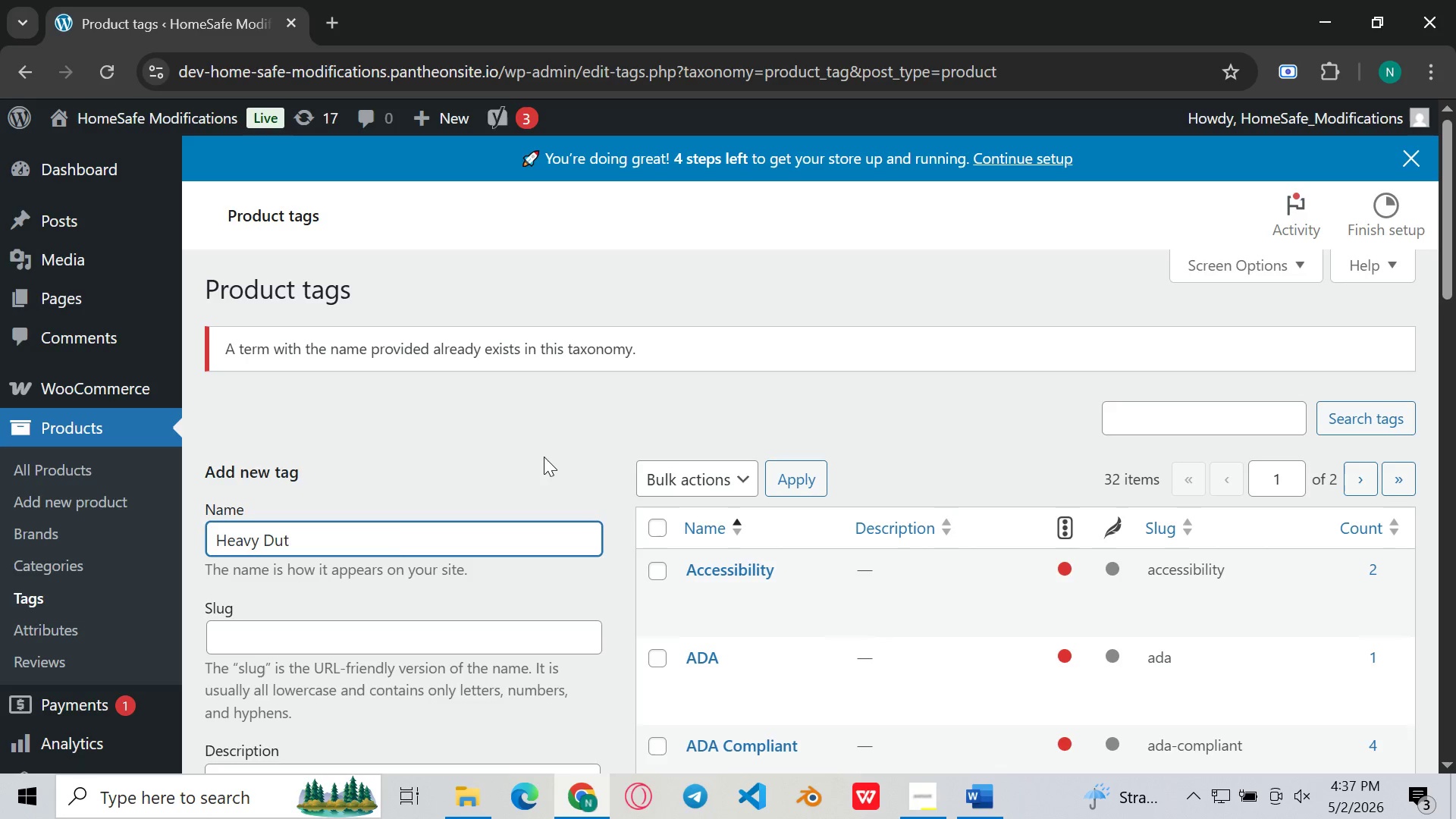 
key(Control+Z)
 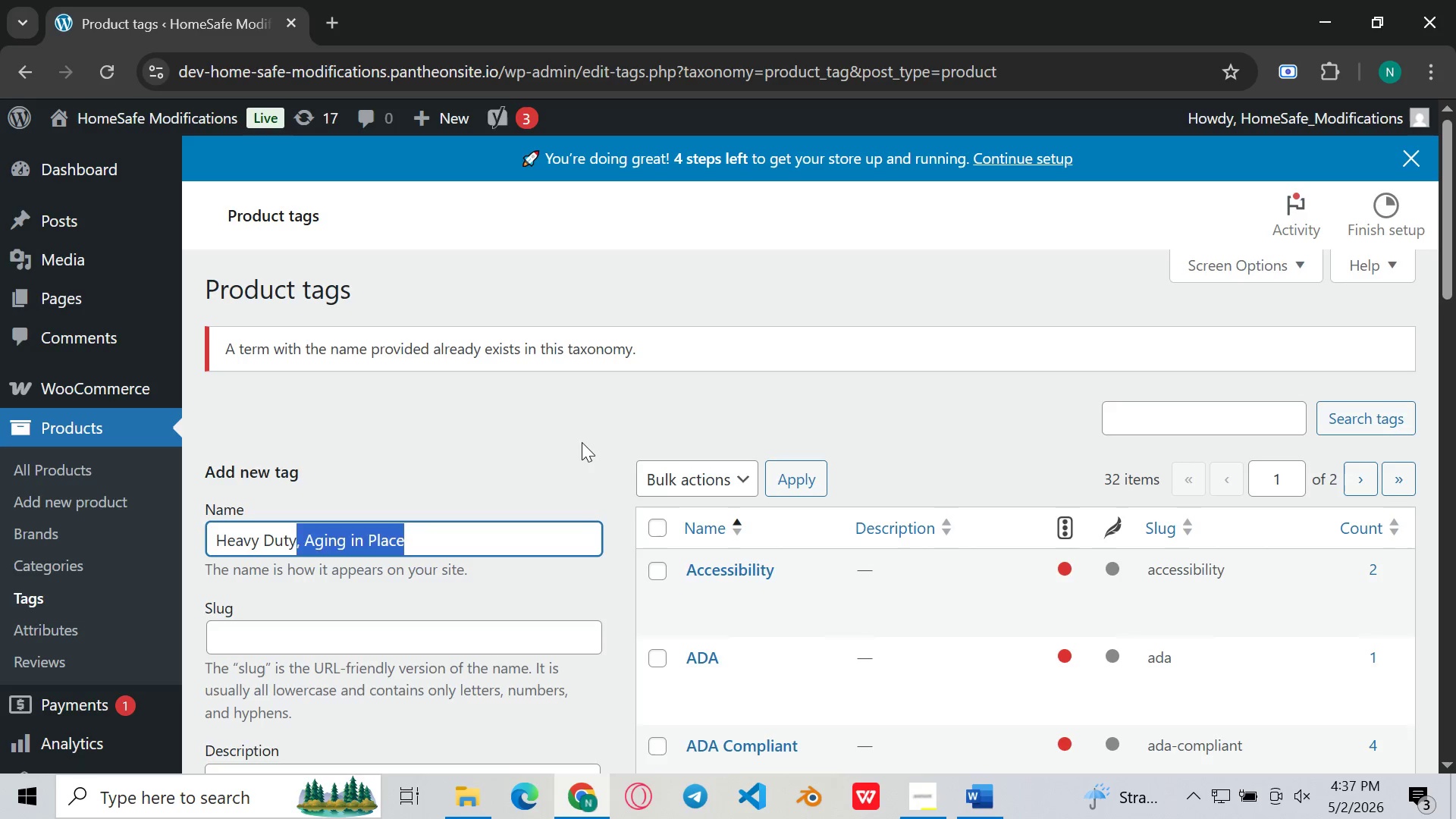 
key(Backspace)
 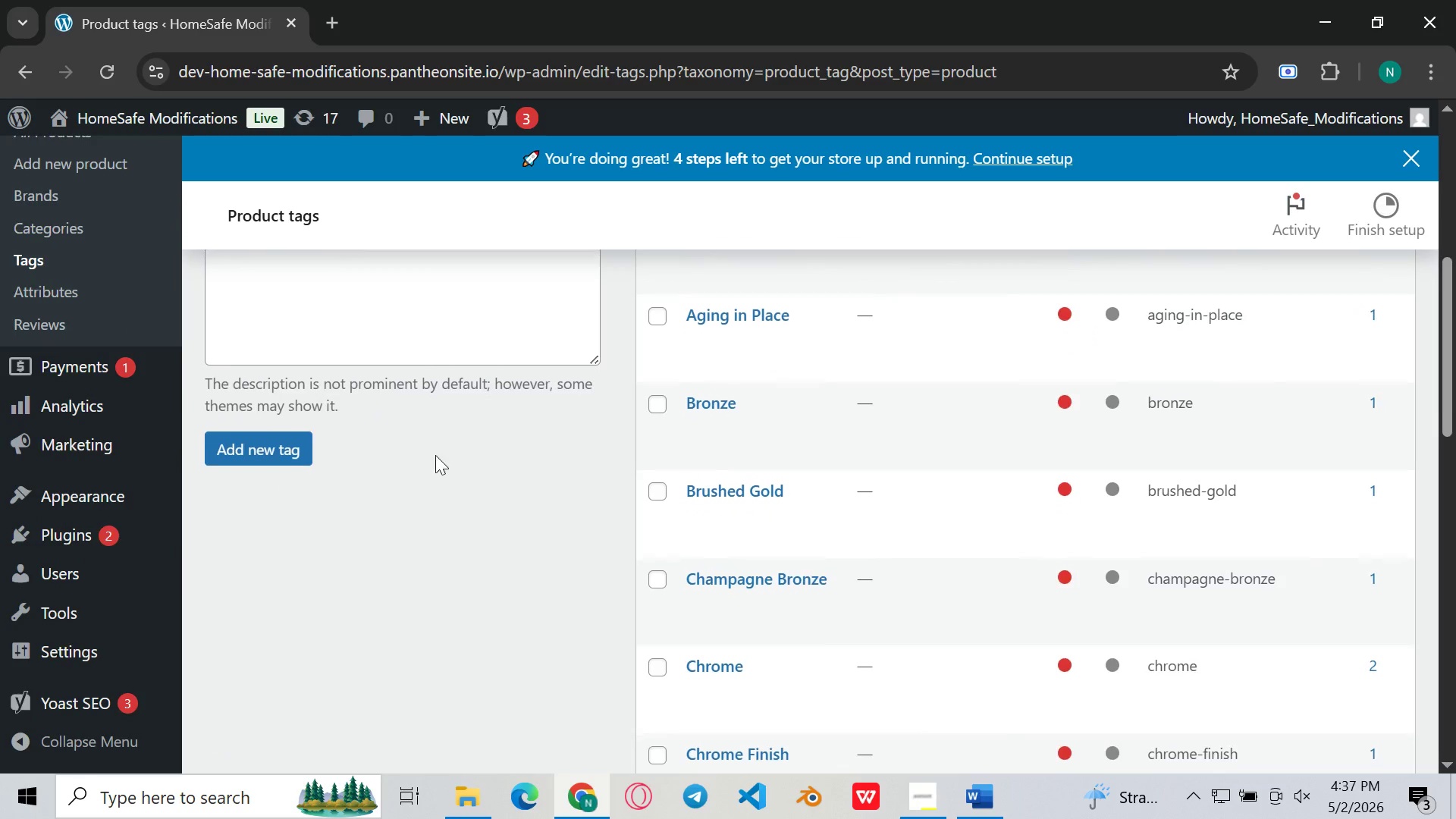 
left_click([244, 435])
 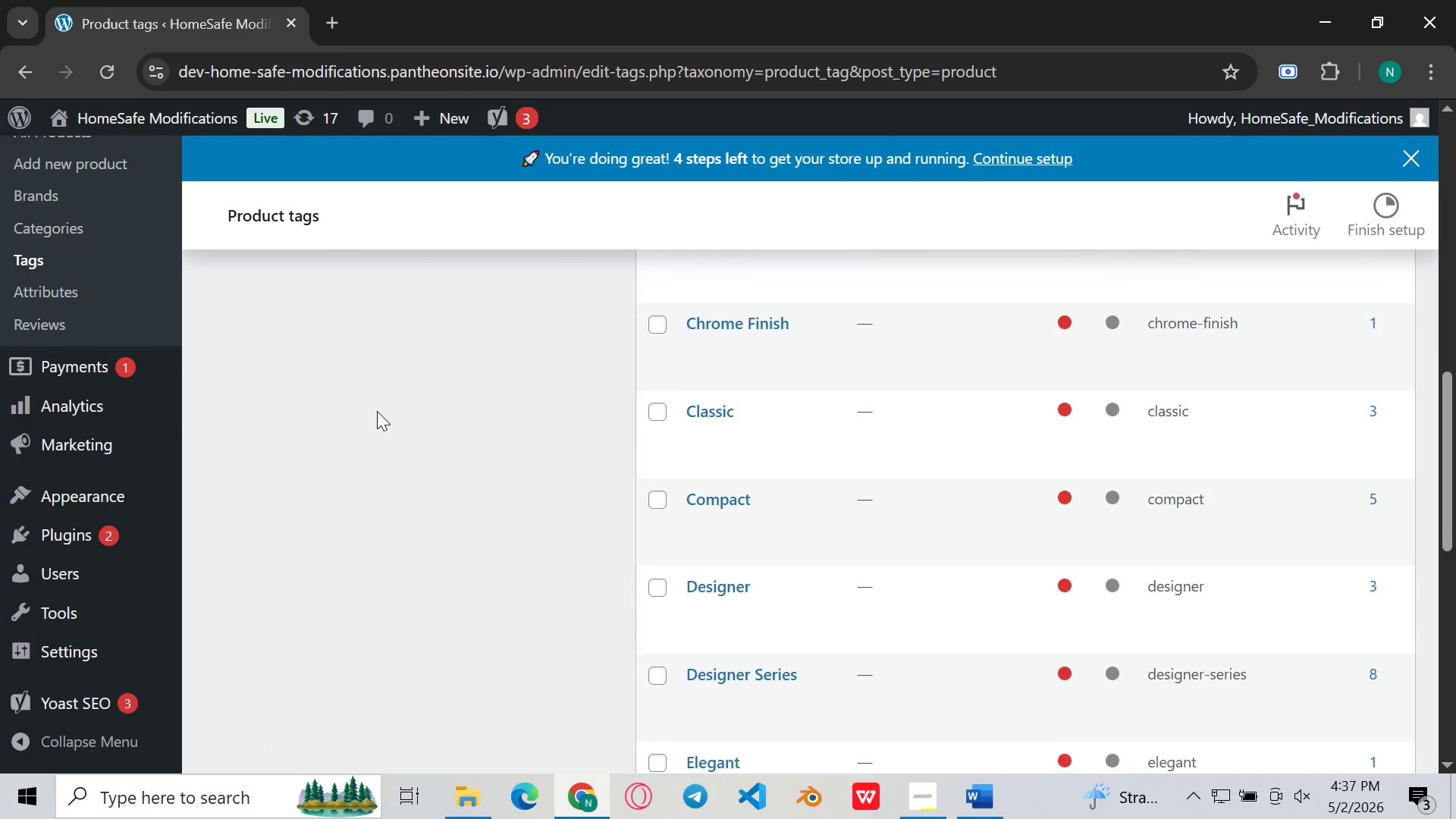 
wait(8.73)
 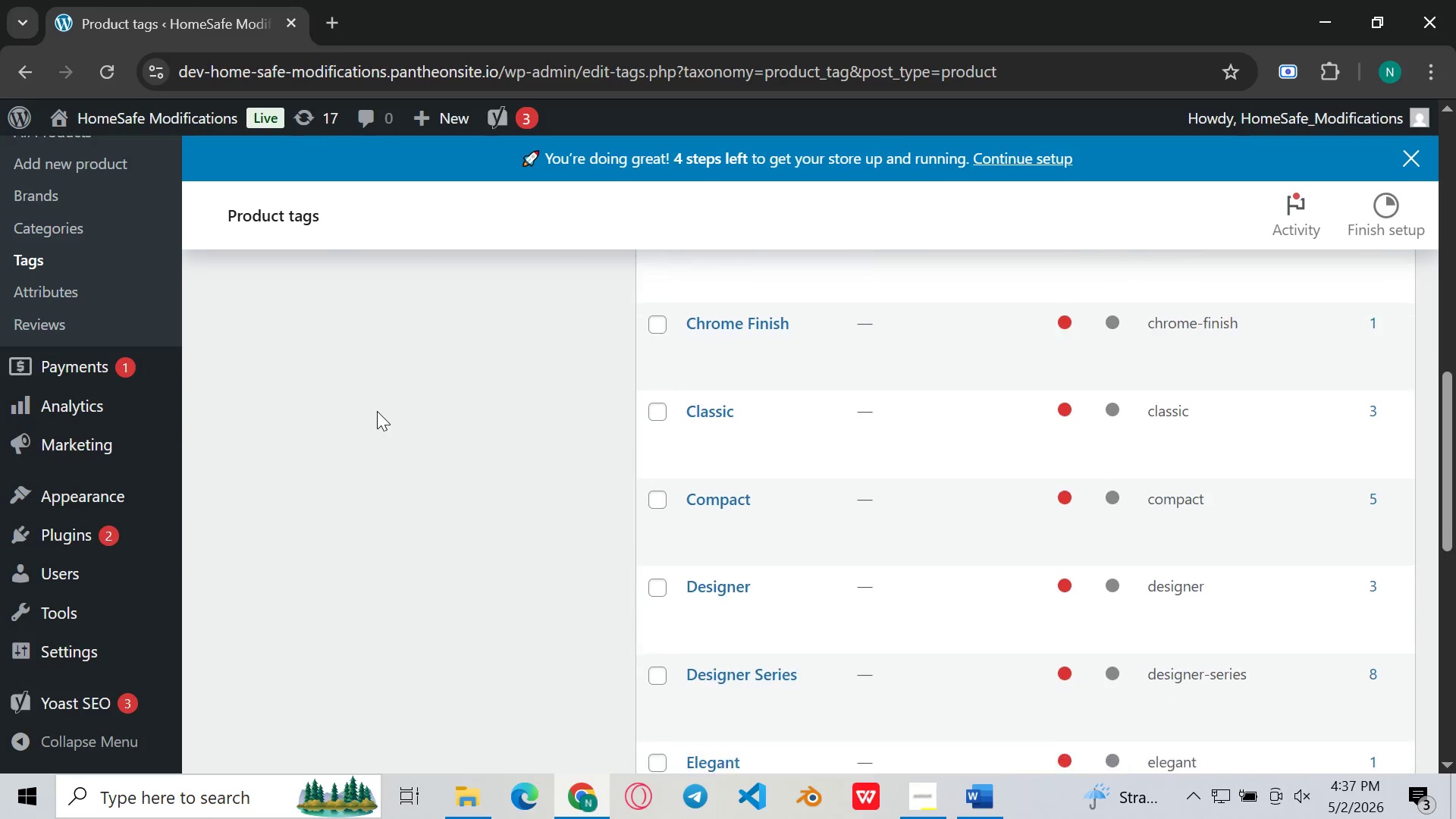 
left_click([350, 482])
 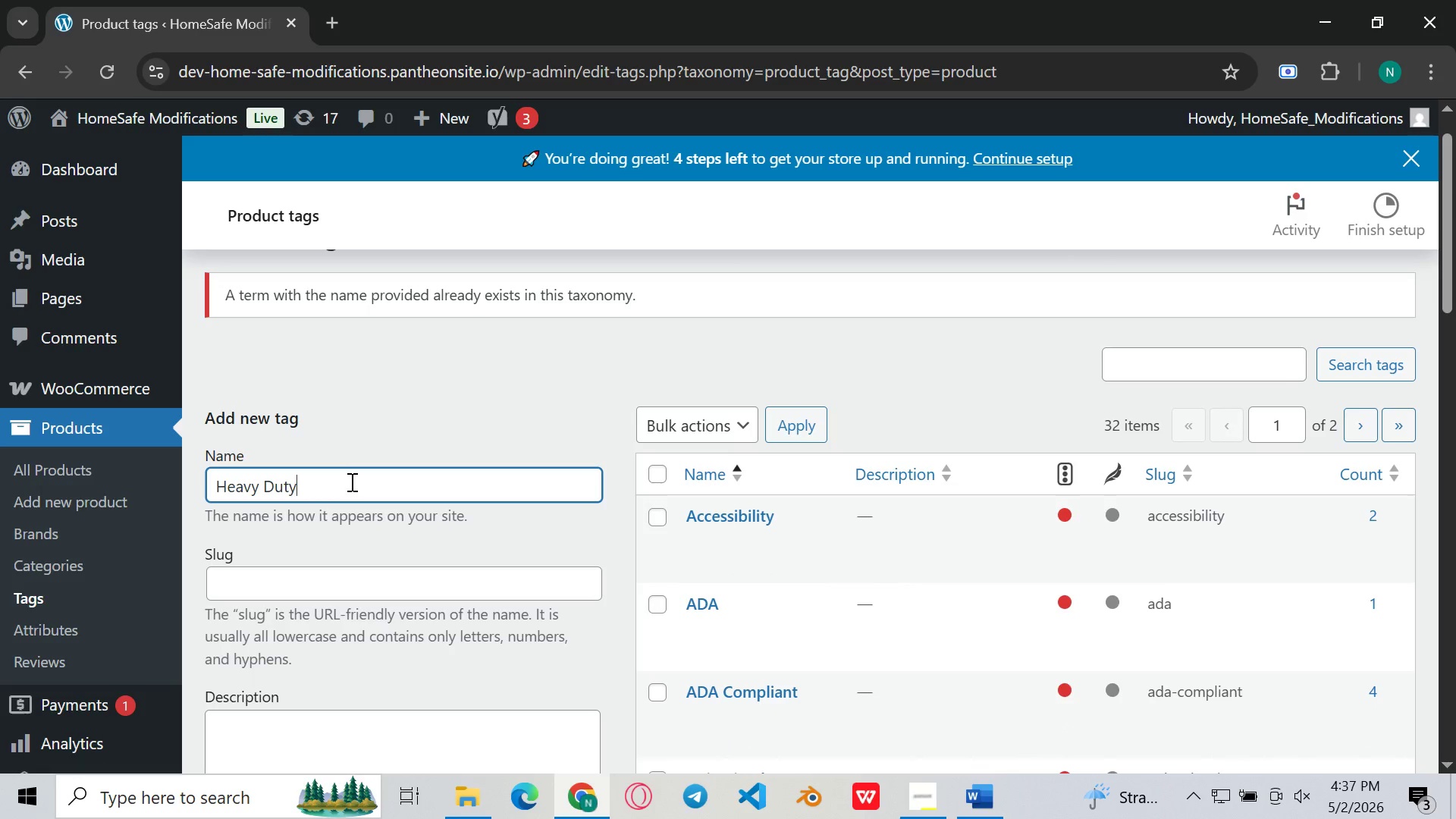 
key(Control+A)
 